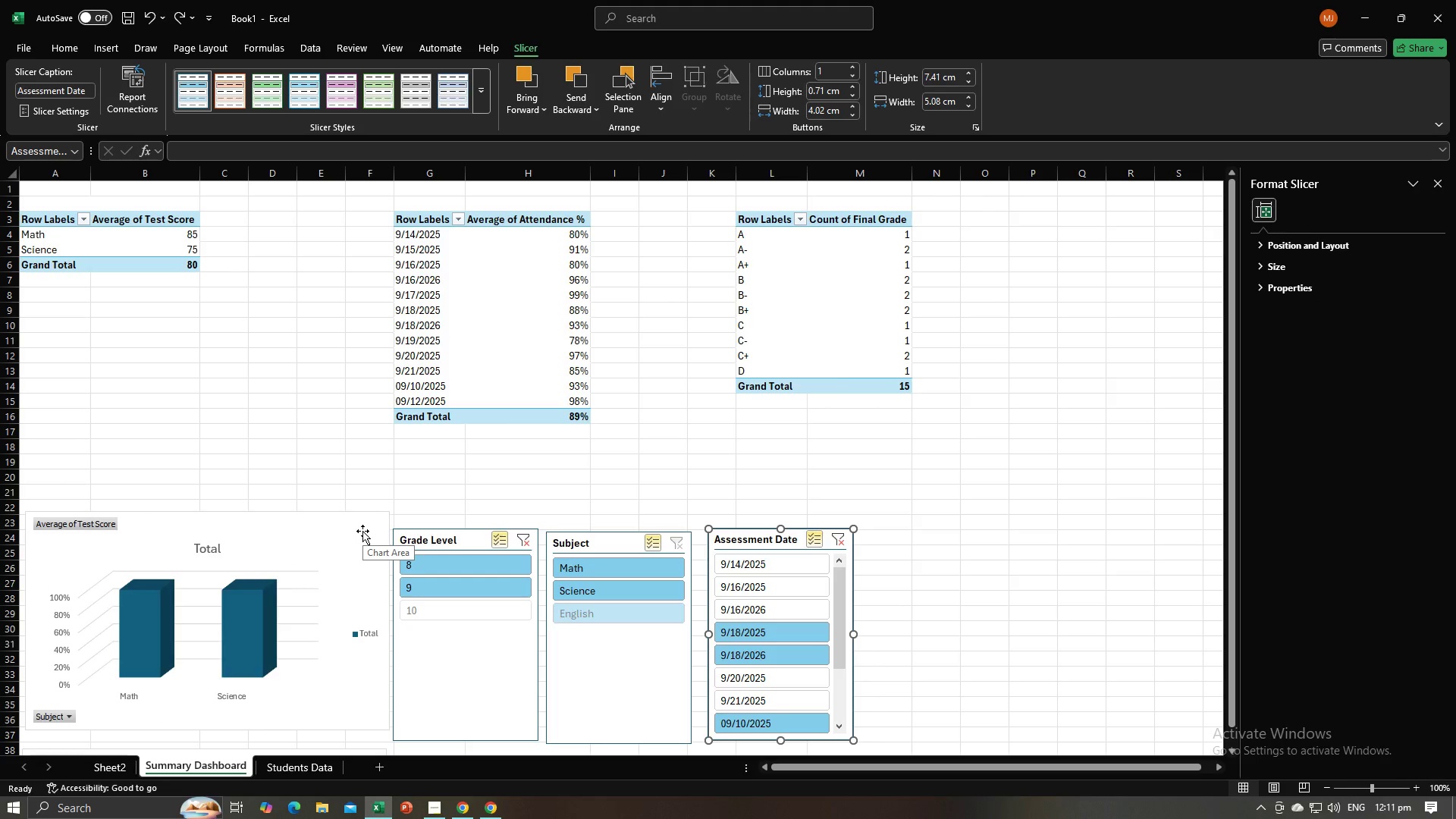 
key(Control+Z)
 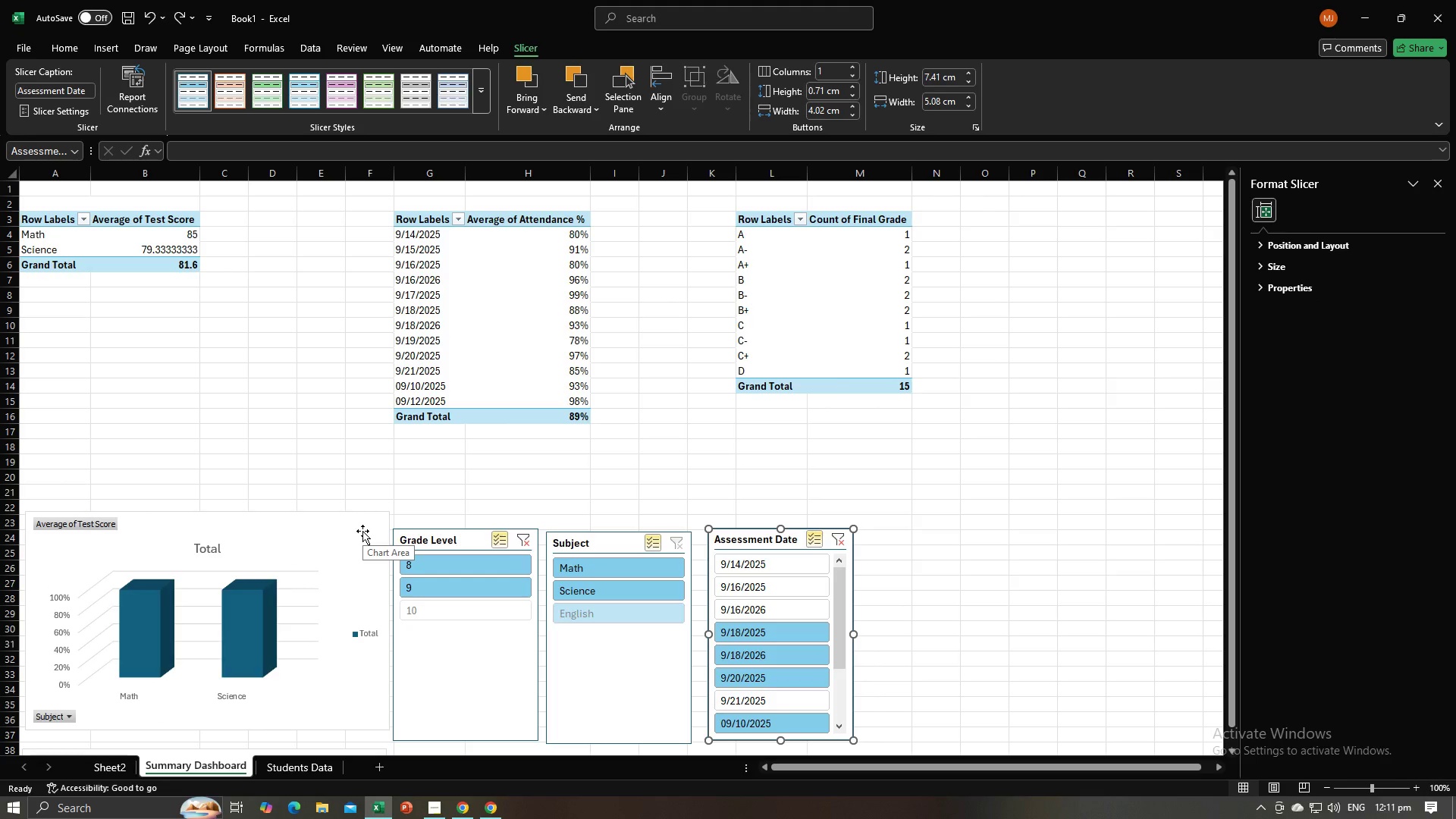 
key(Control+Z)
 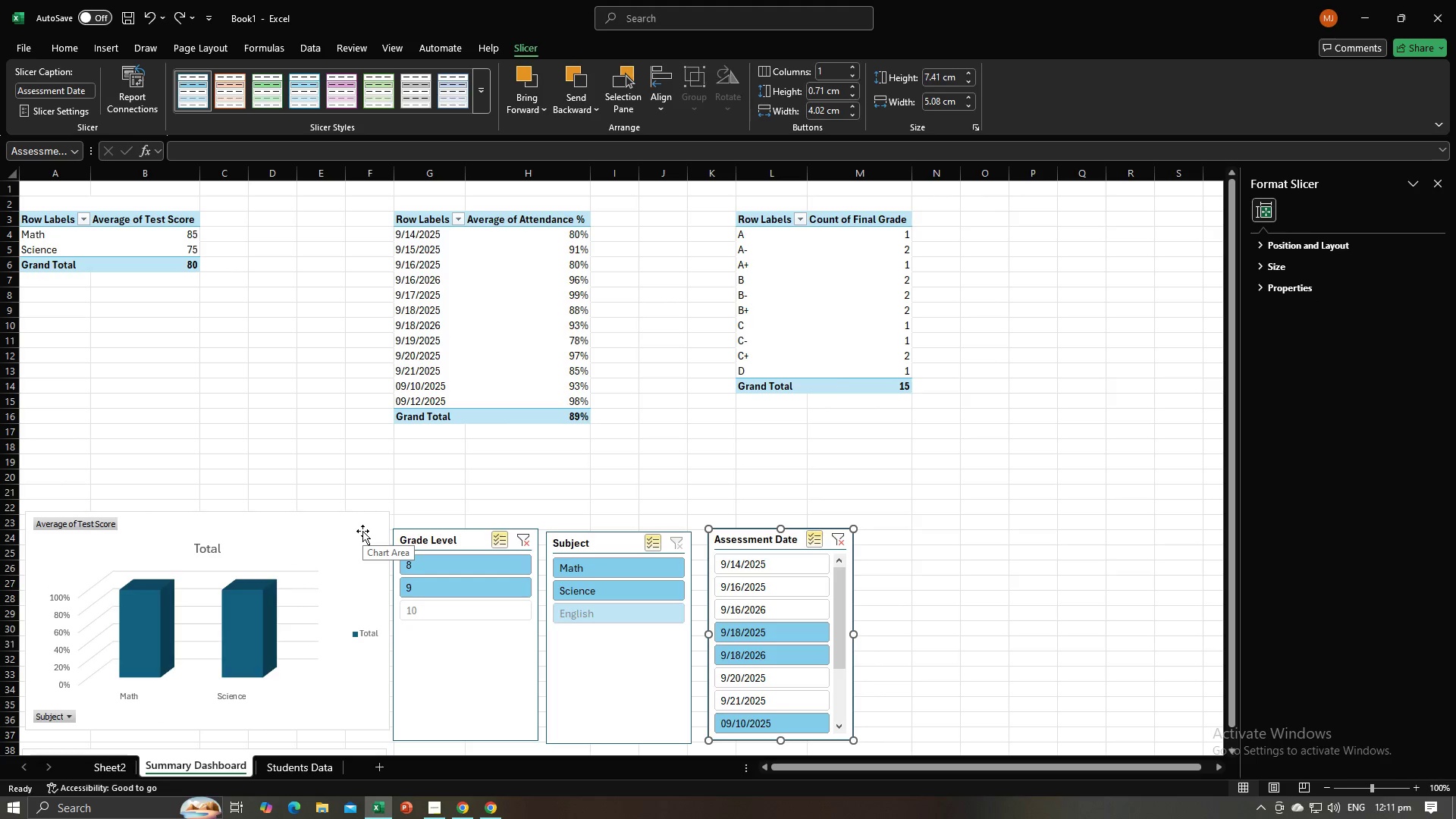 
key(Control+Z)
 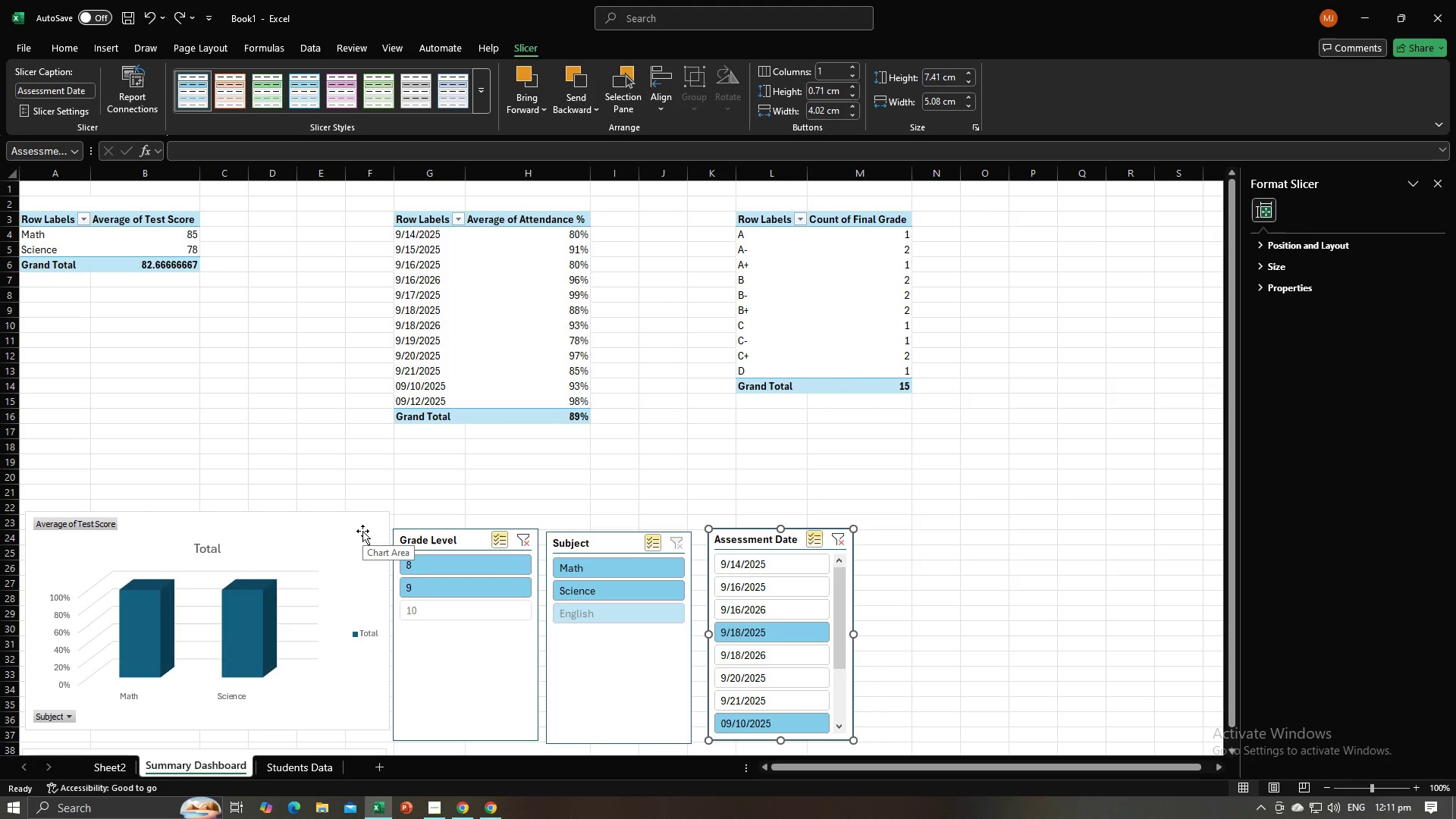 
key(Control+Z)
 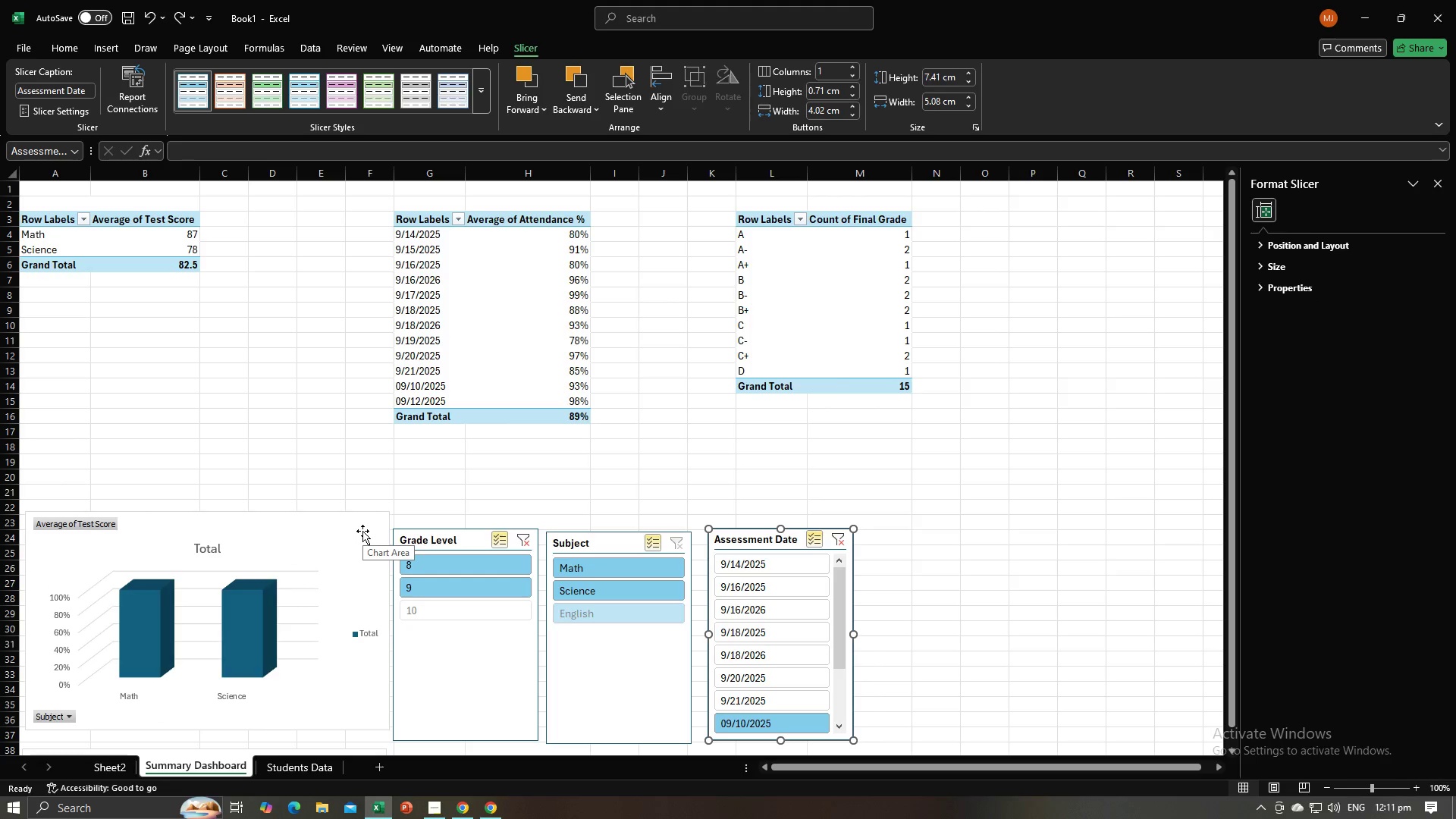 
key(Control+Z)
 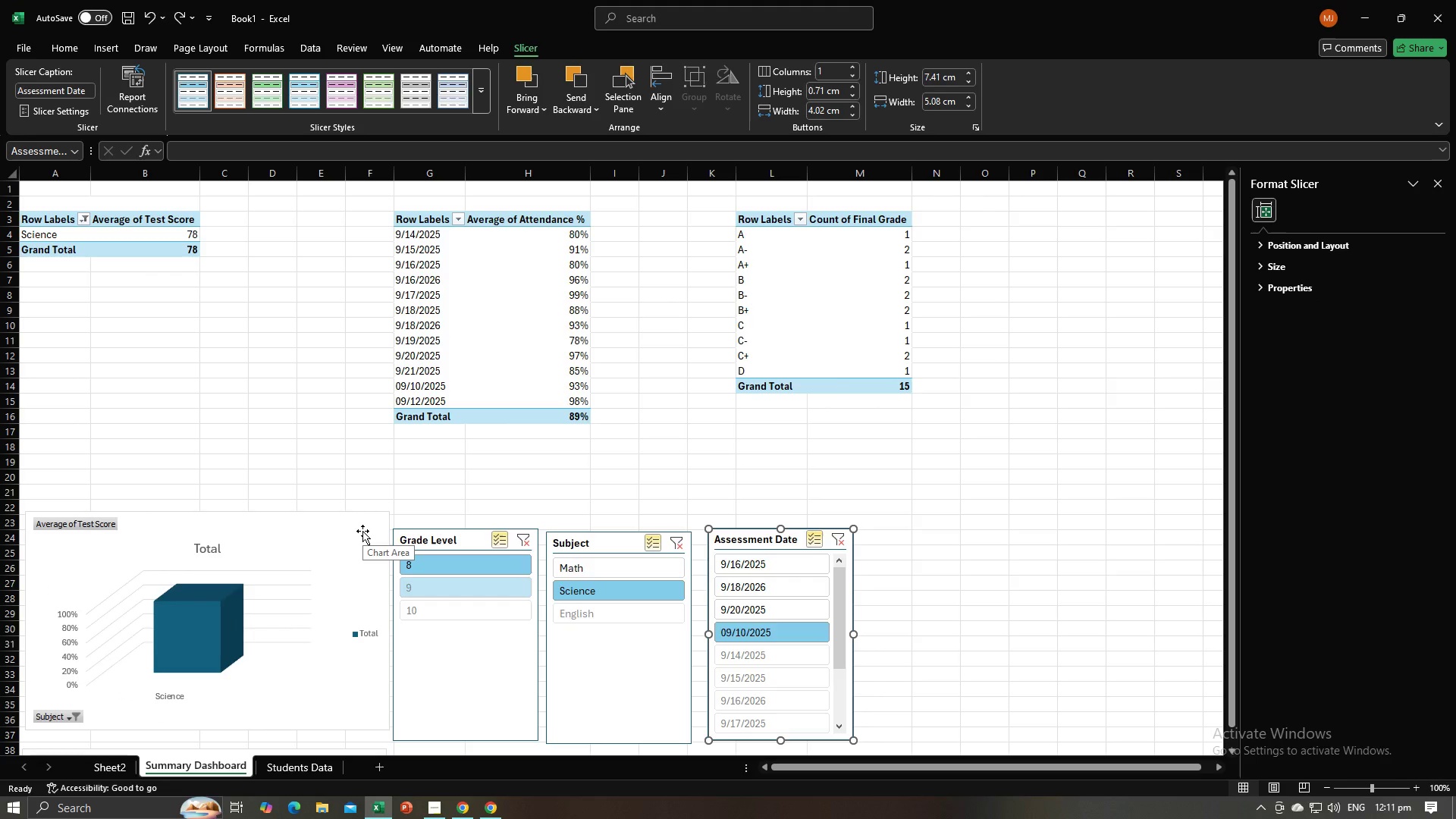 
key(Control+Z)
 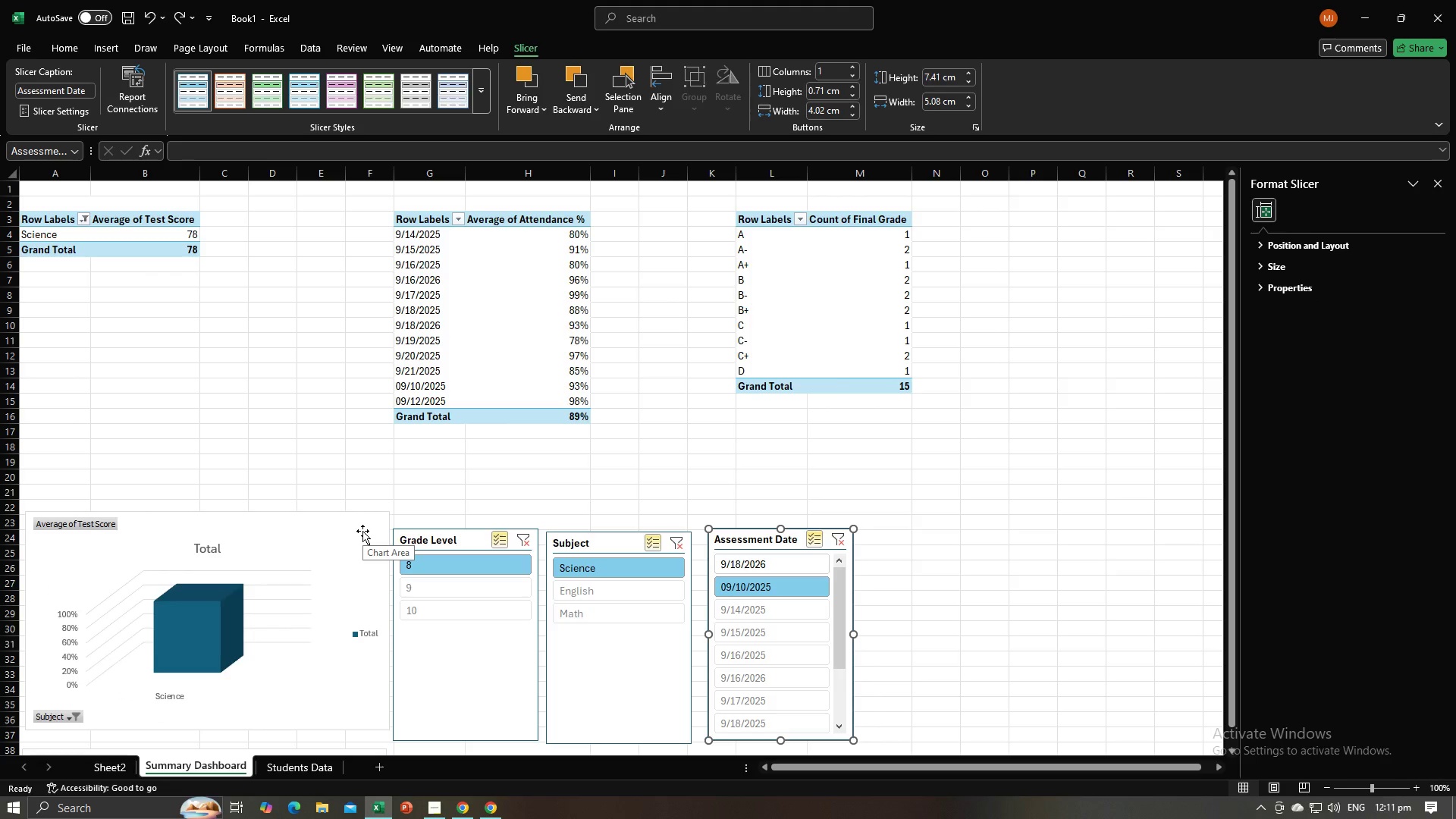 
key(Control+Z)
 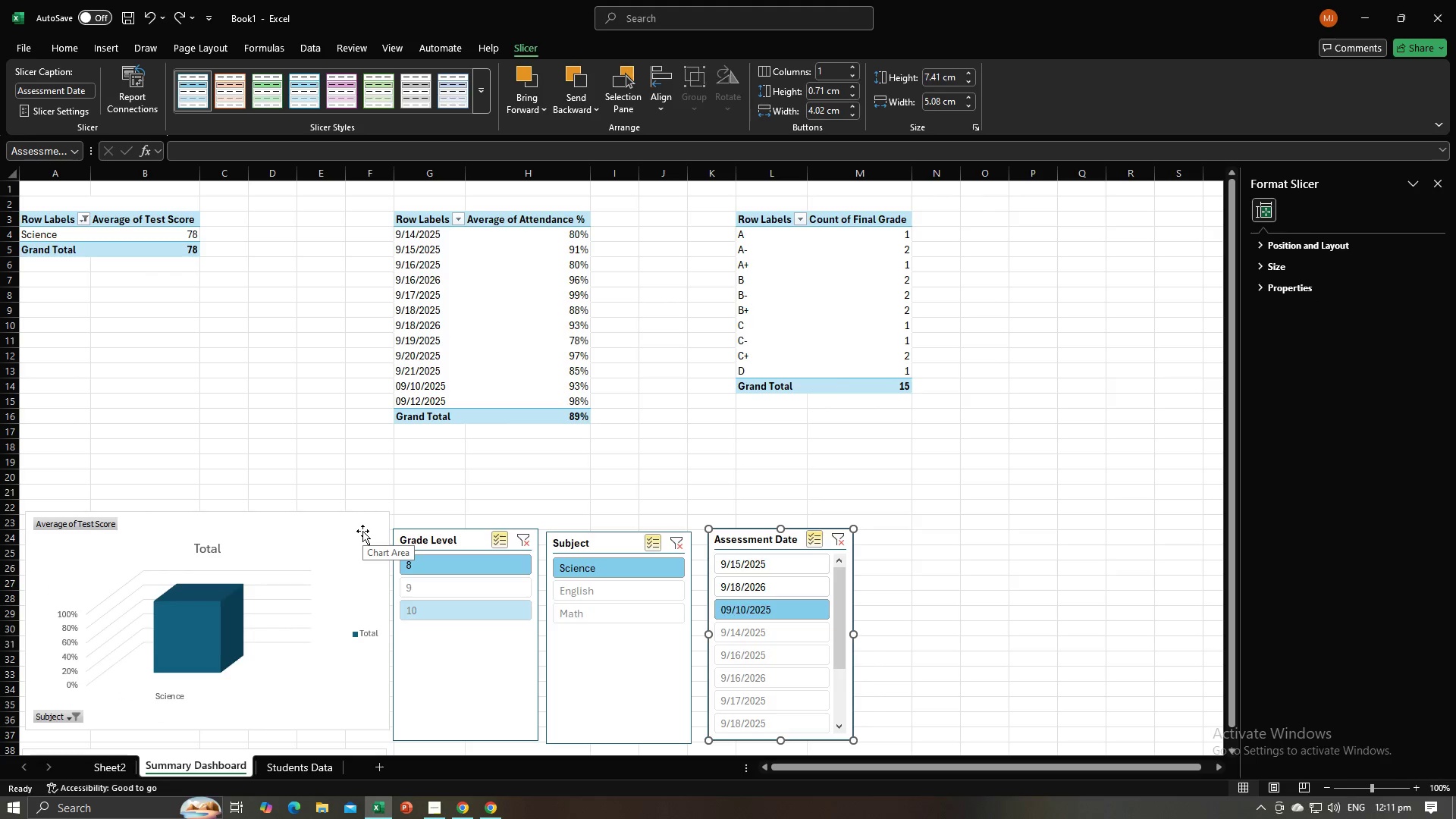 
key(Control+Z)
 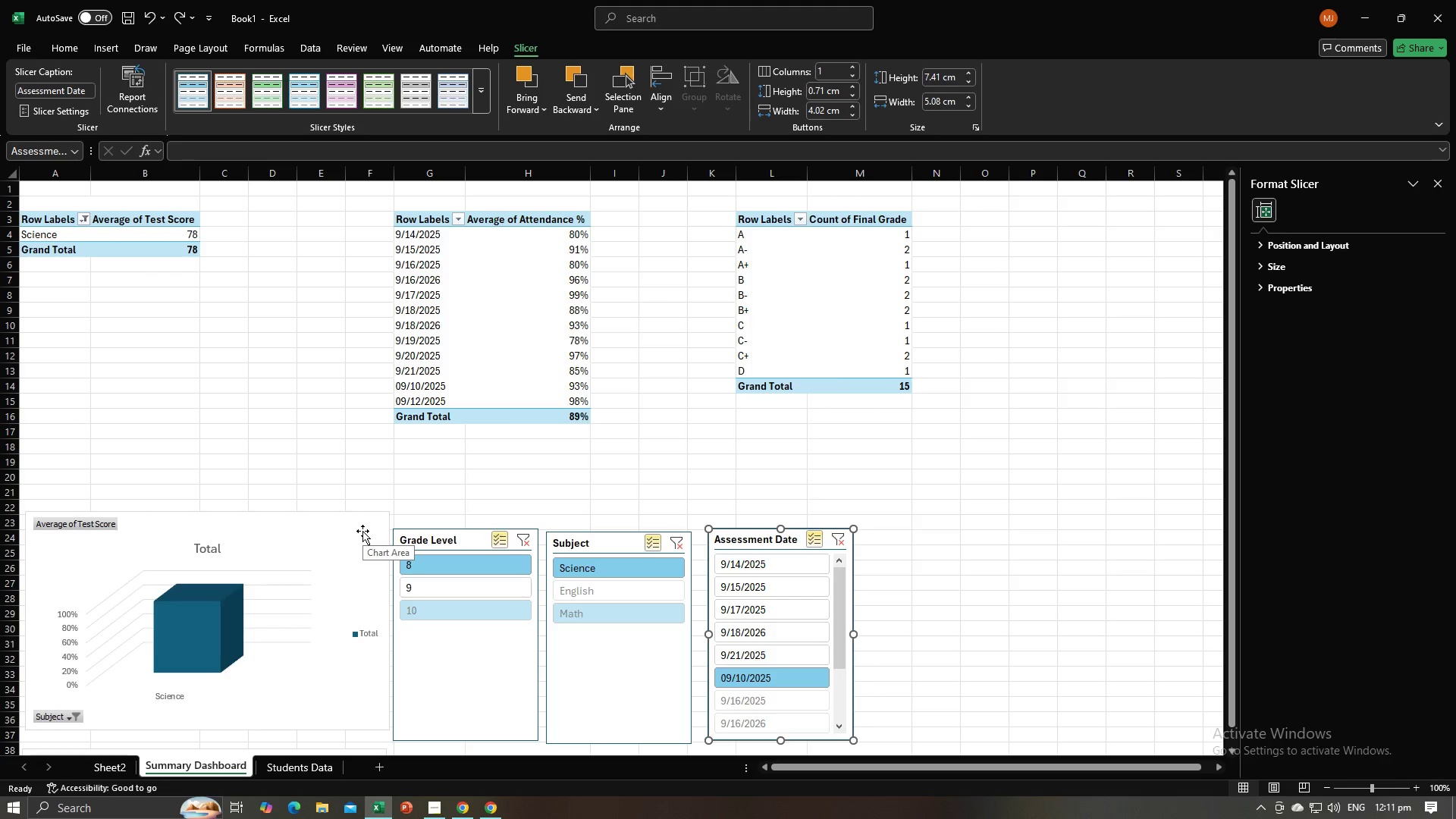 
key(Control+Z)
 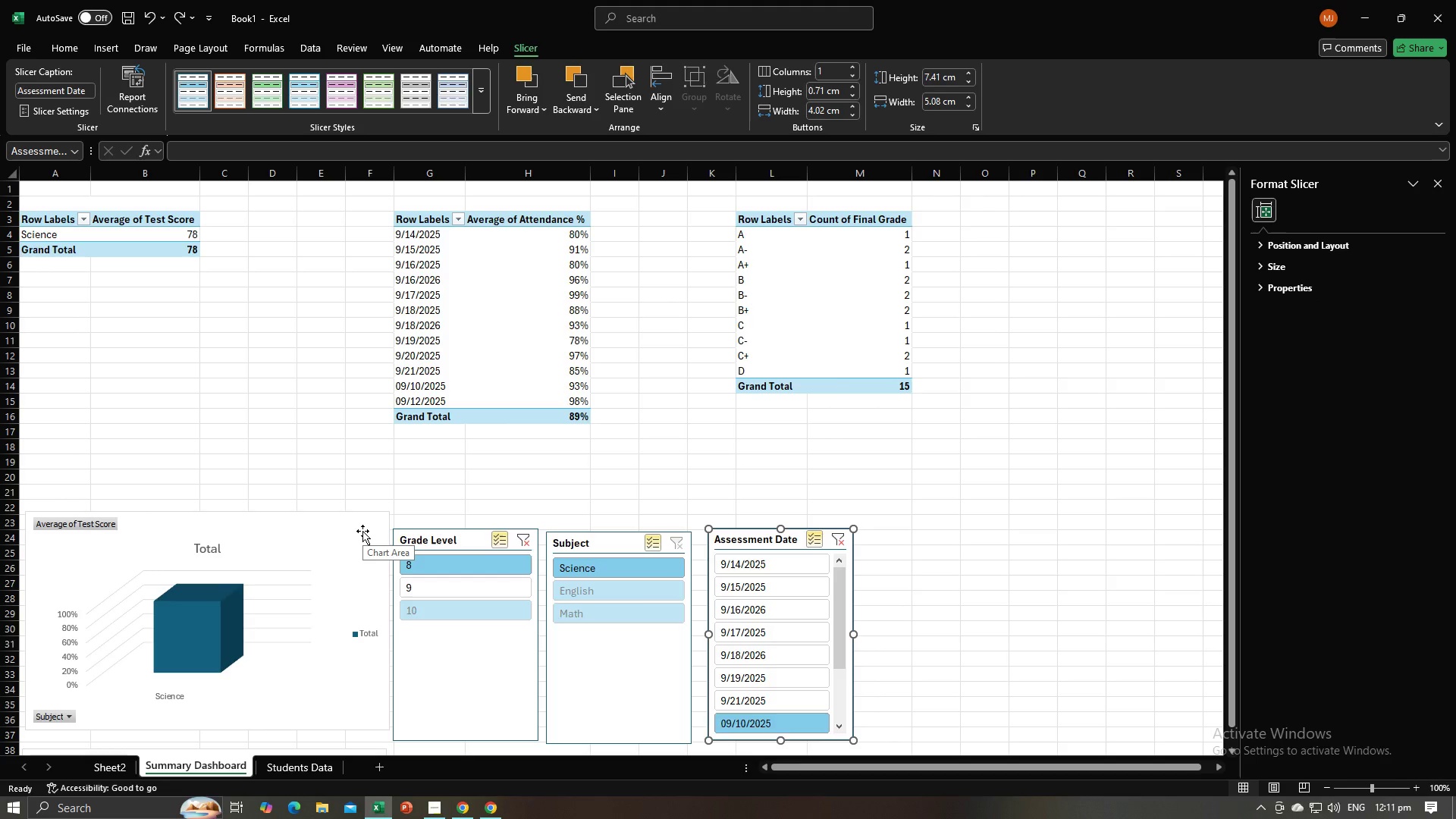 
key(Control+Z)
 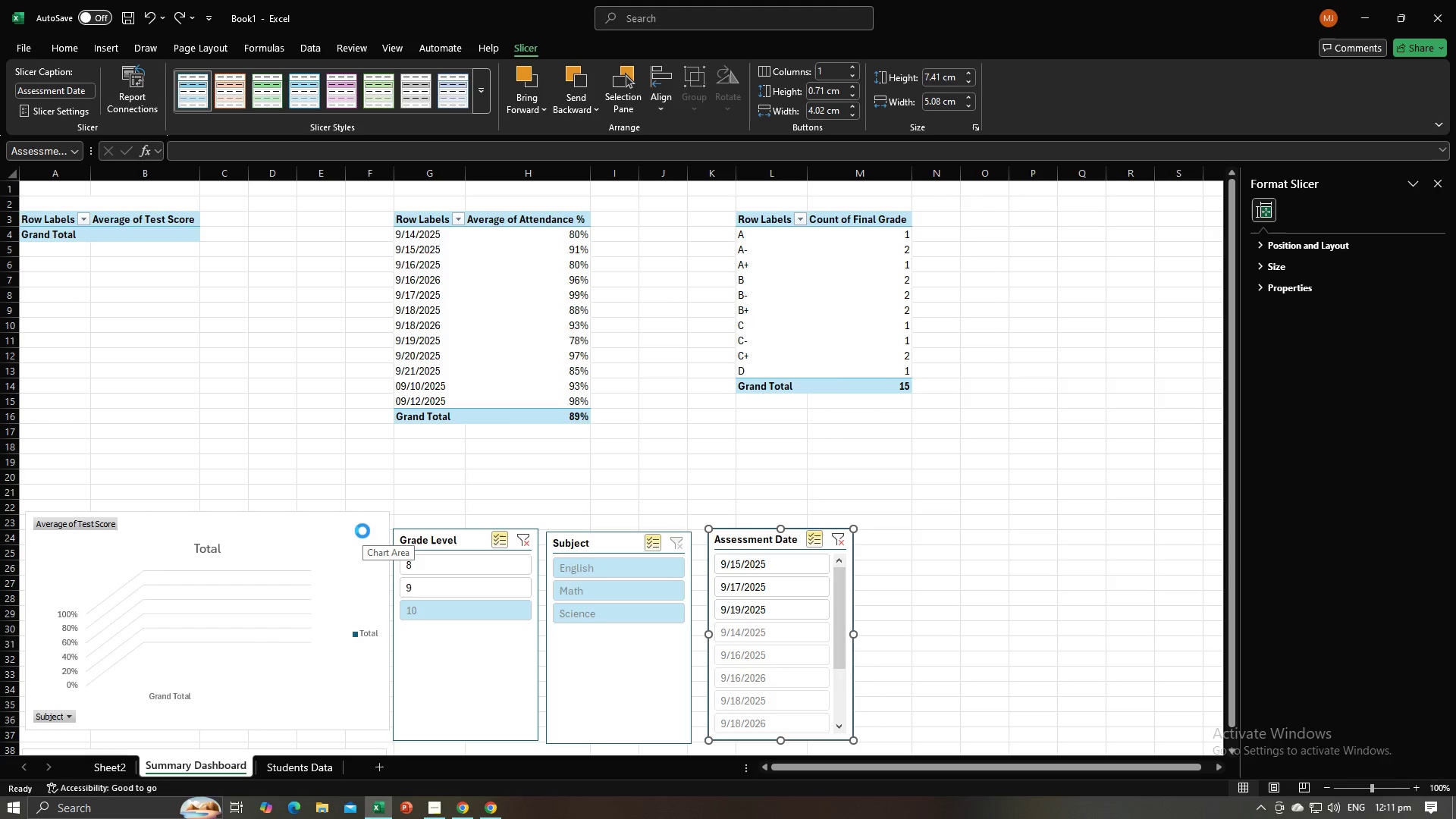 
key(Control+Z)
 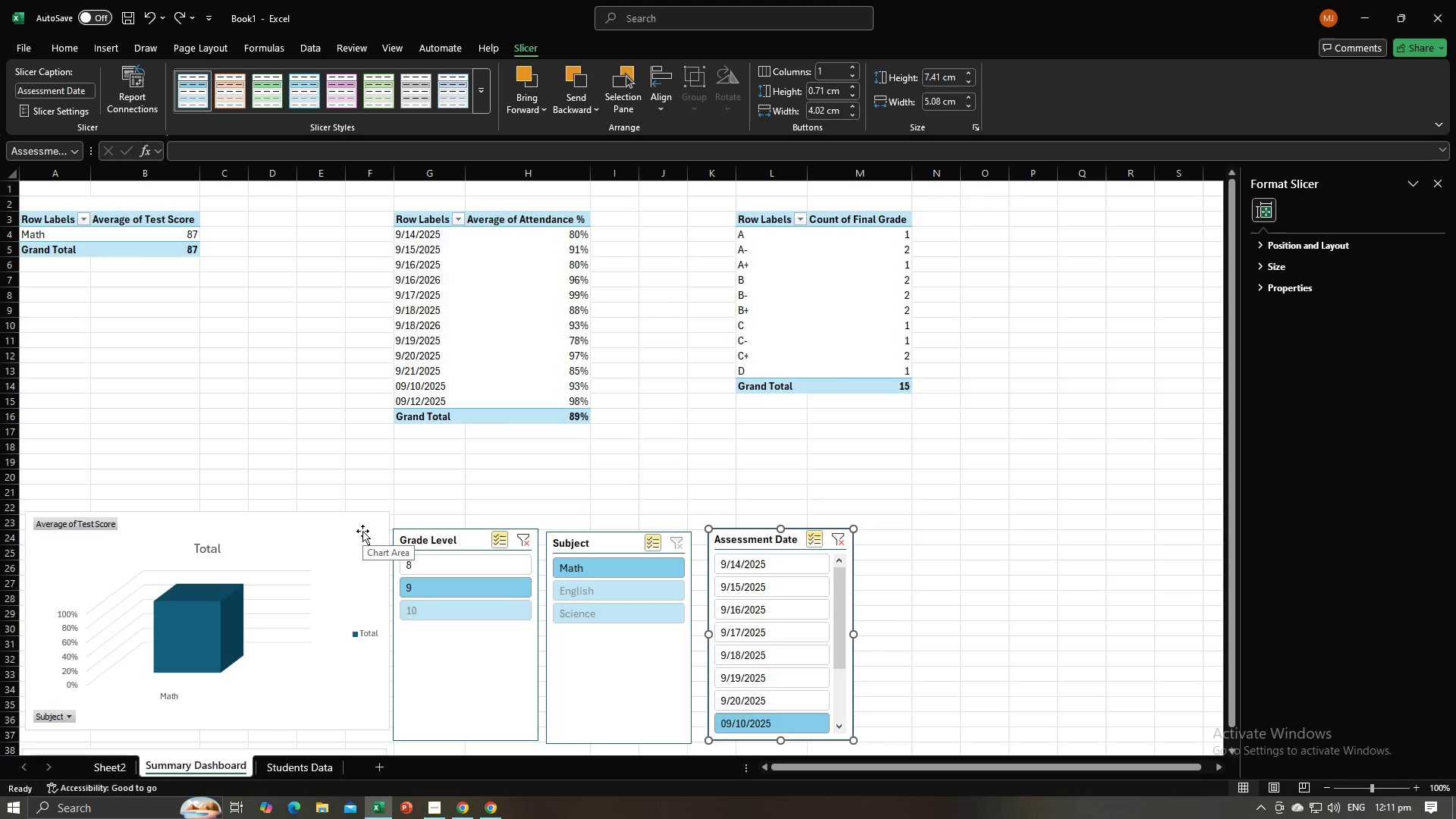 
key(Control+Z)
 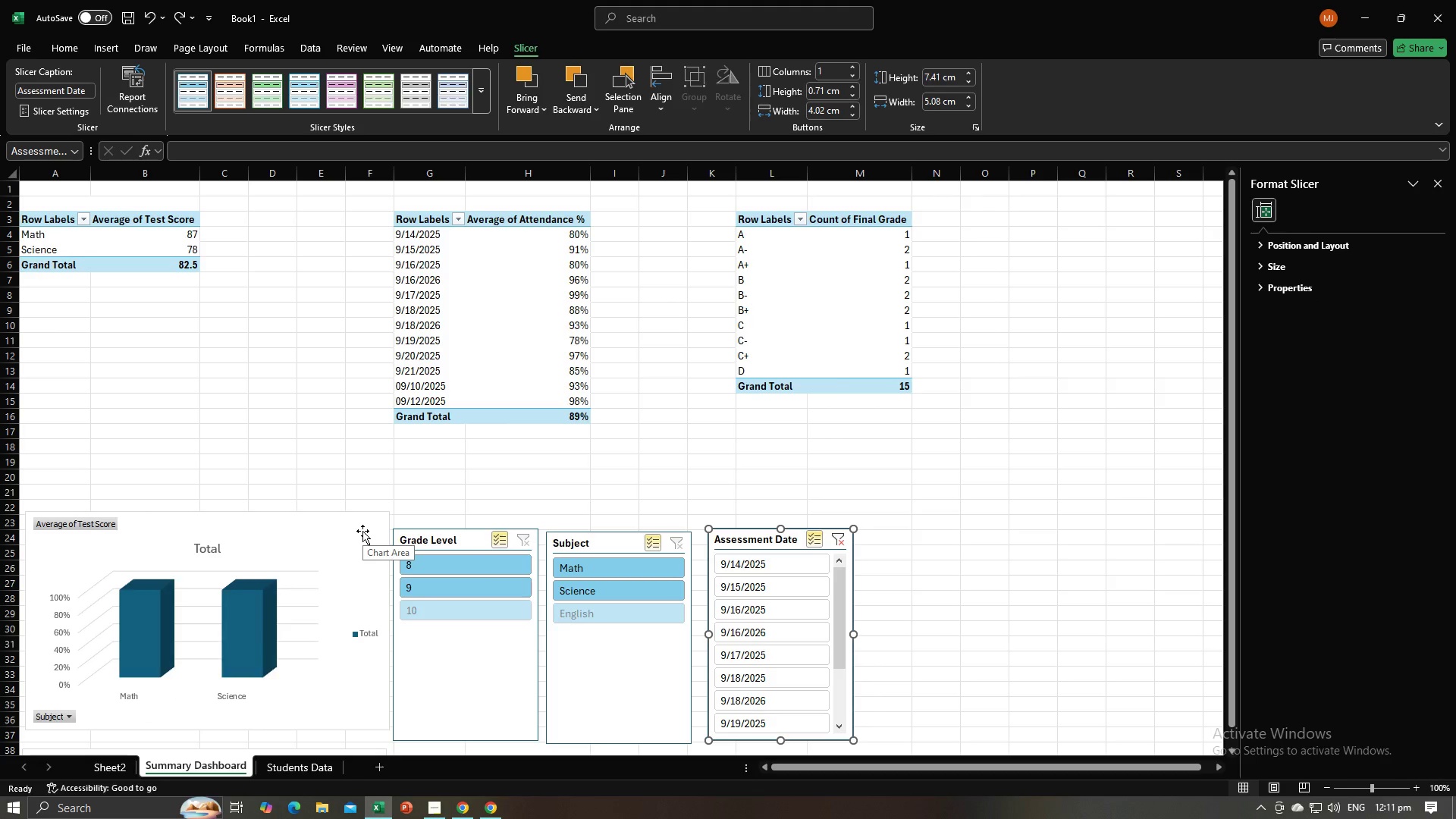 
key(Control+Z)
 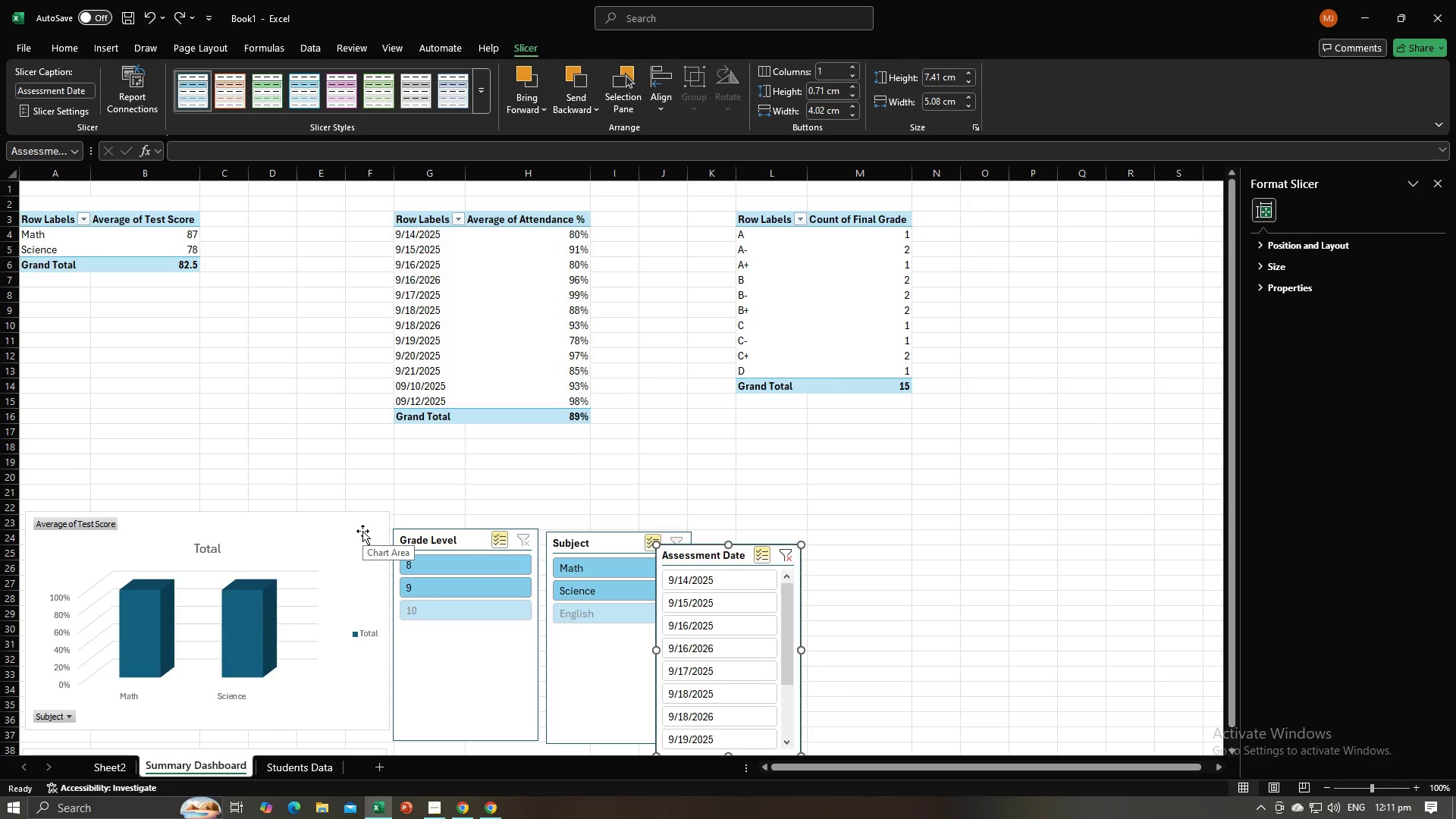 
key(Control+Z)
 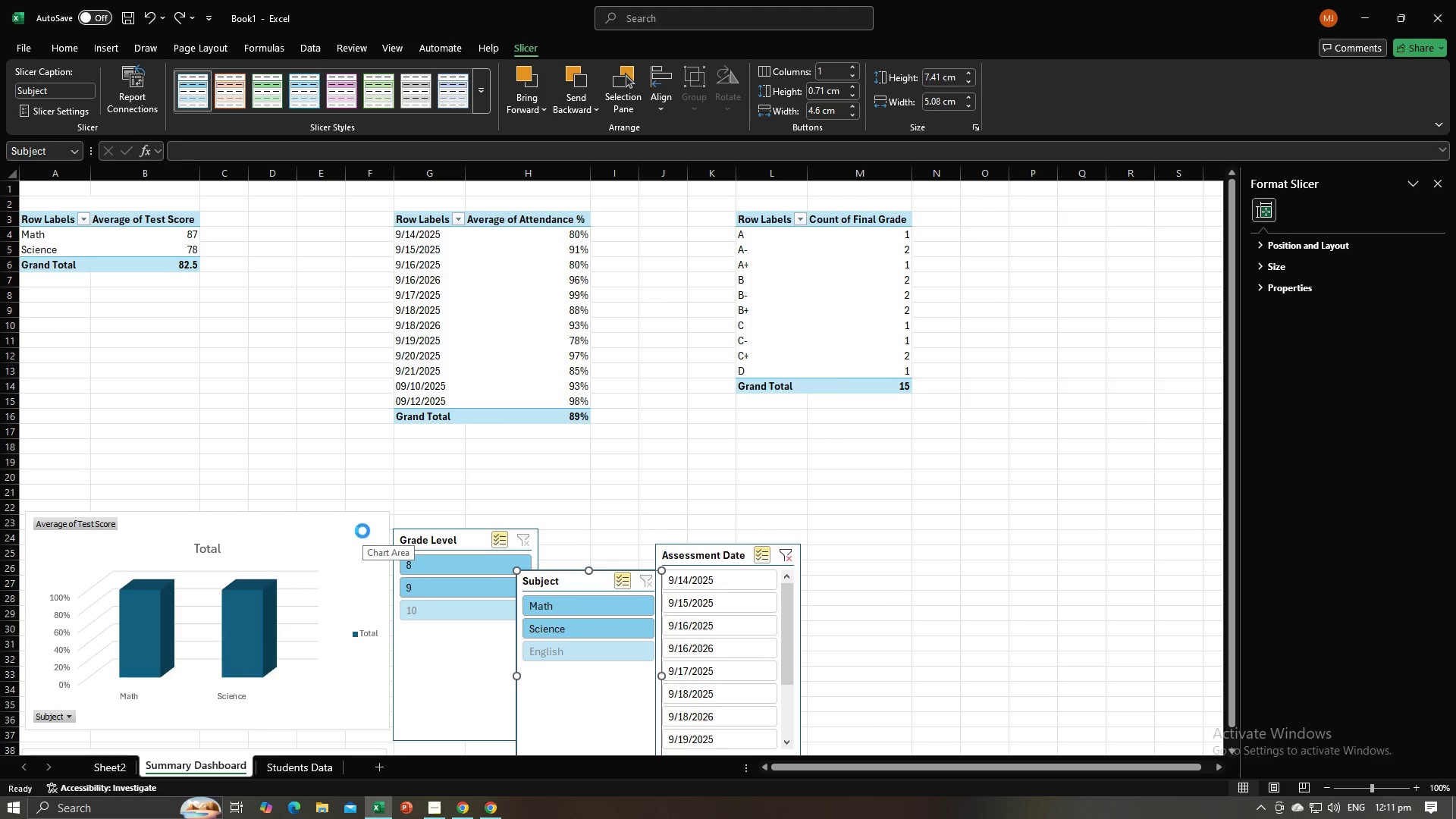 
key(Control+Z)
 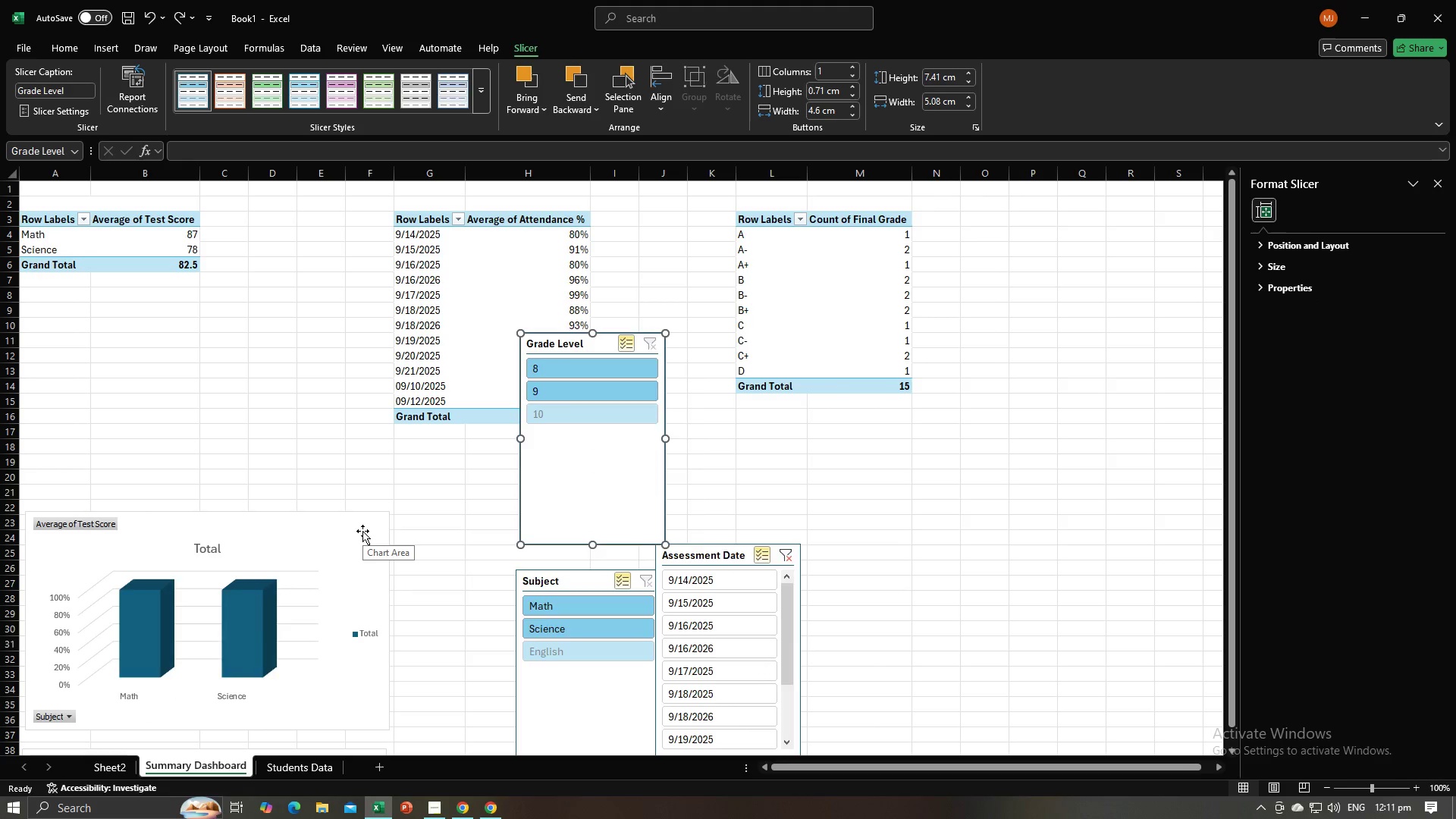 
key(Control+Z)
 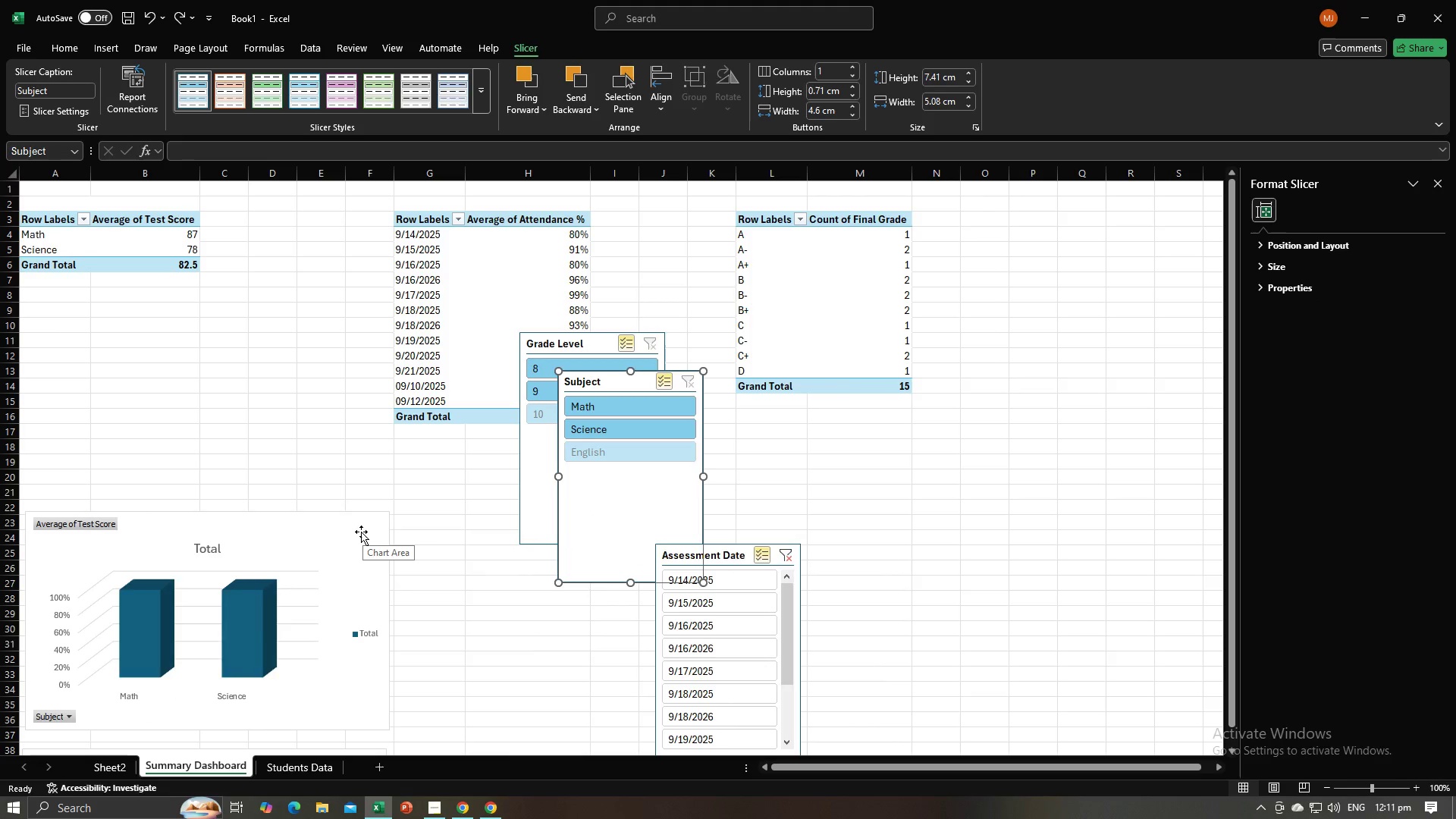 
key(Control+Z)
 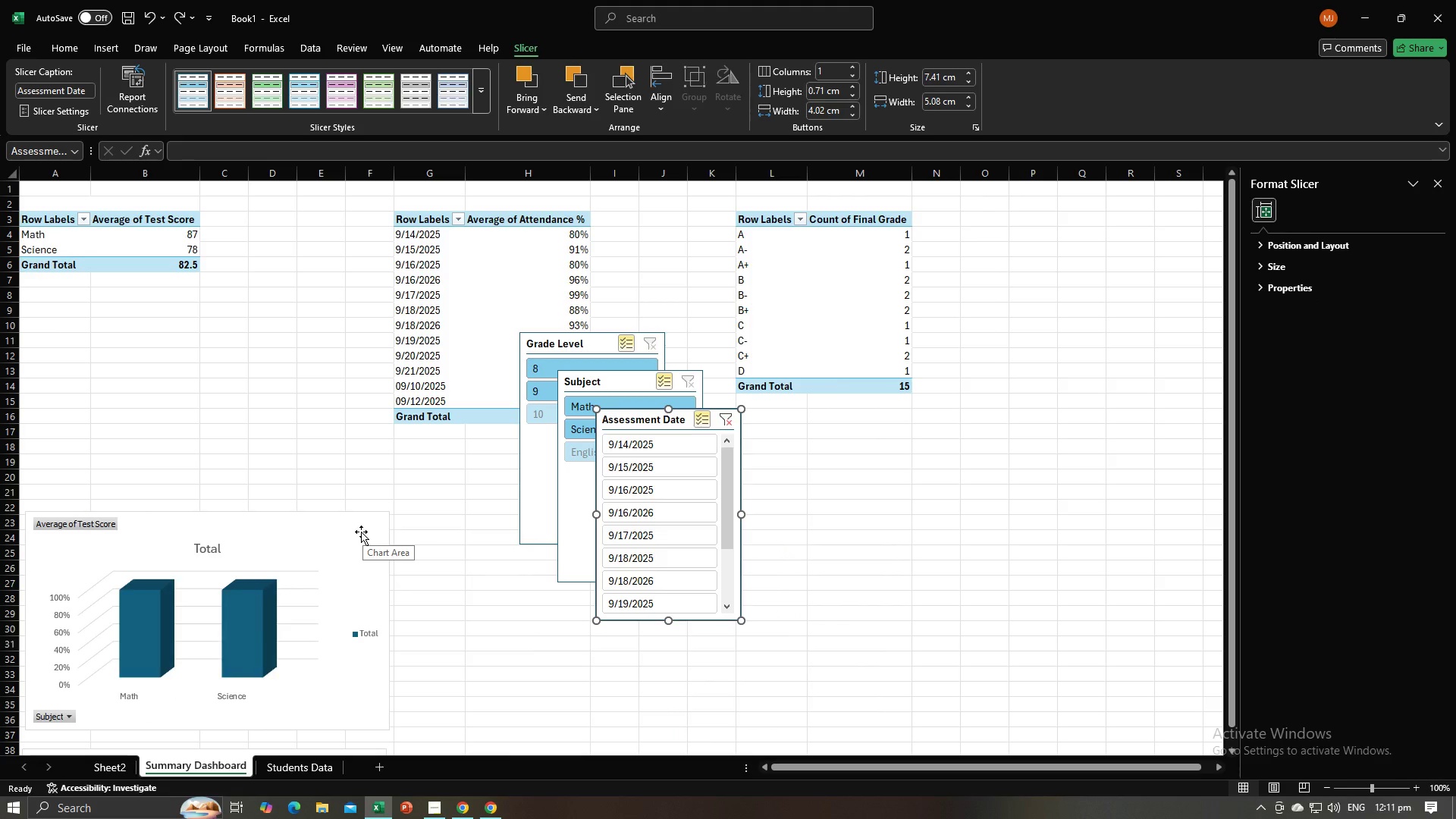 
key(Control+Z)
 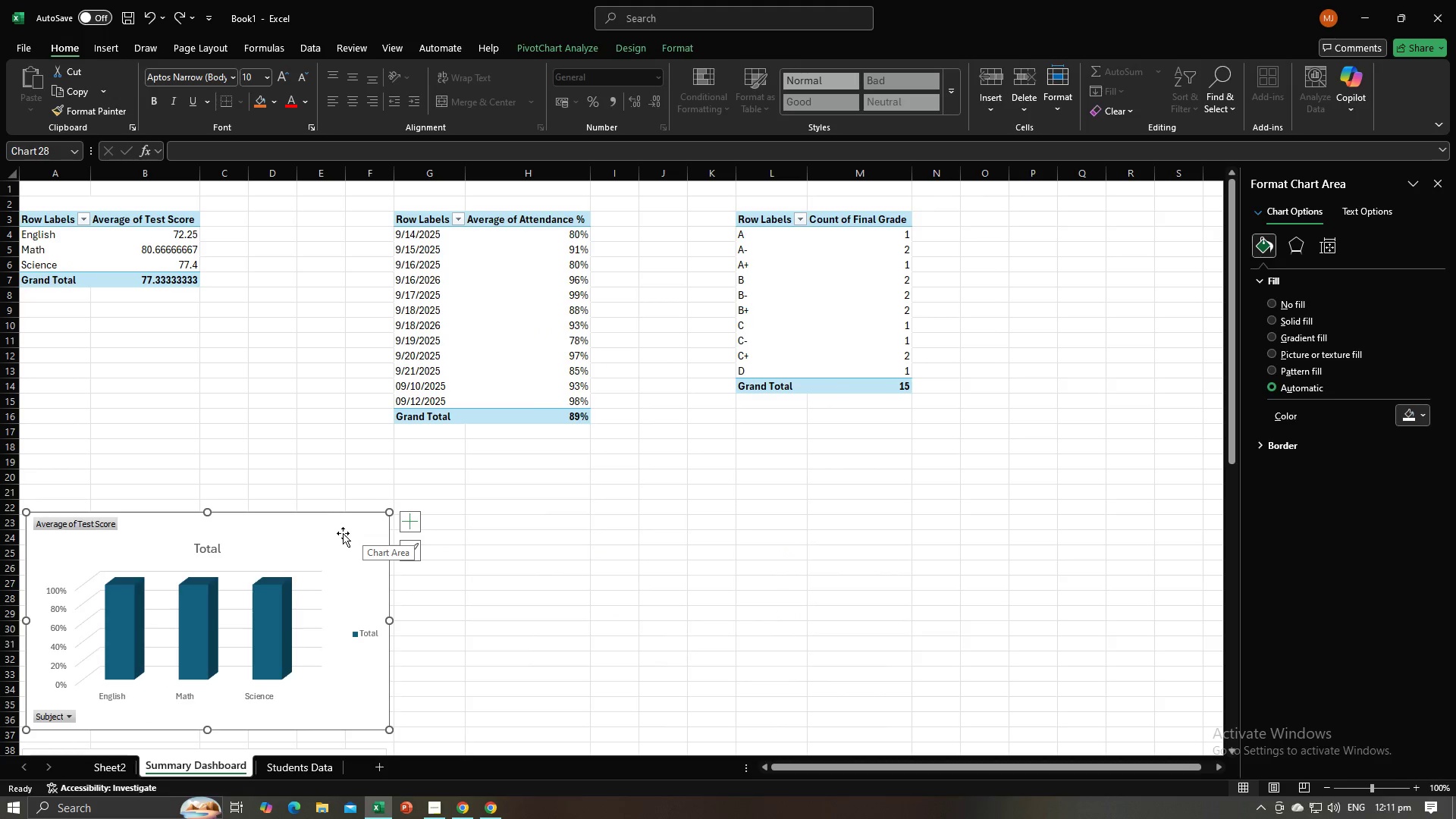 
left_click([344, 538])
 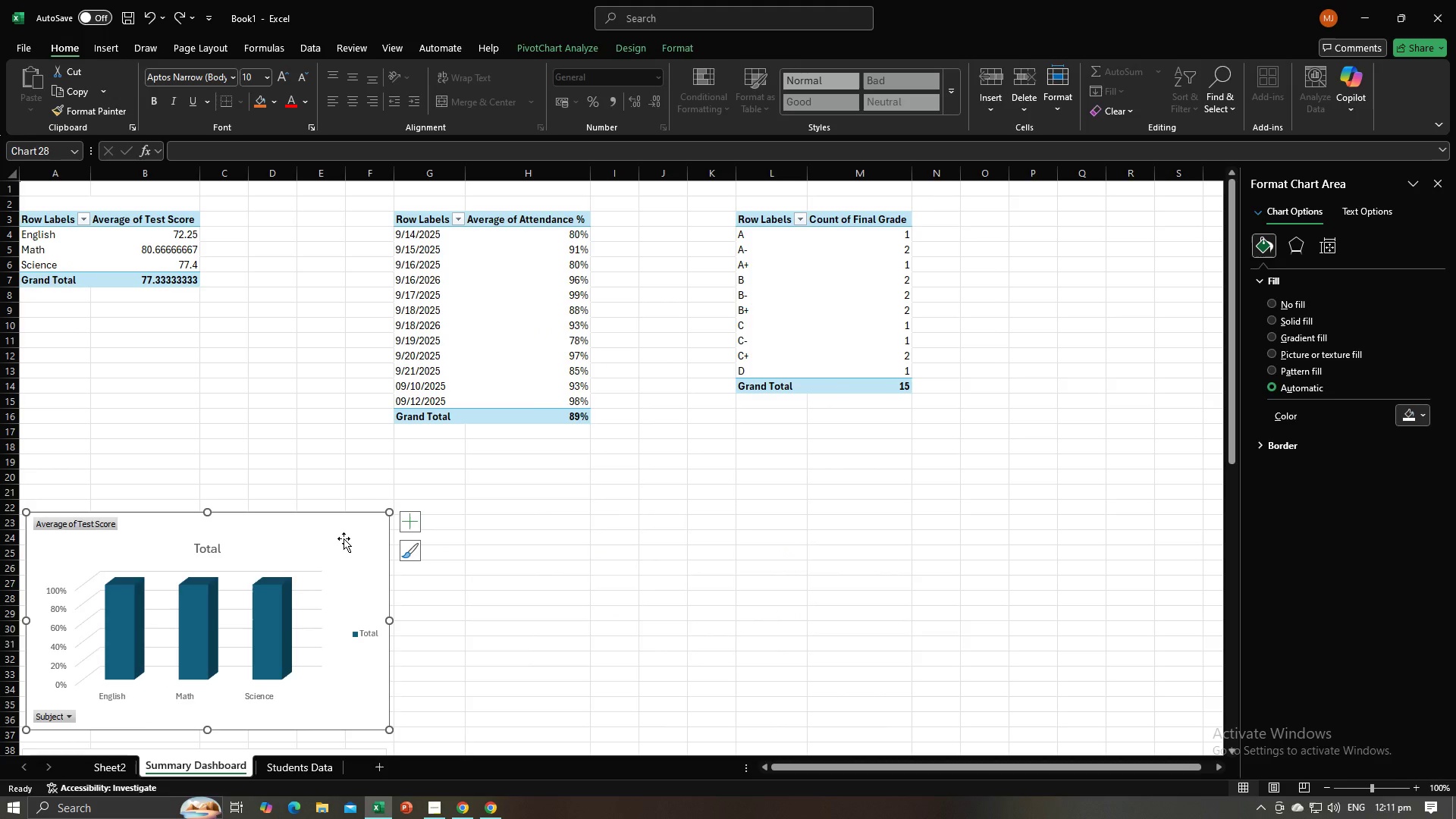 
key(Control+Z)
 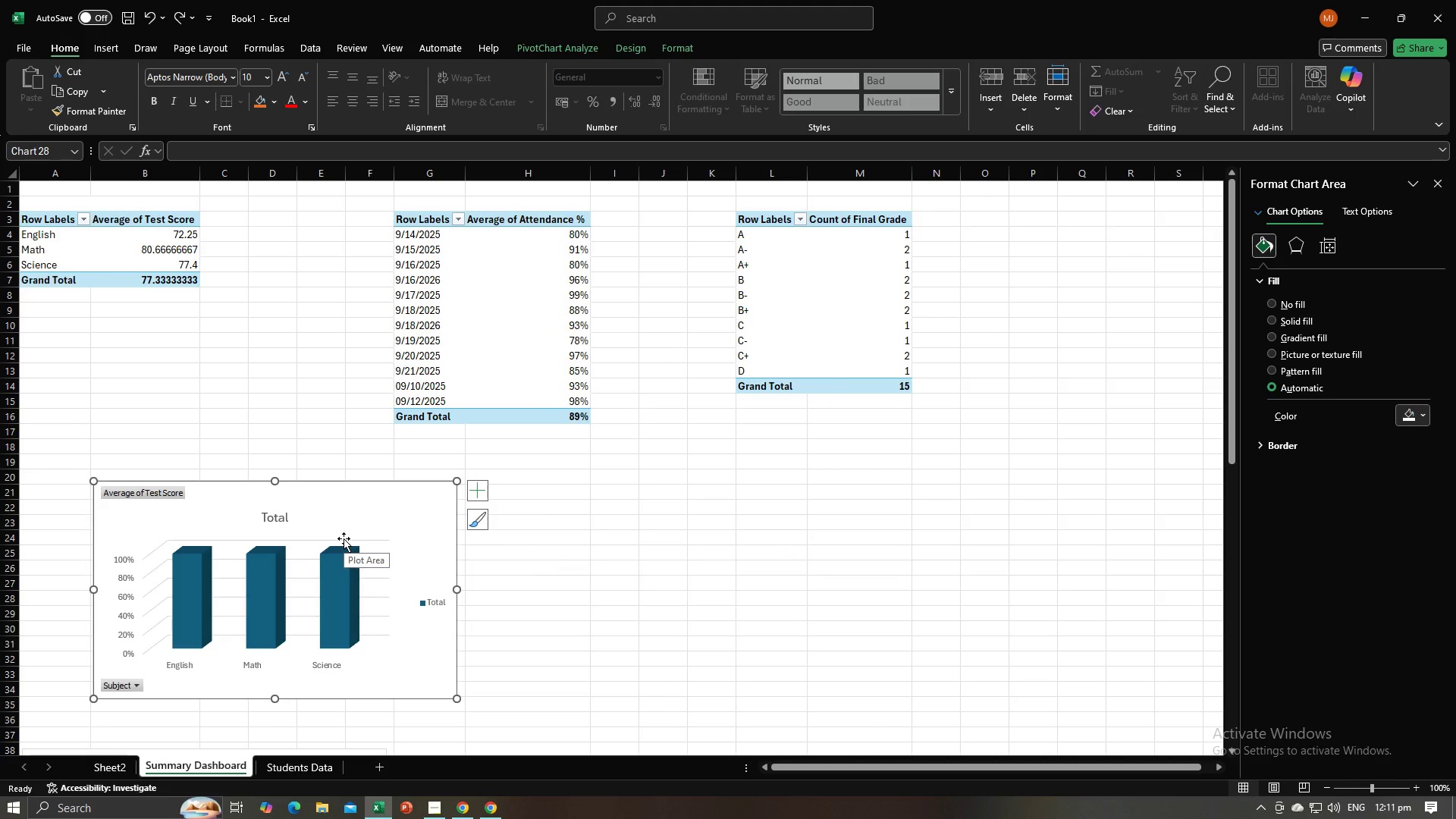 
key(Control+Z)
 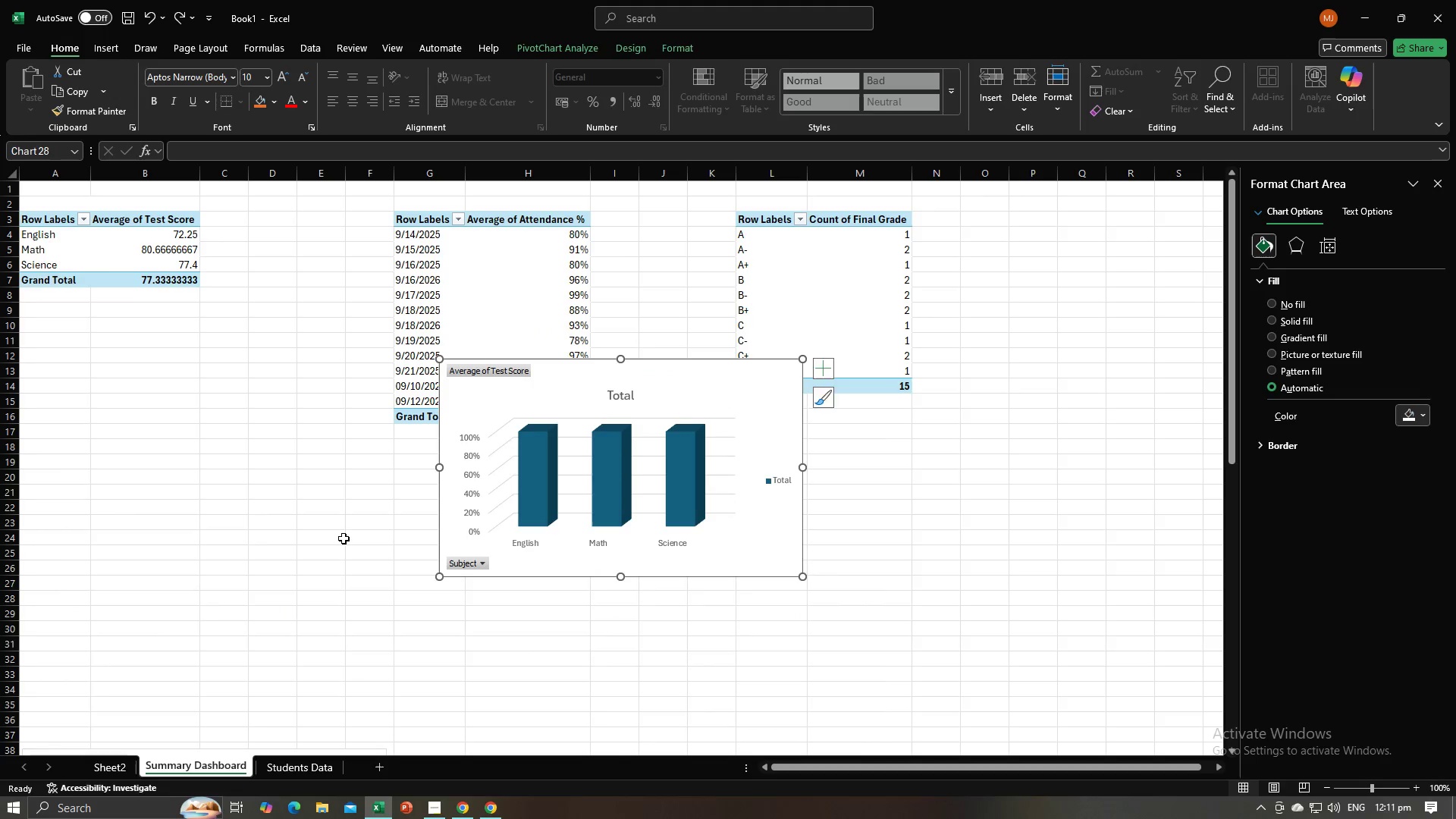 
key(Control+Z)
 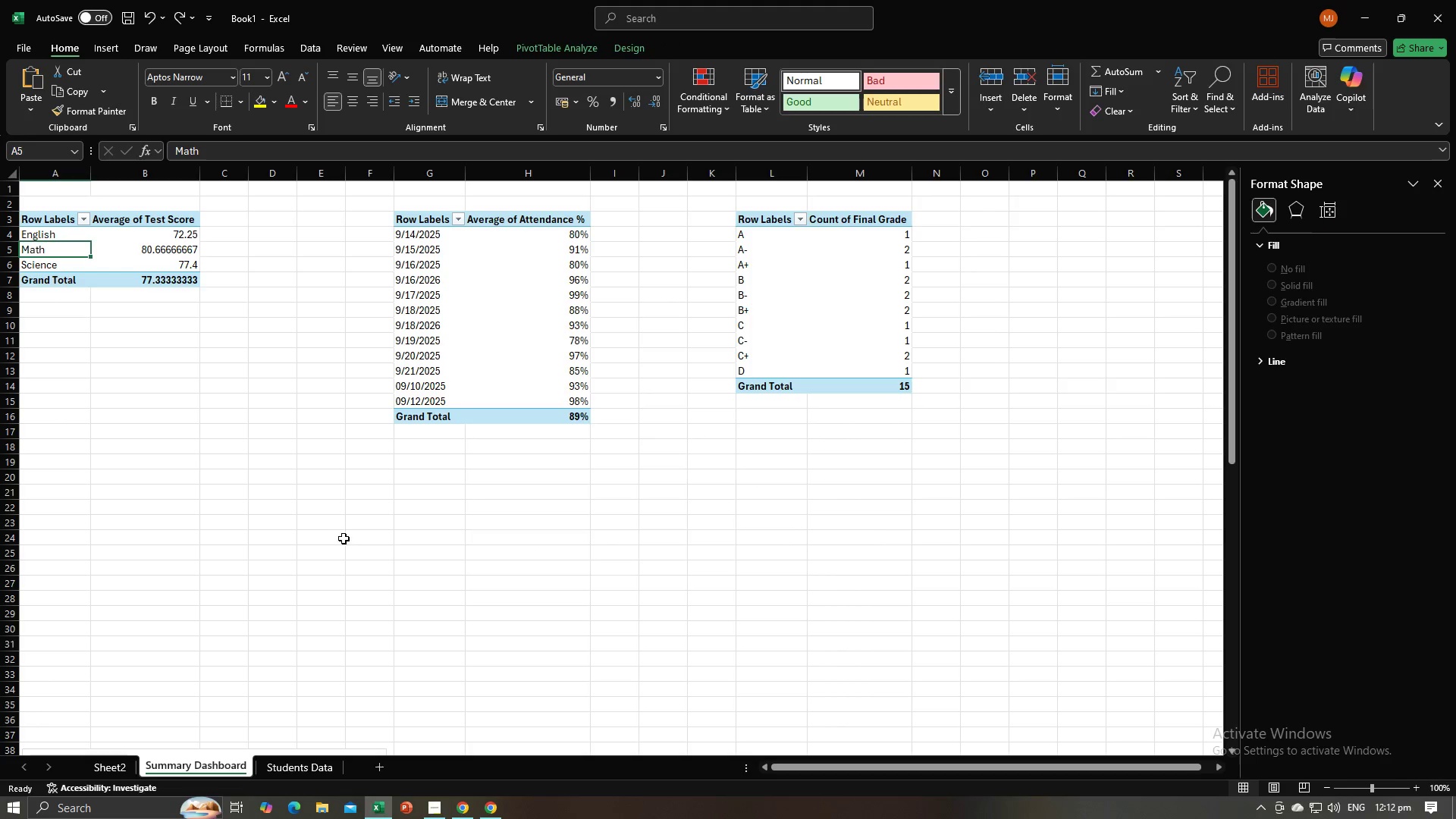 
key(Control+Z)
 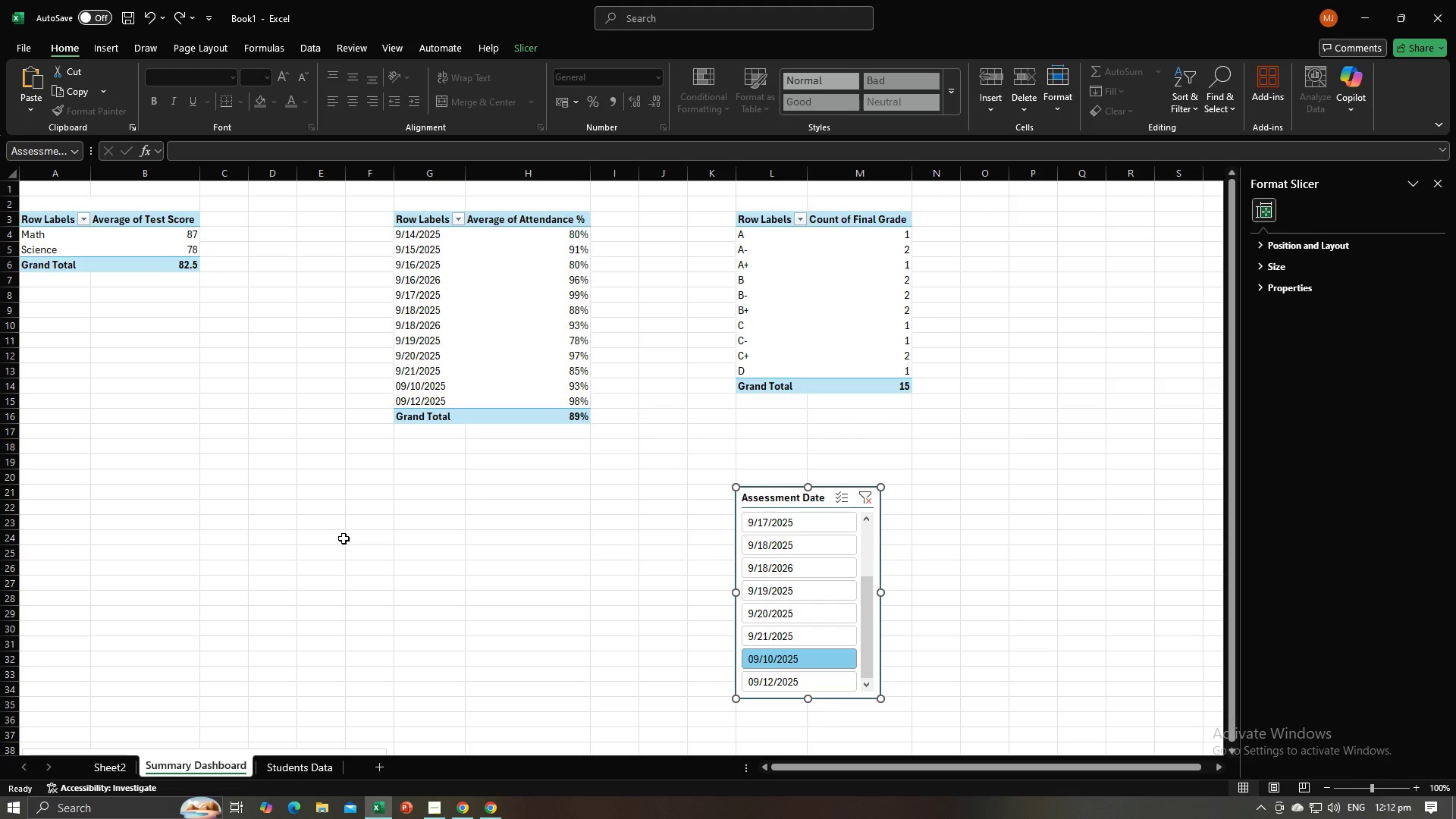 
key(Control+Z)
 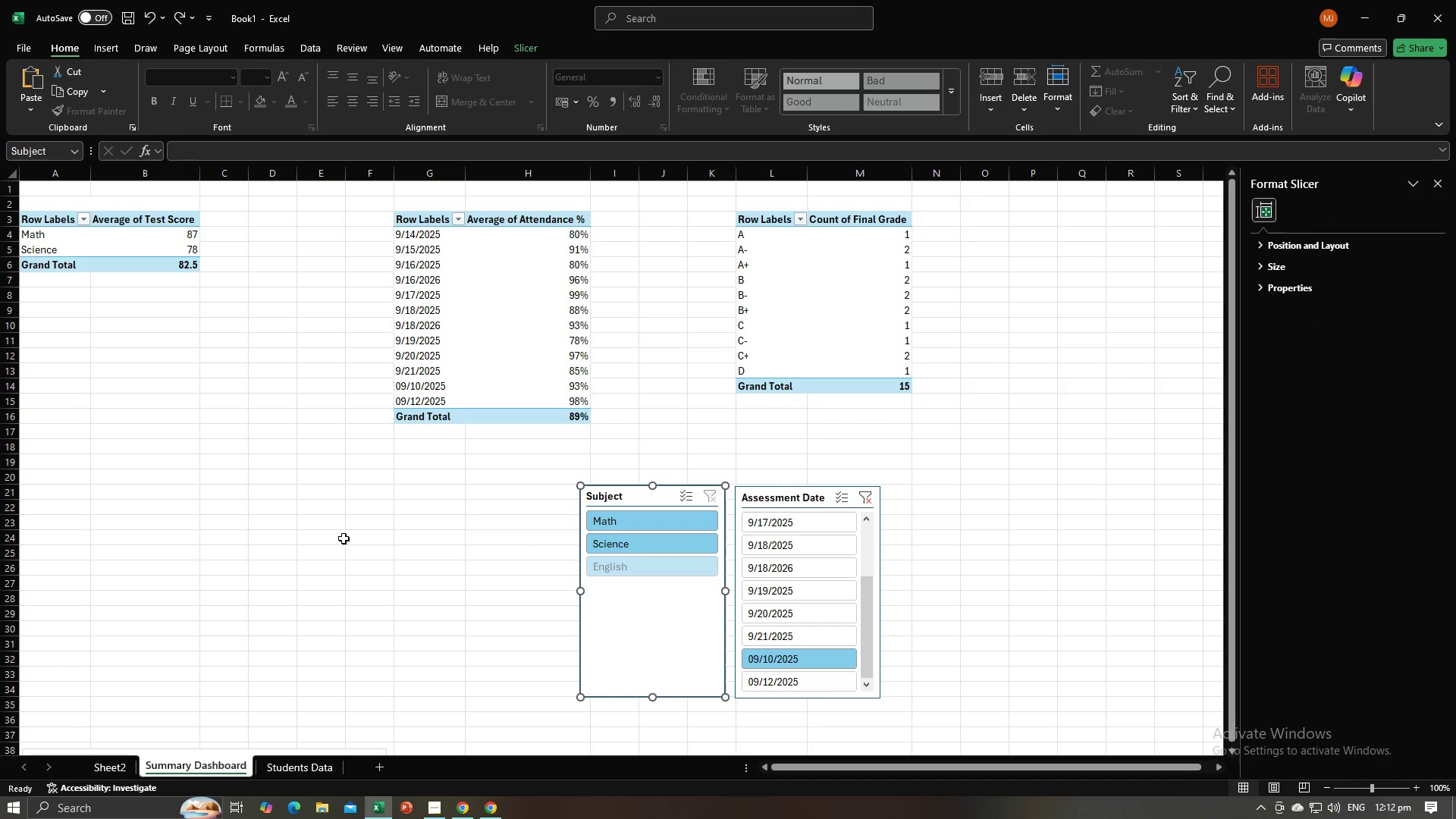 
key(Control+Z)
 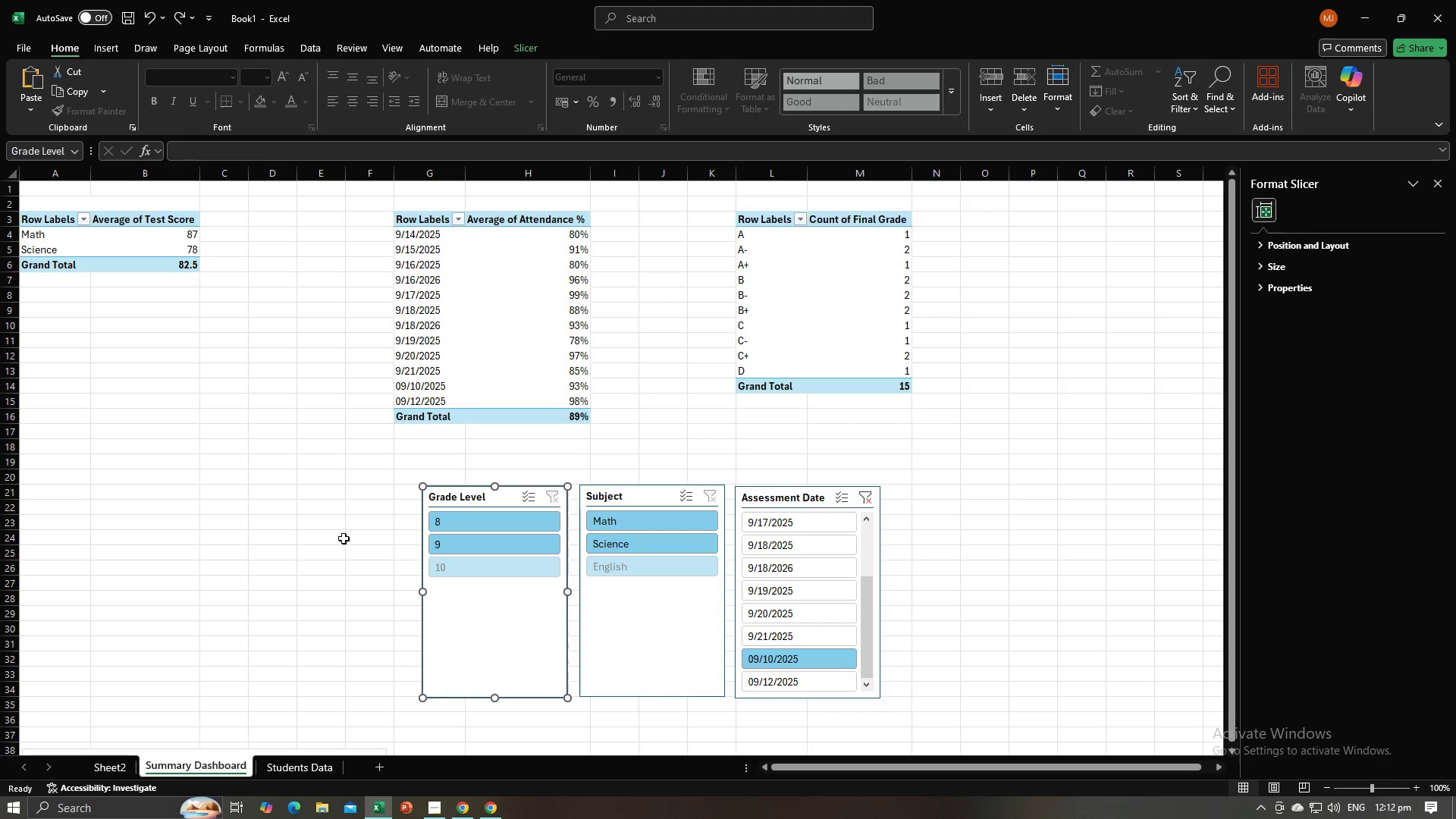 
key(Control+Z)
 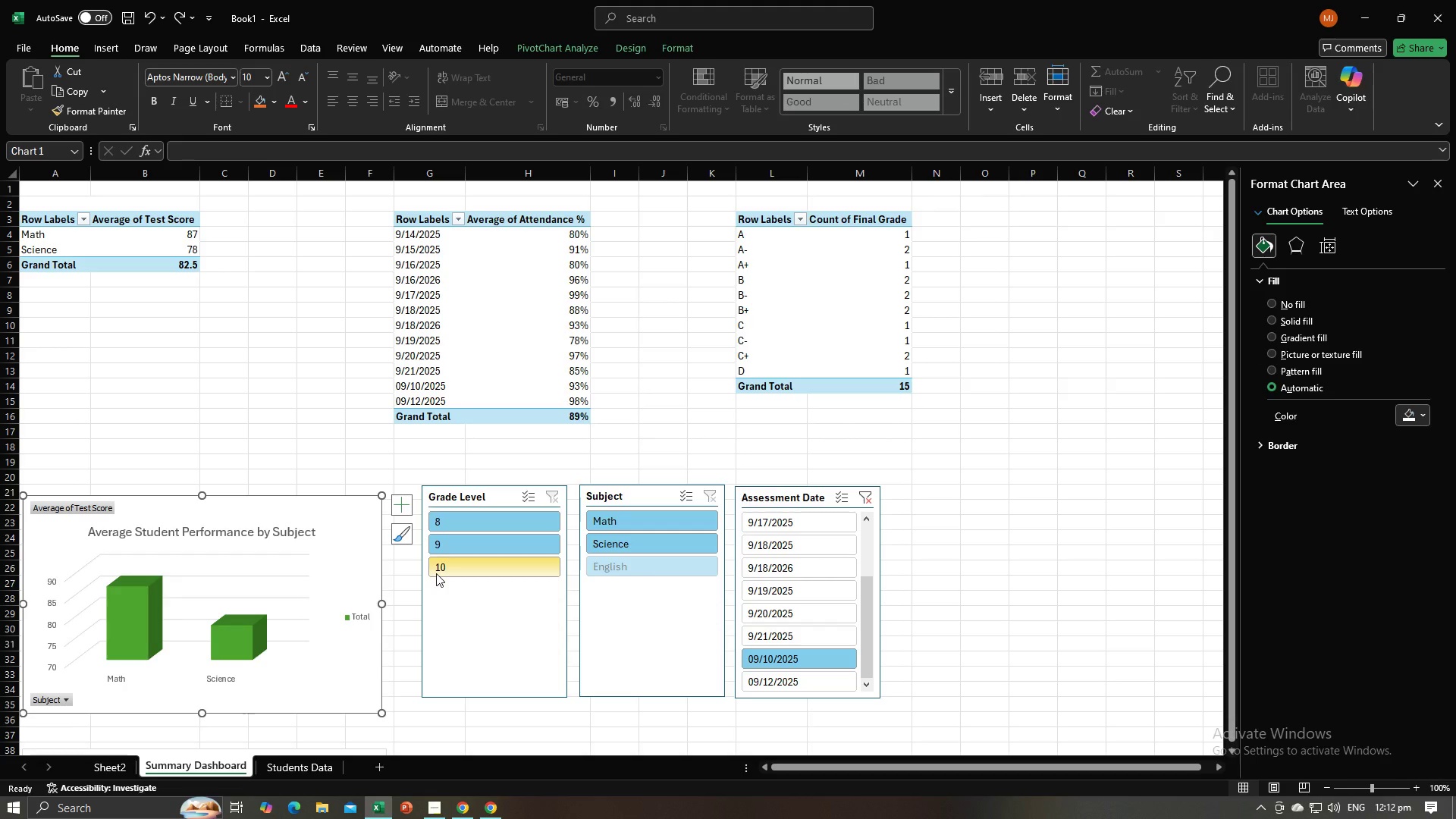 
wait(10.14)
 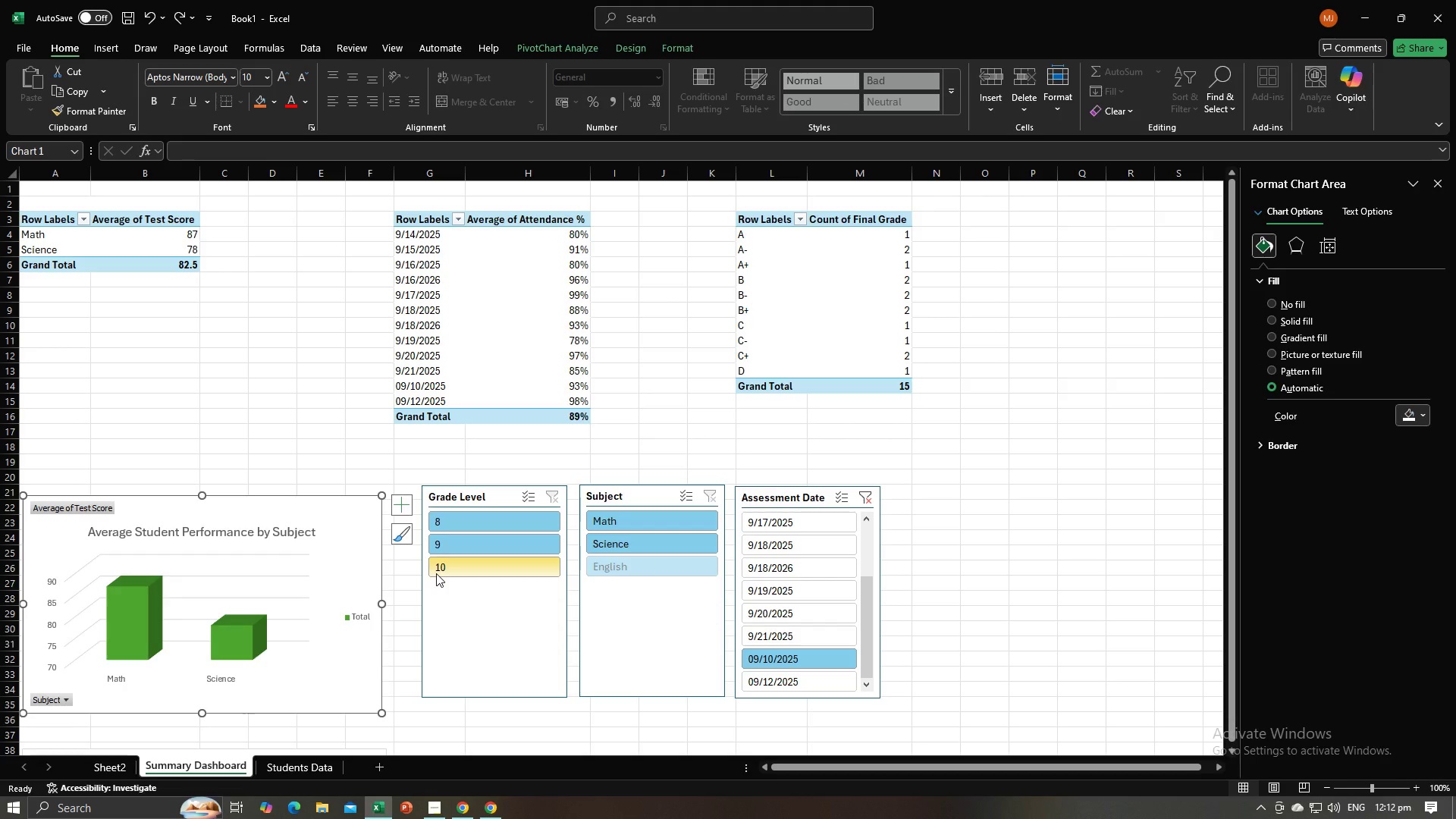 
double_click([176, 12])
 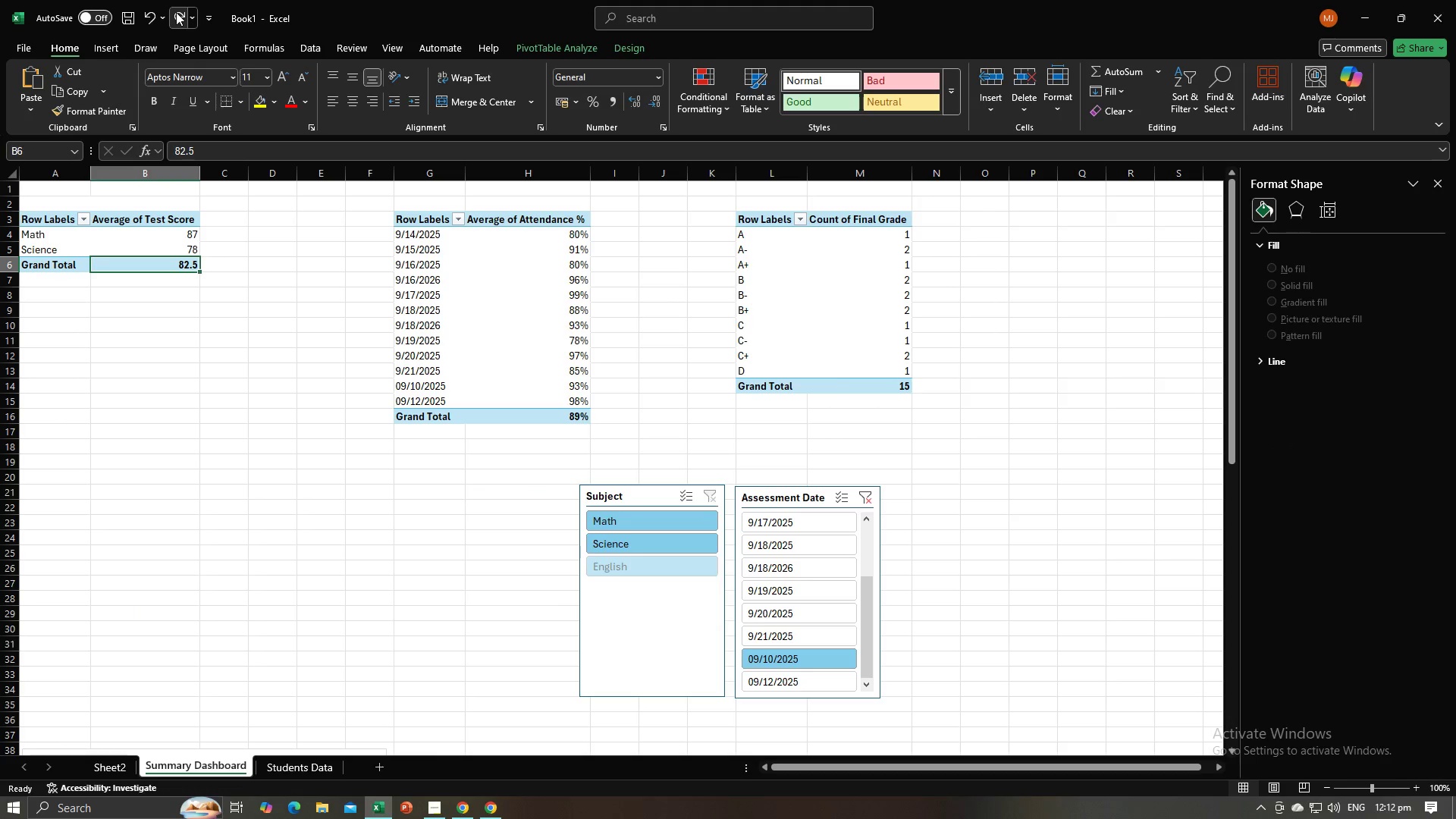 
triple_click([176, 12])
 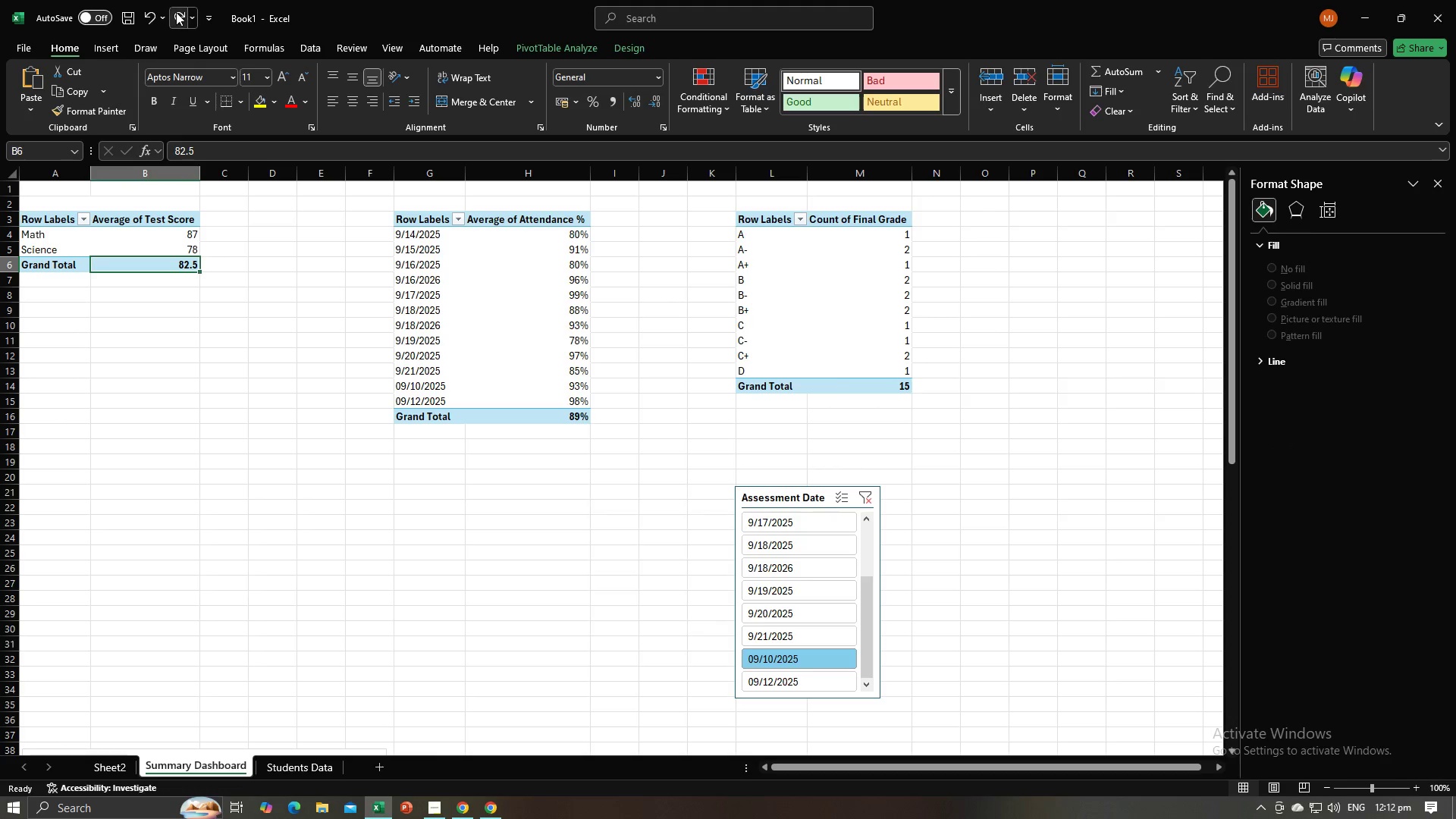 
triple_click([176, 12])
 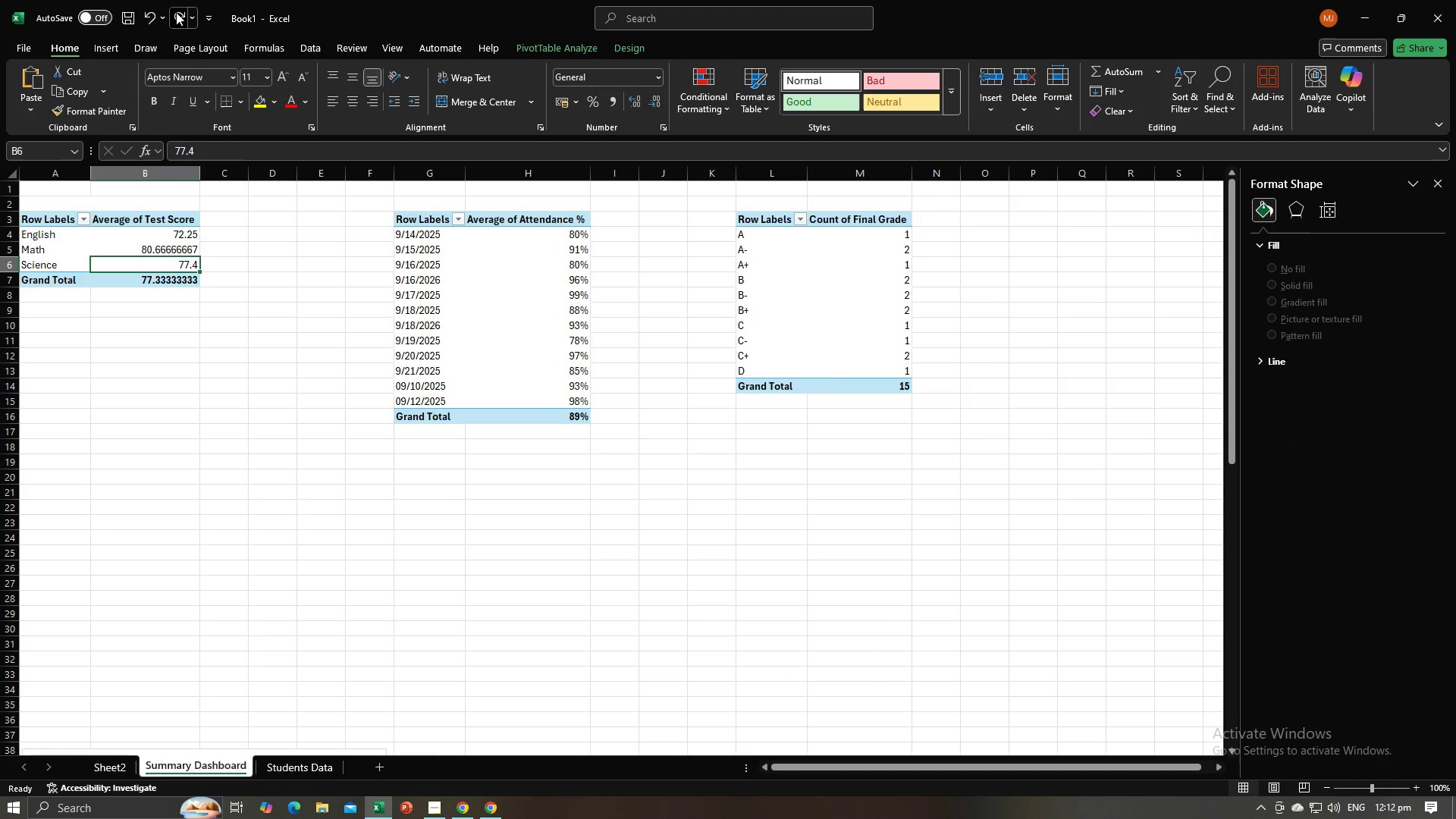 
triple_click([176, 12])
 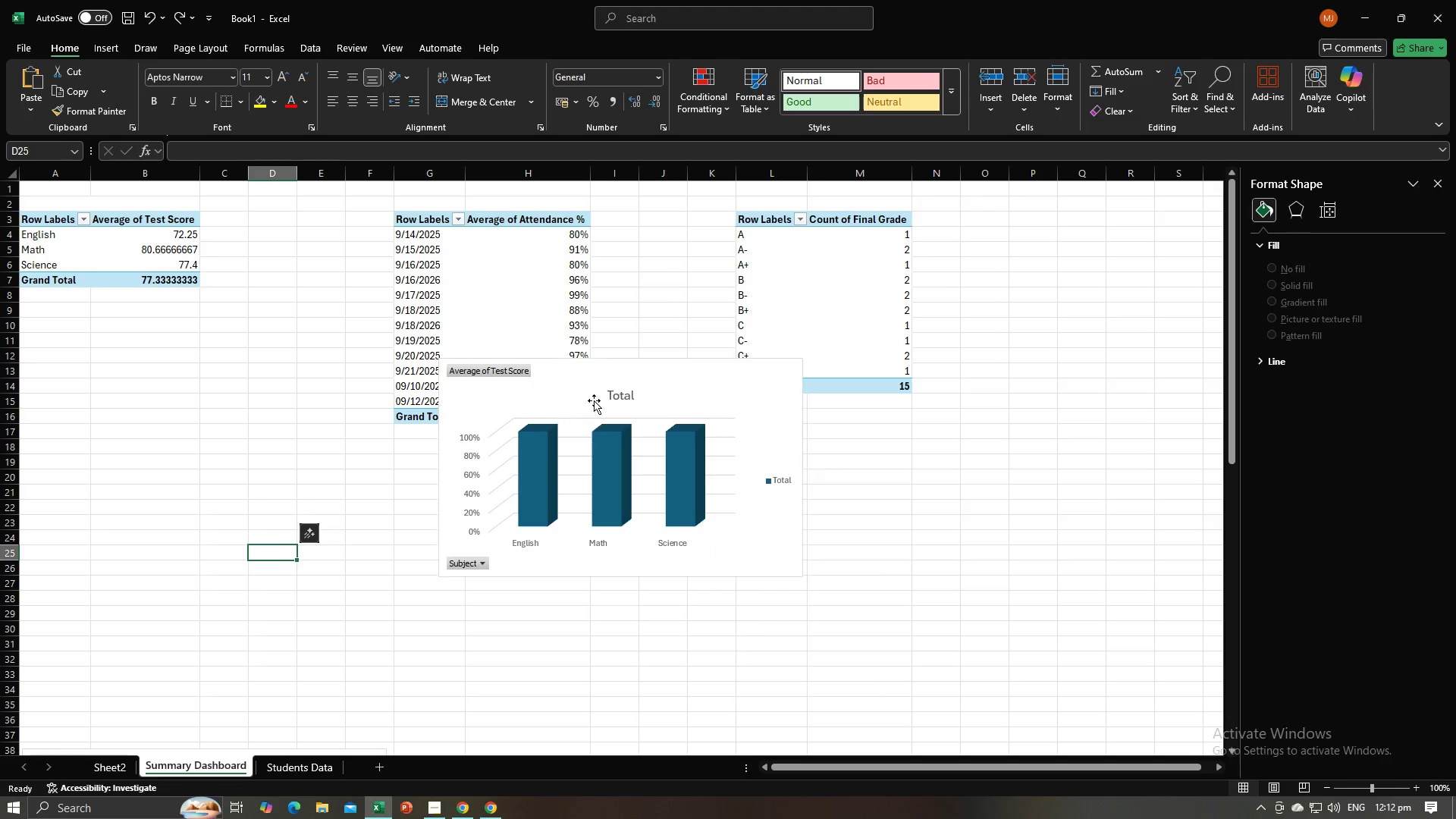 
left_click([641, 375])
 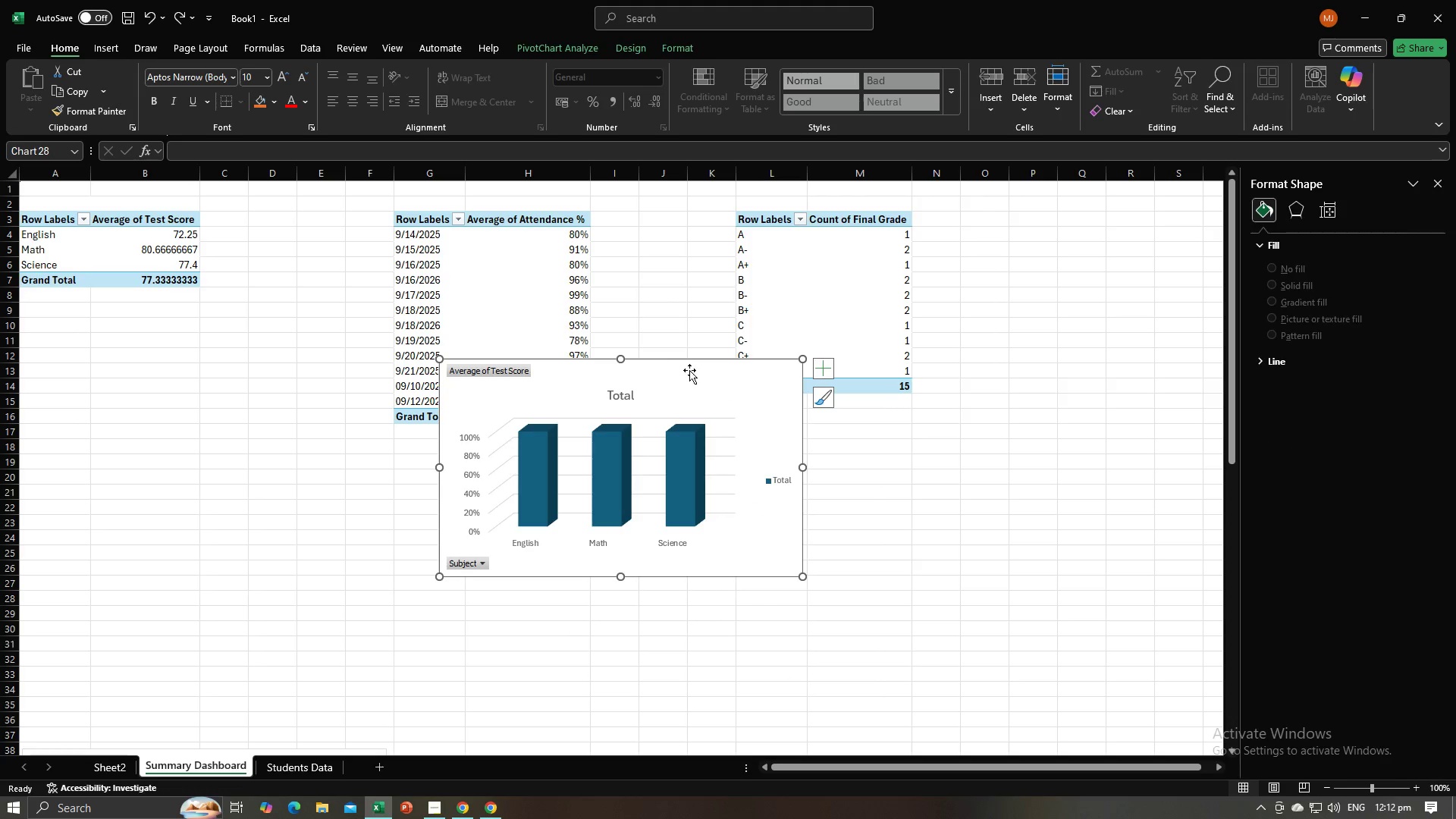 
left_click_drag(start_coordinate=[689, 370], to_coordinate=[274, 557])
 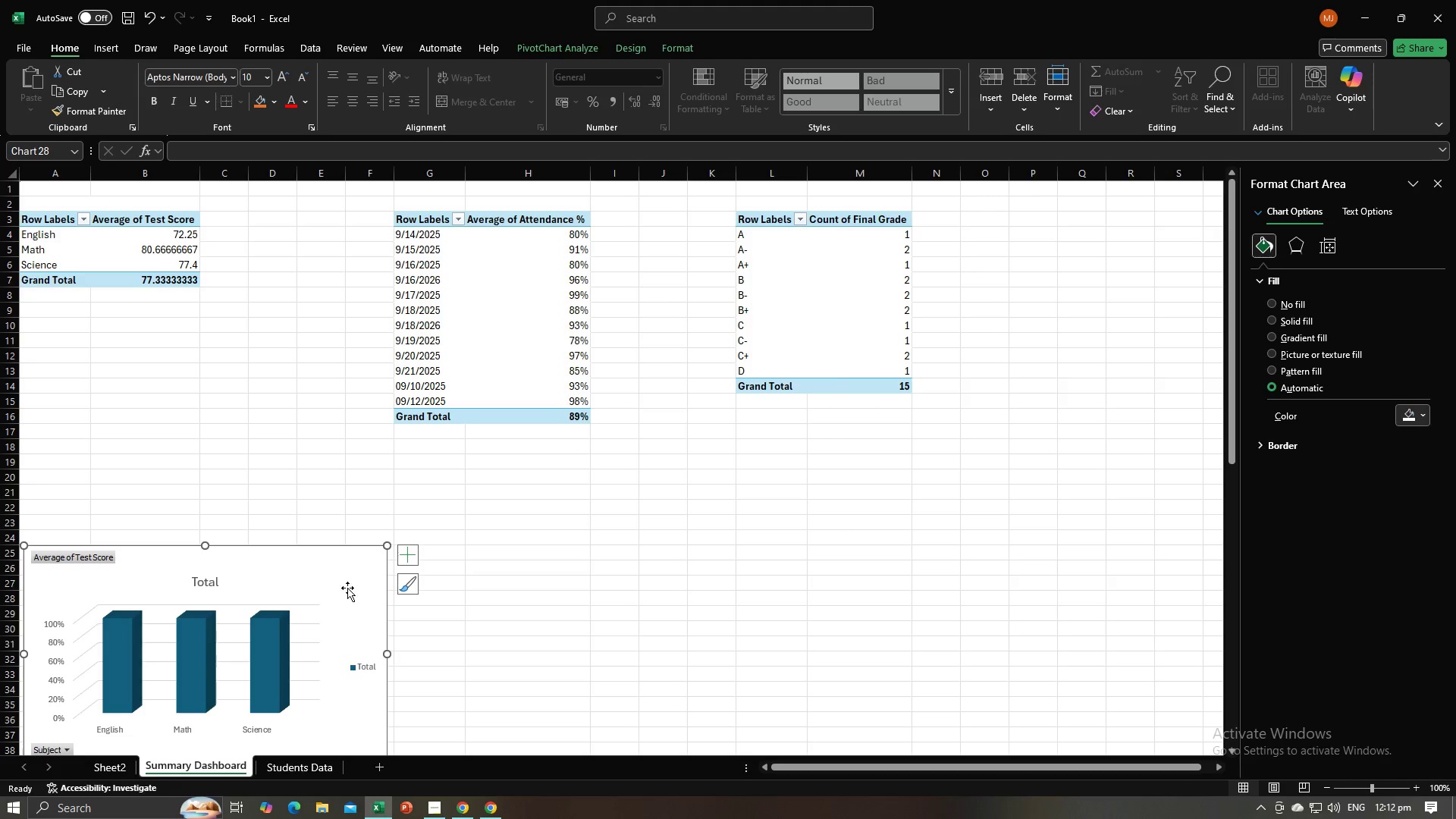 
double_click([347, 588])
 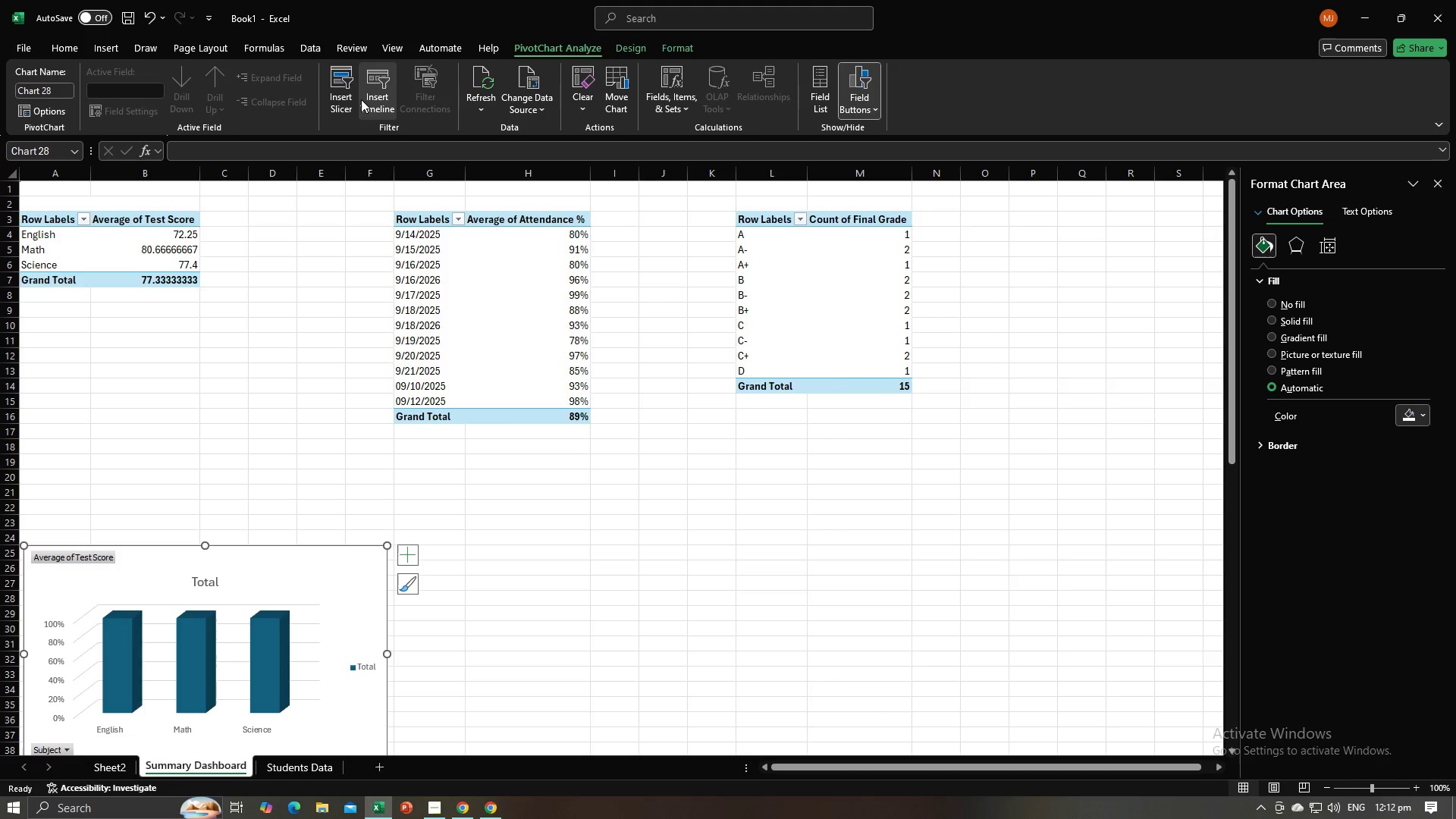 
left_click([355, 99])
 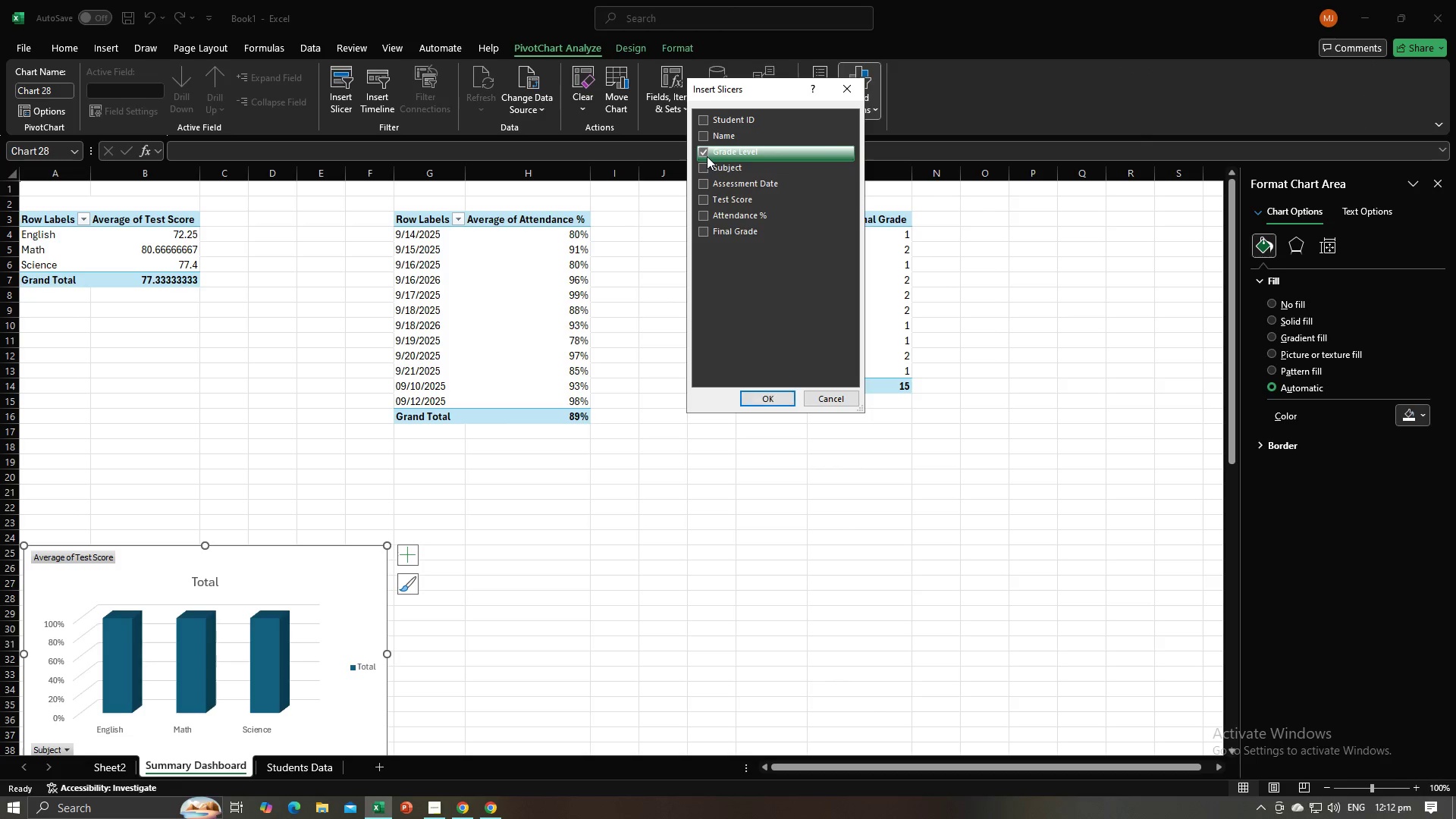 
double_click([706, 164])
 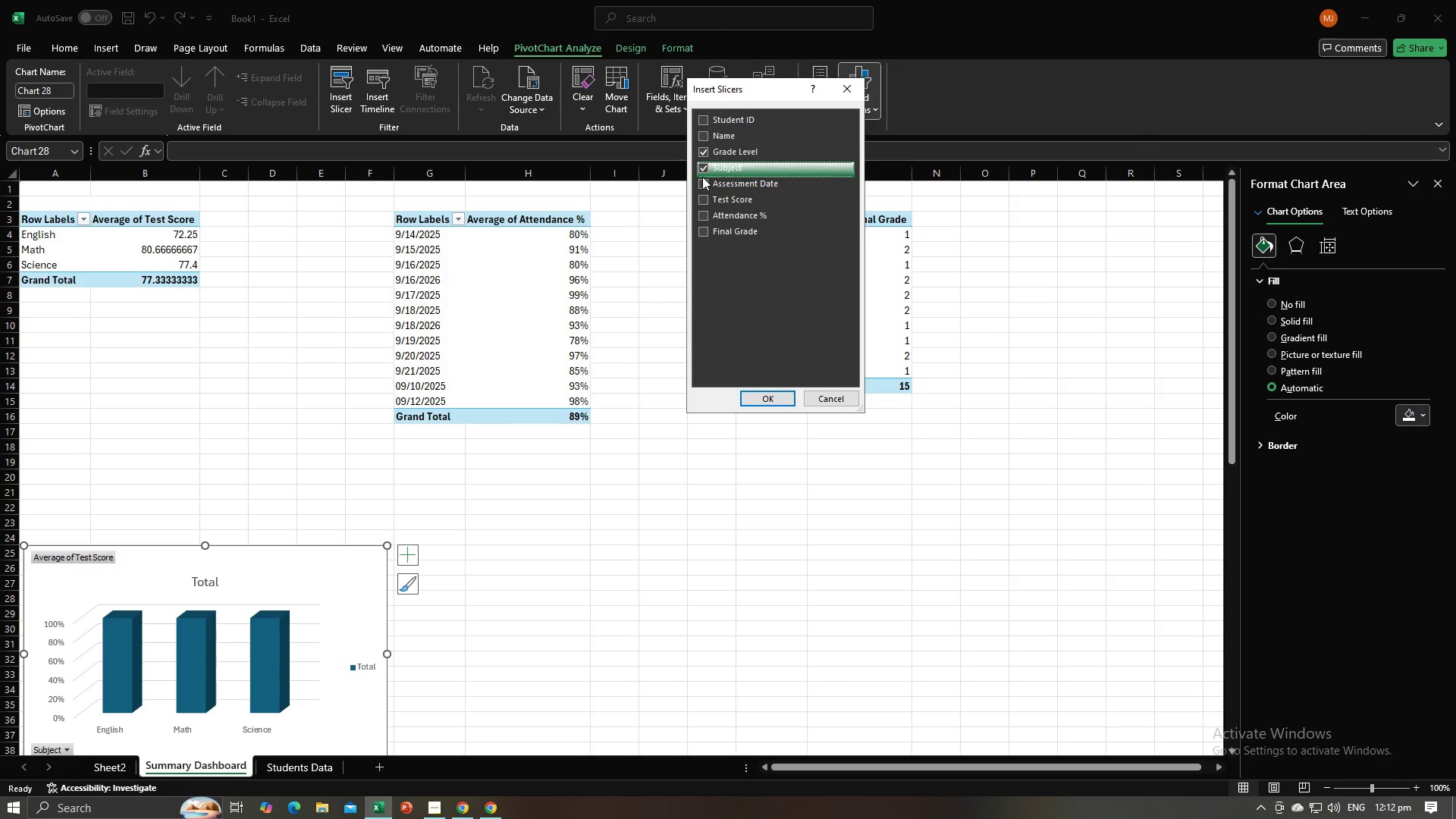 
left_click([702, 177])
 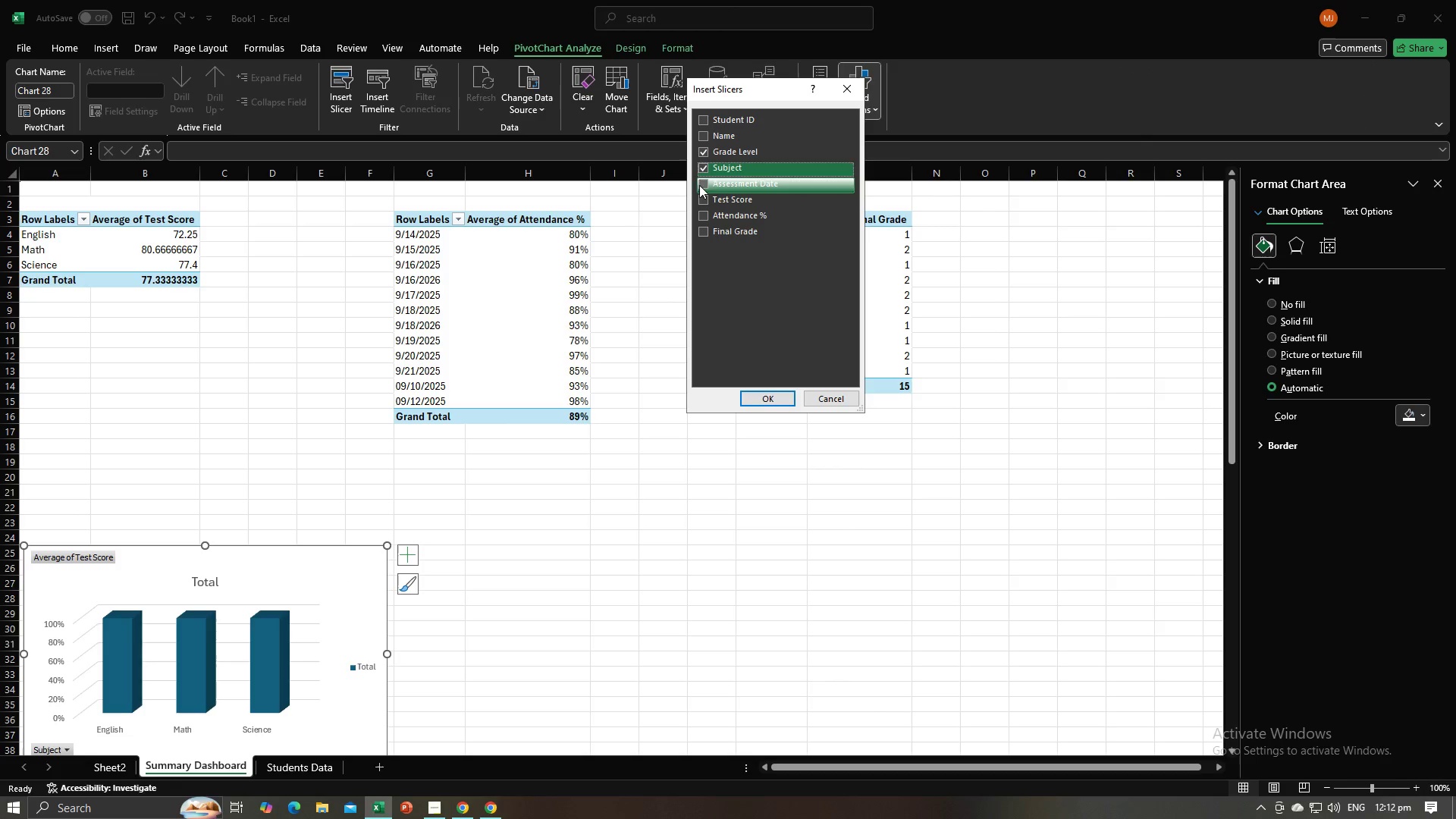 
left_click([699, 184])
 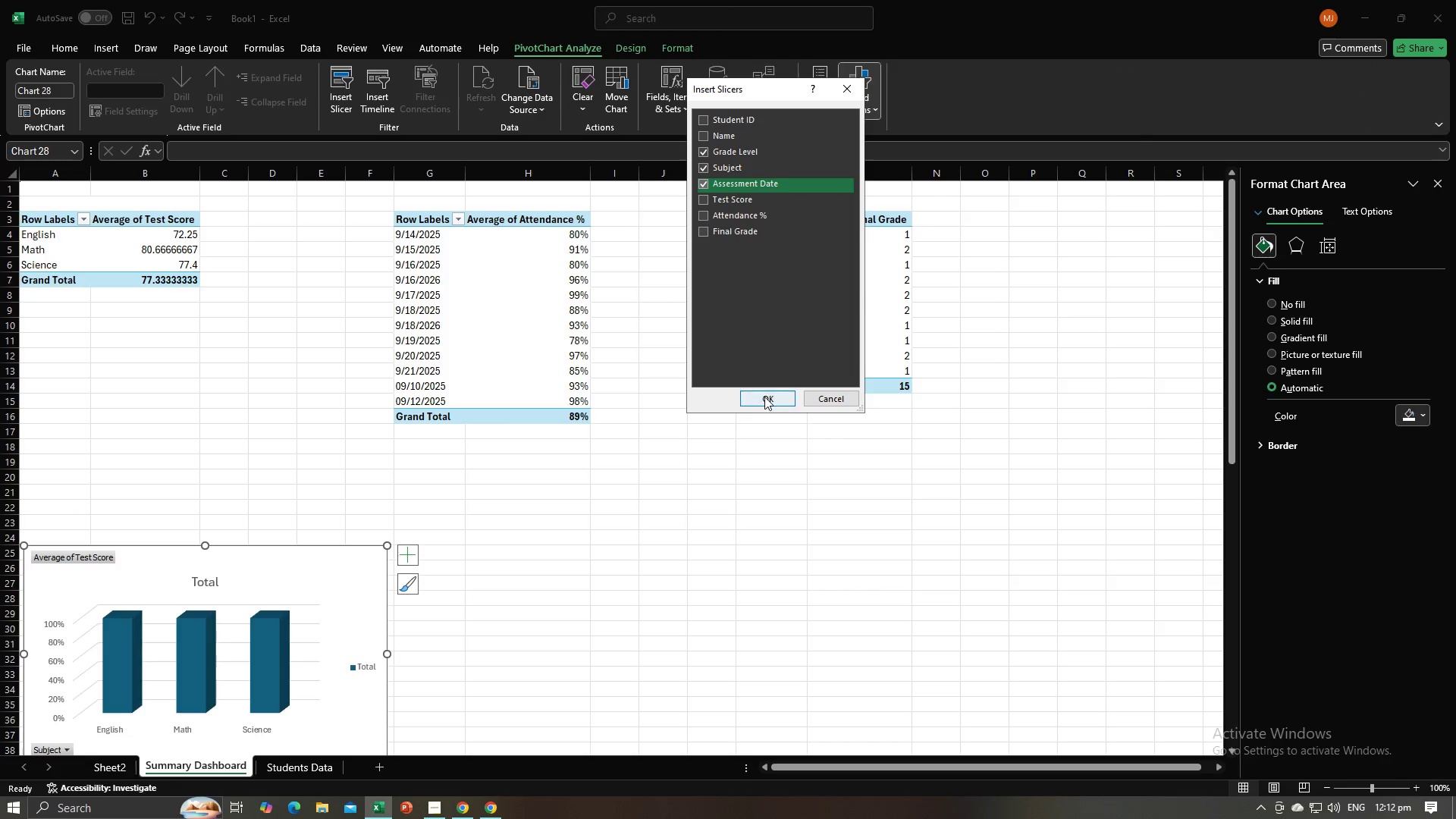 
left_click([764, 397])
 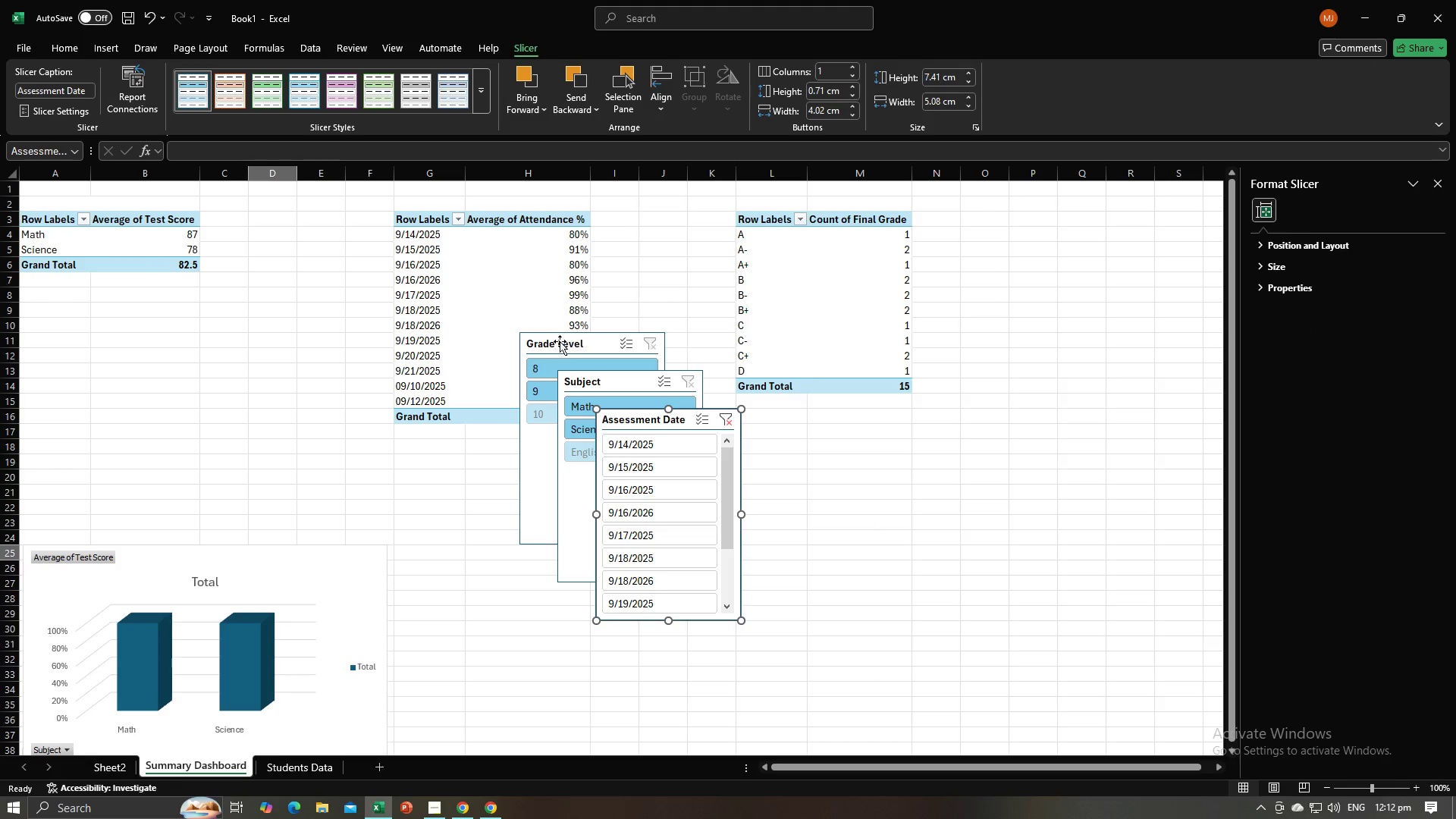 
left_click_drag(start_coordinate=[566, 342], to_coordinate=[462, 560])
 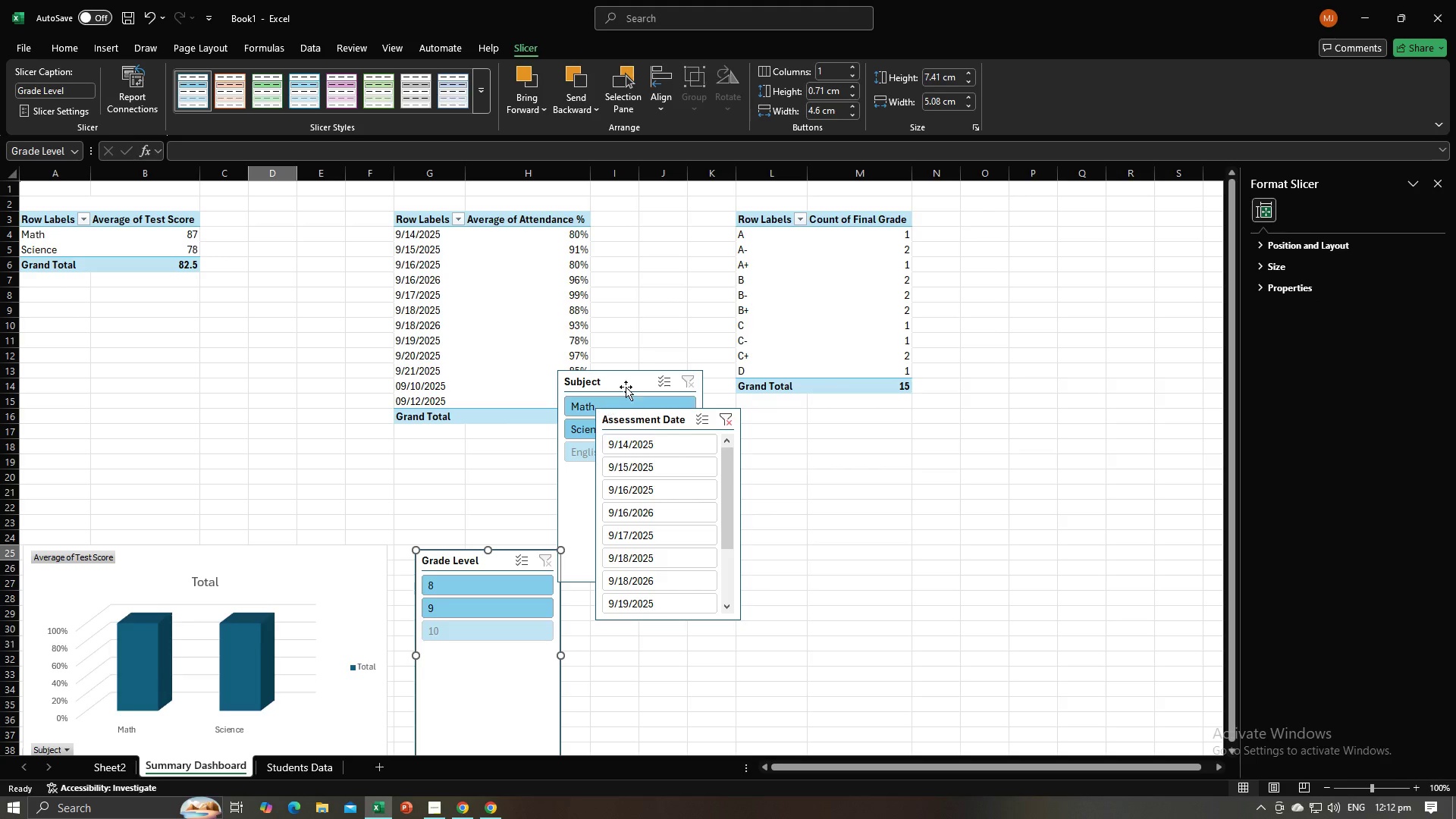 
left_click_drag(start_coordinate=[624, 384], to_coordinate=[649, 563])
 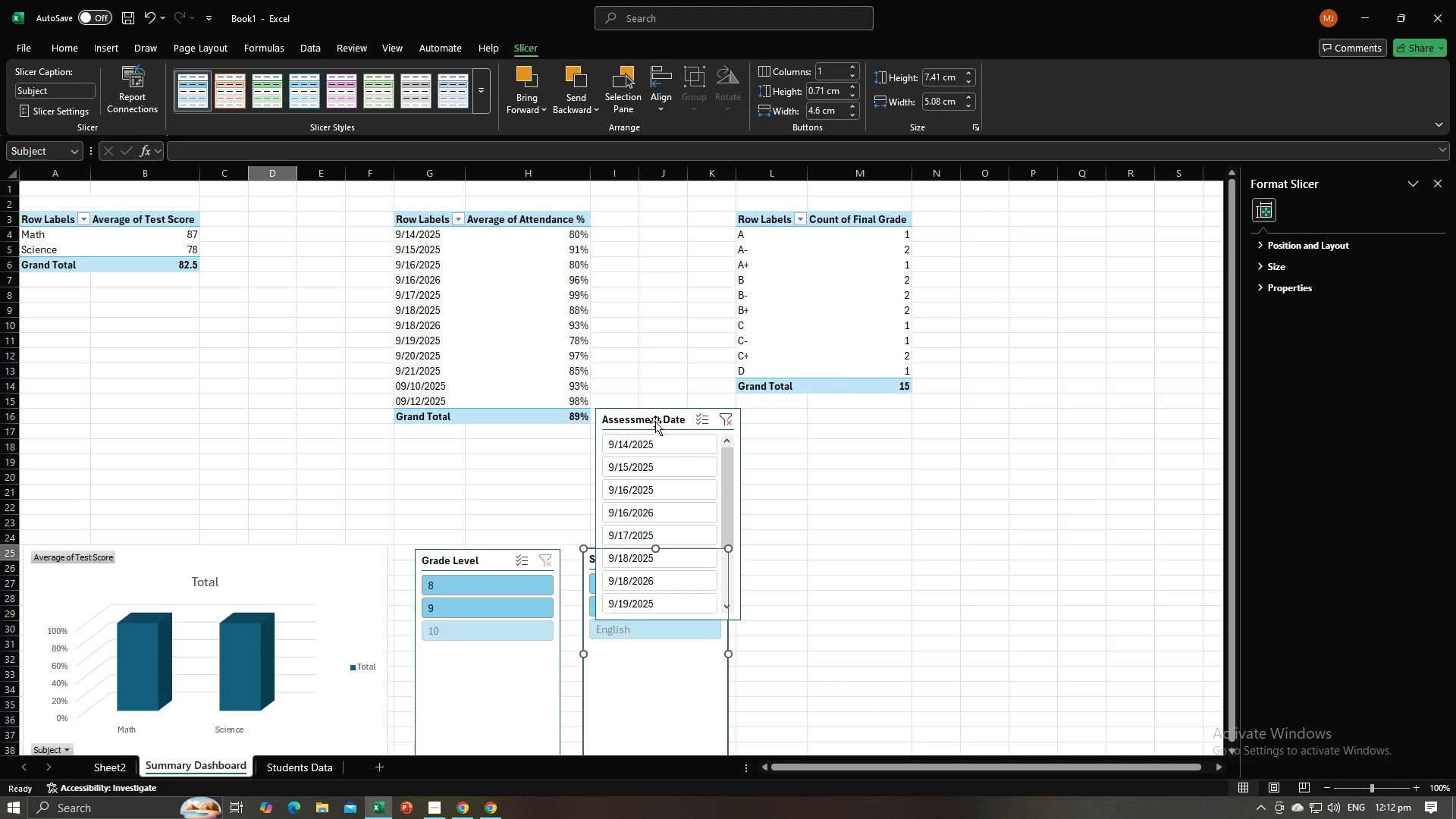 
left_click_drag(start_coordinate=[655, 422], to_coordinate=[819, 559])
 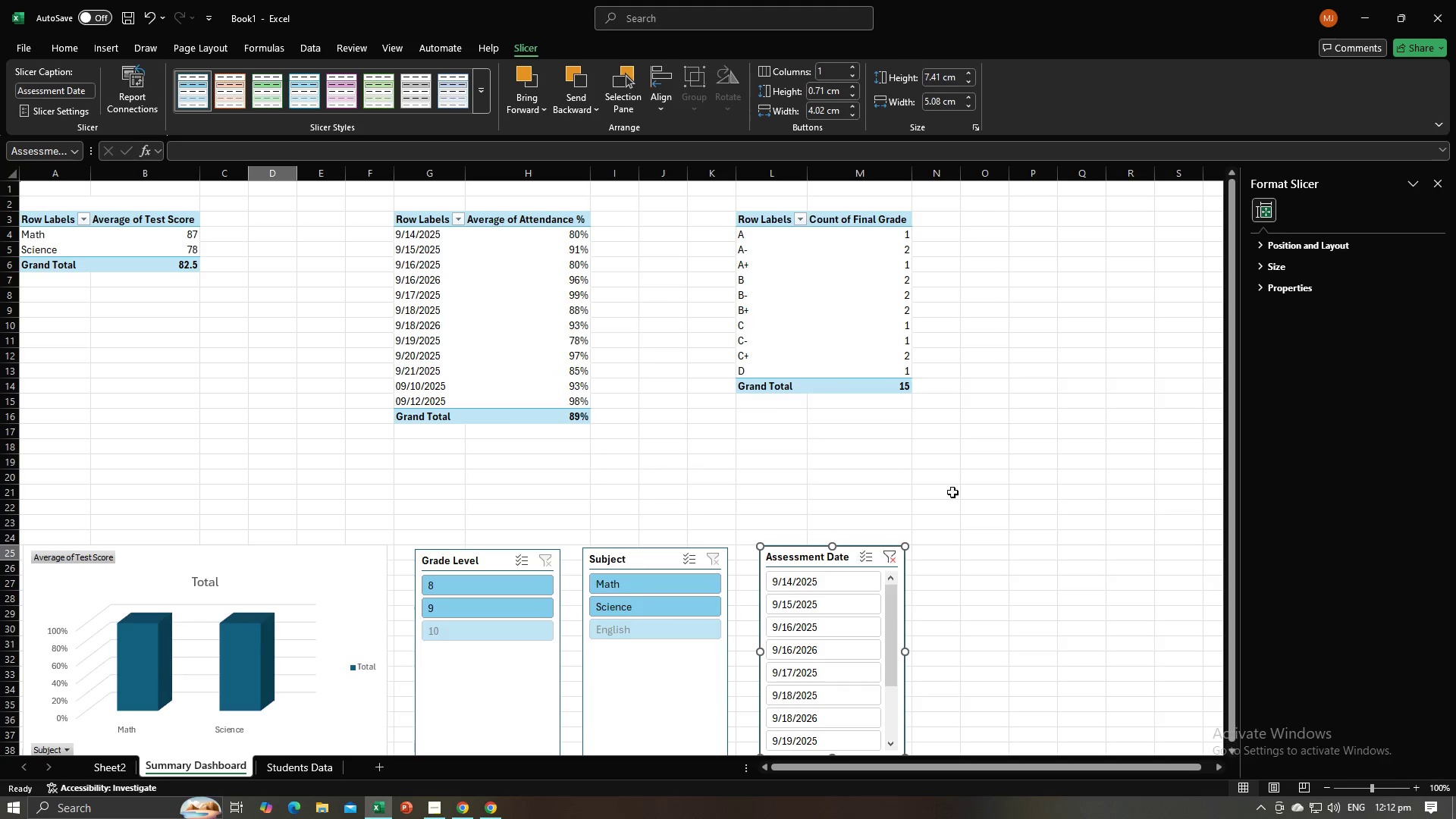 
scroll: coordinate [981, 484], scroll_direction: down, amount: 2.0
 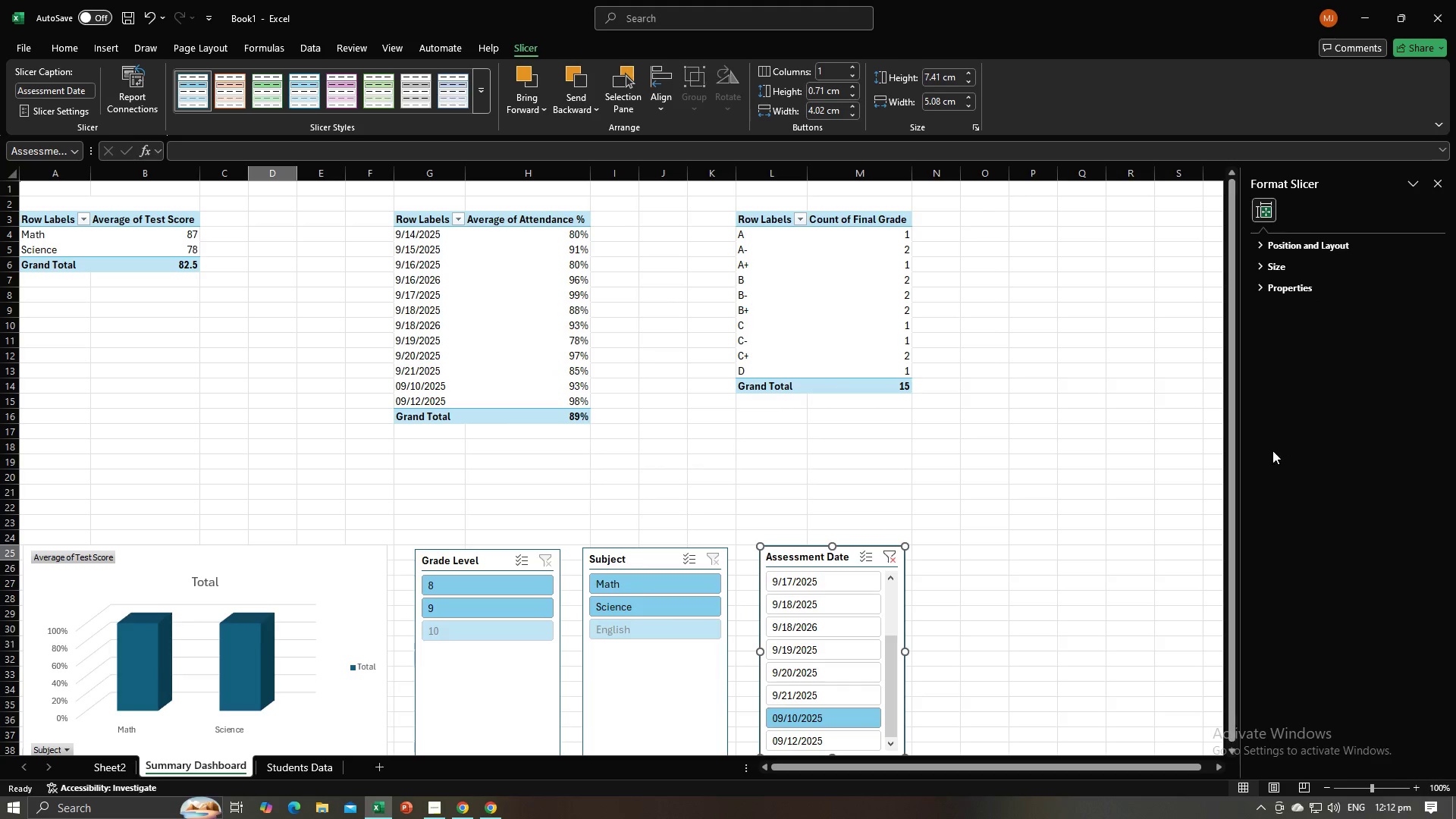 
left_click_drag(start_coordinate=[1234, 462], to_coordinate=[1229, 541])
 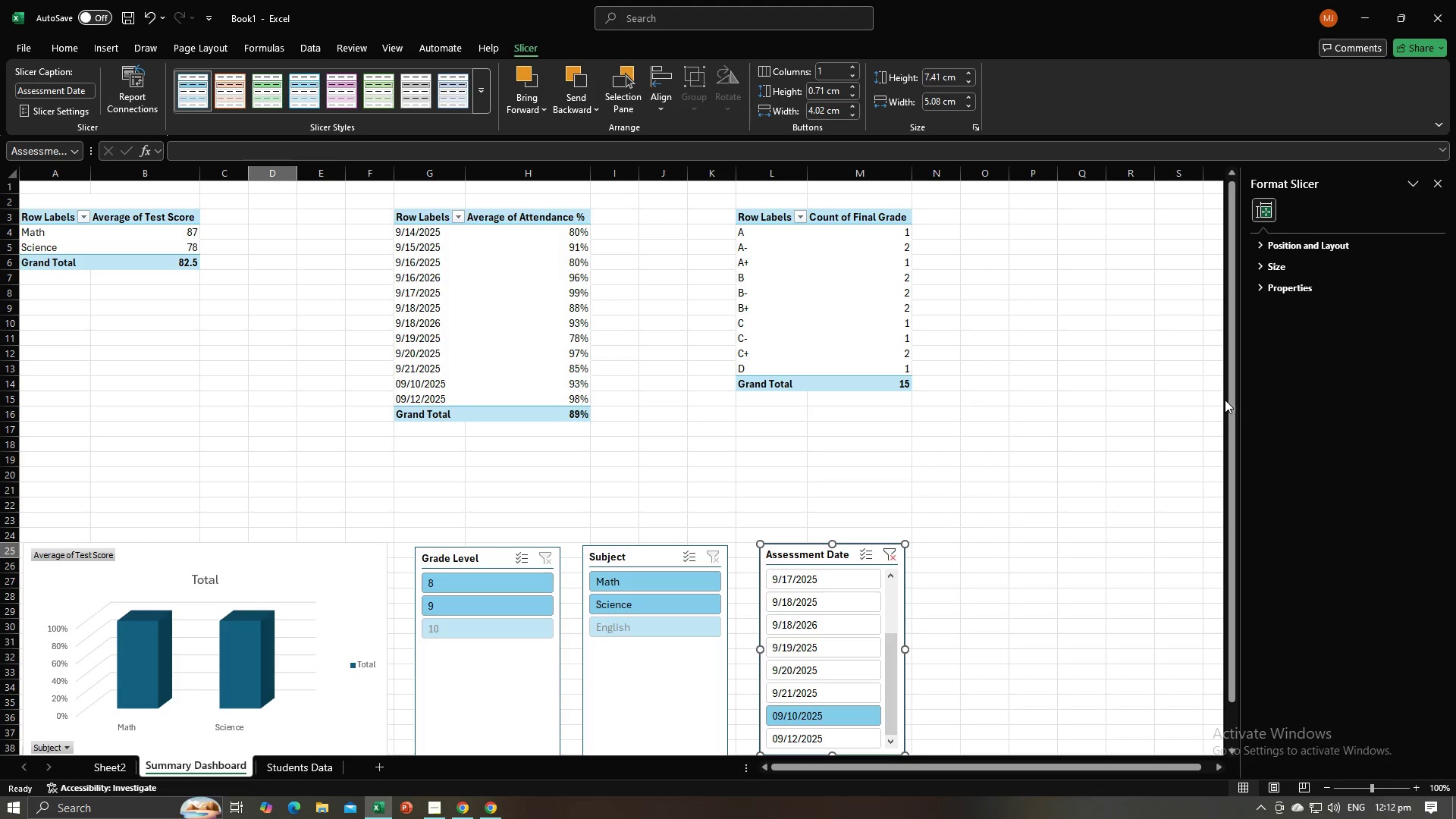 
left_click([1429, 180])
 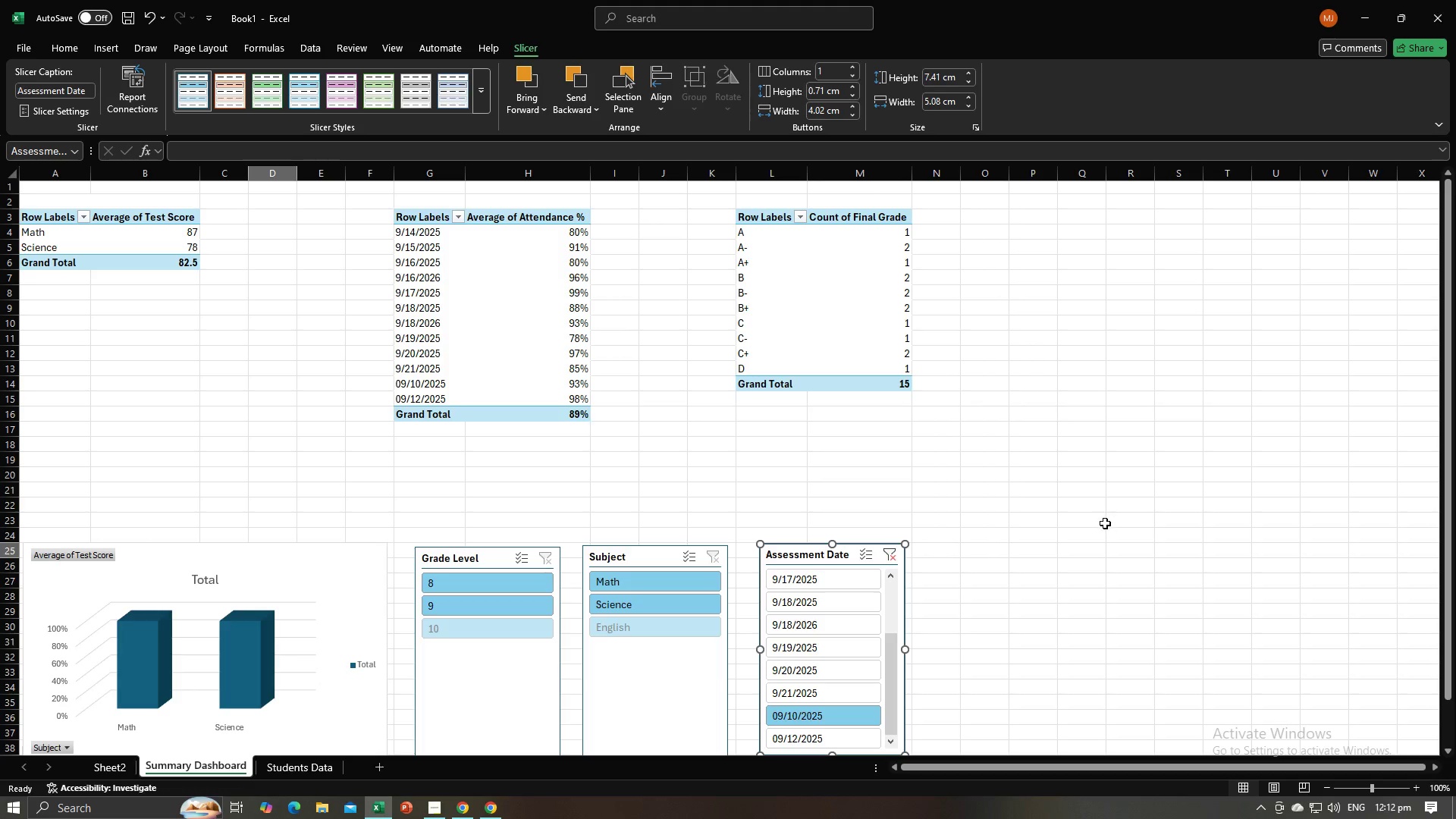 
scroll: coordinate [1192, 485], scroll_direction: down, amount: 12.0
 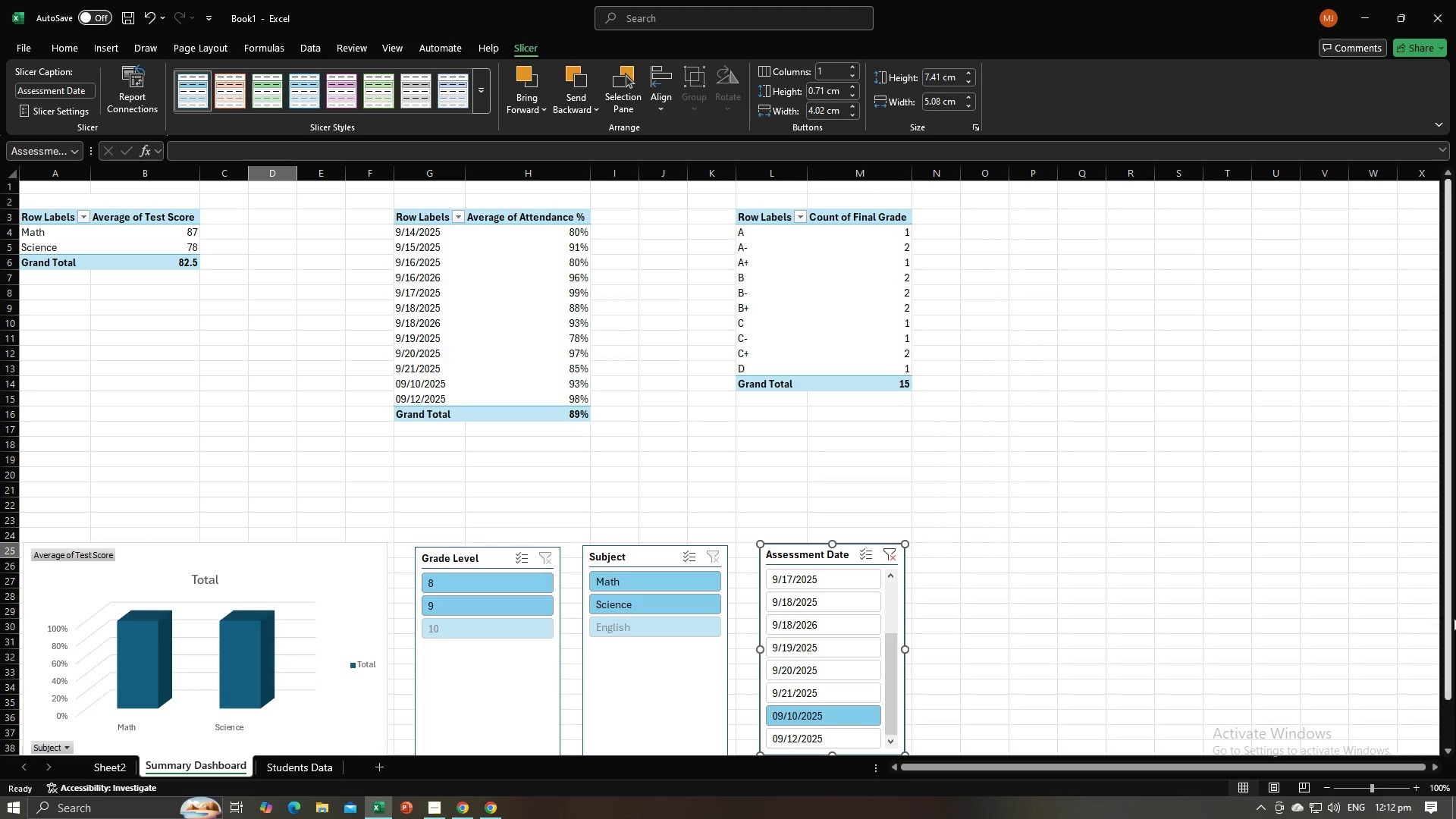 
left_click_drag(start_coordinate=[1454, 618], to_coordinate=[1455, 711])
 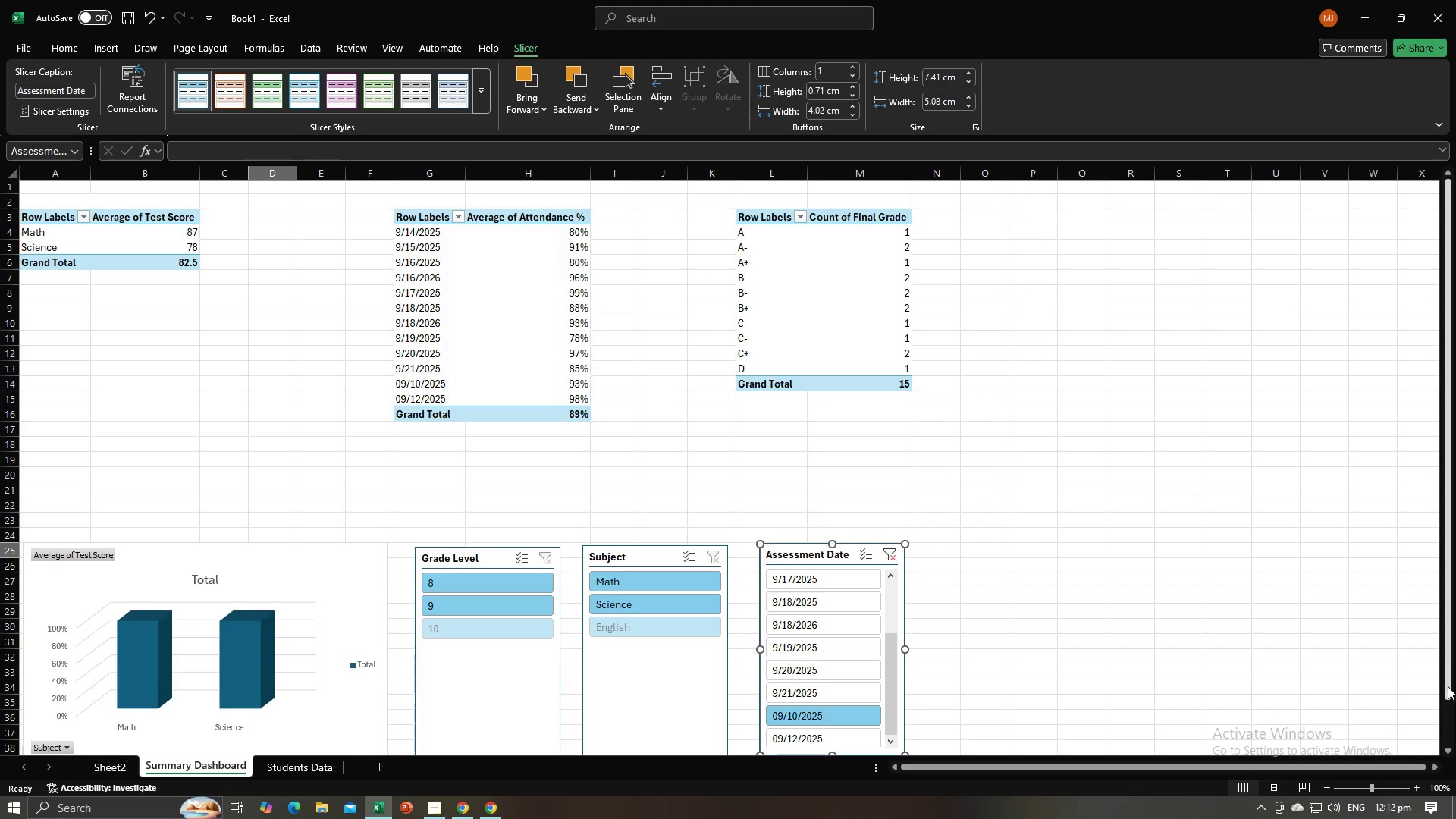 
left_click_drag(start_coordinate=[1446, 686], to_coordinate=[1446, 772])
 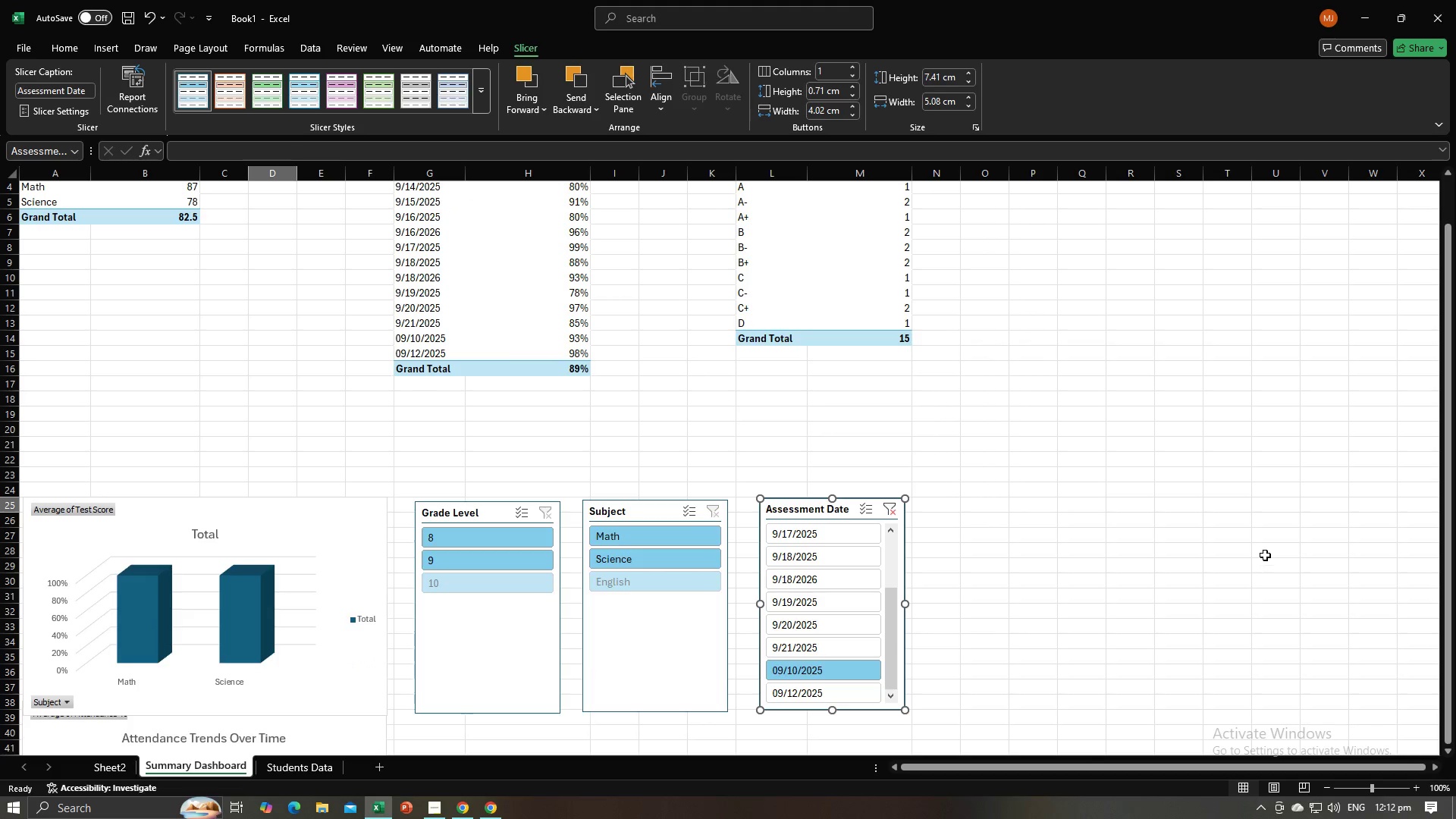 
scroll: coordinate [1263, 554], scroll_direction: down, amount: 6.0
 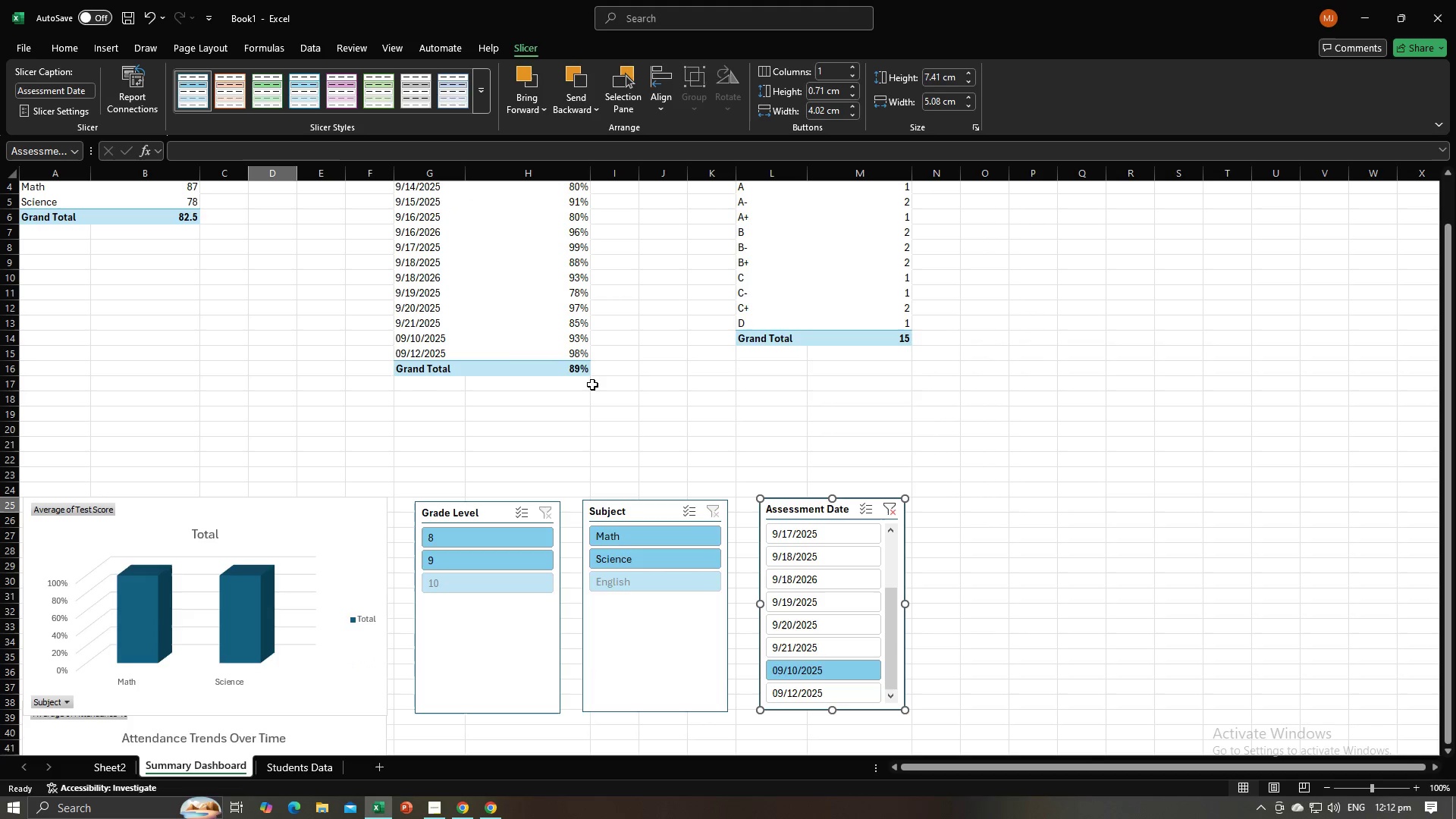 
left_click_drag(start_coordinate=[599, 428], to_coordinate=[635, 297])
 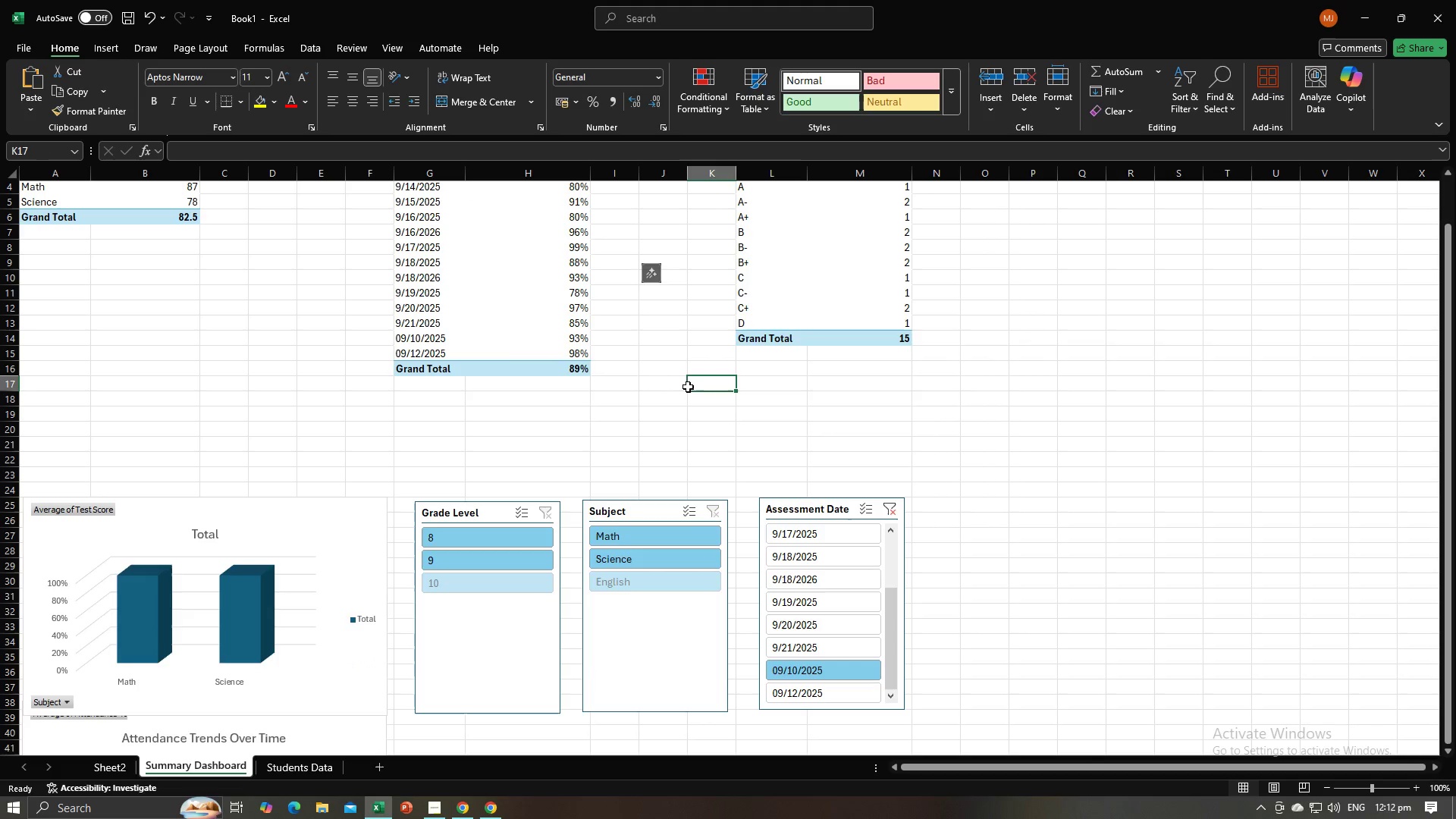 
left_click([688, 387])
 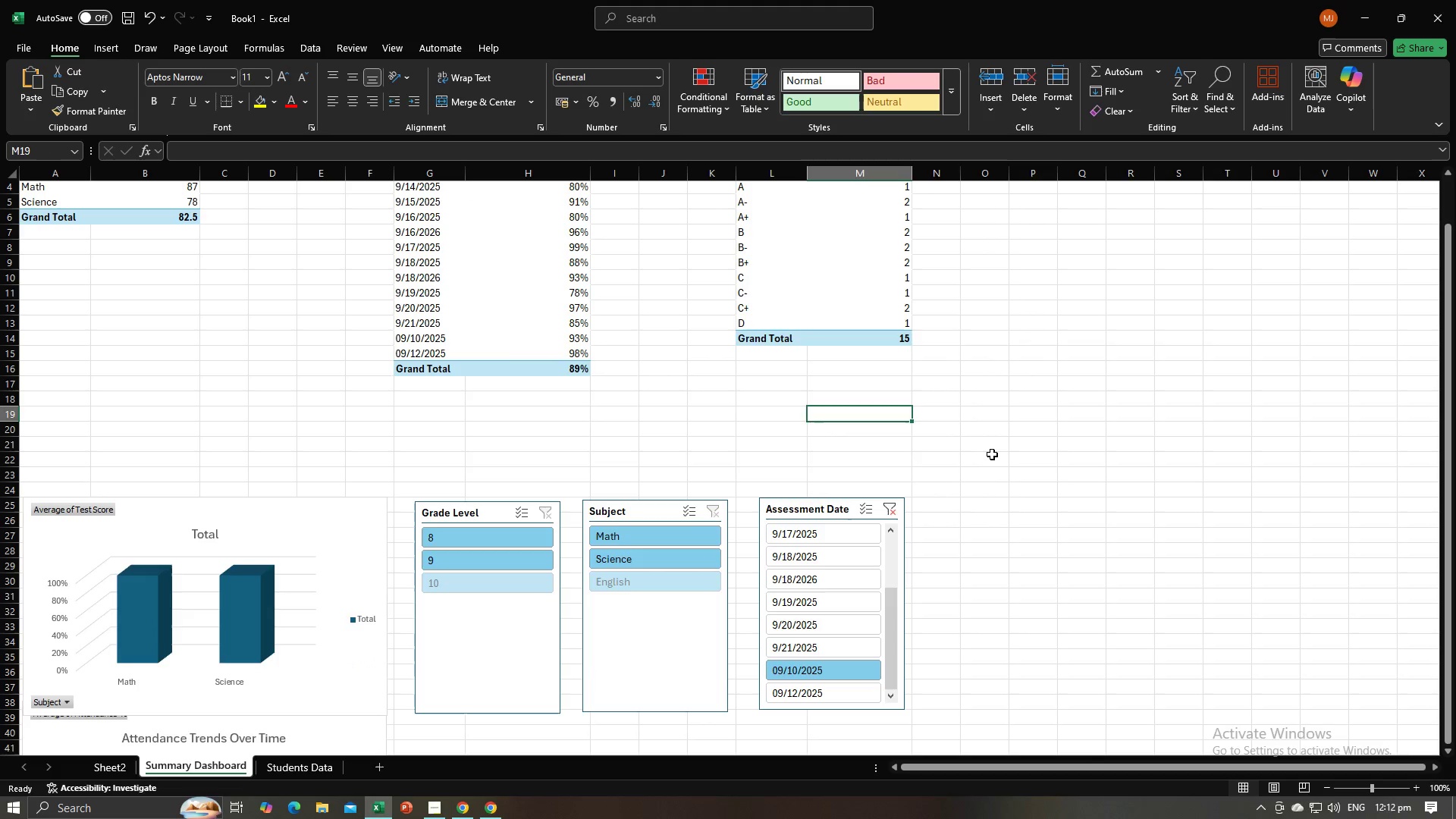 
triple_click([992, 454])
 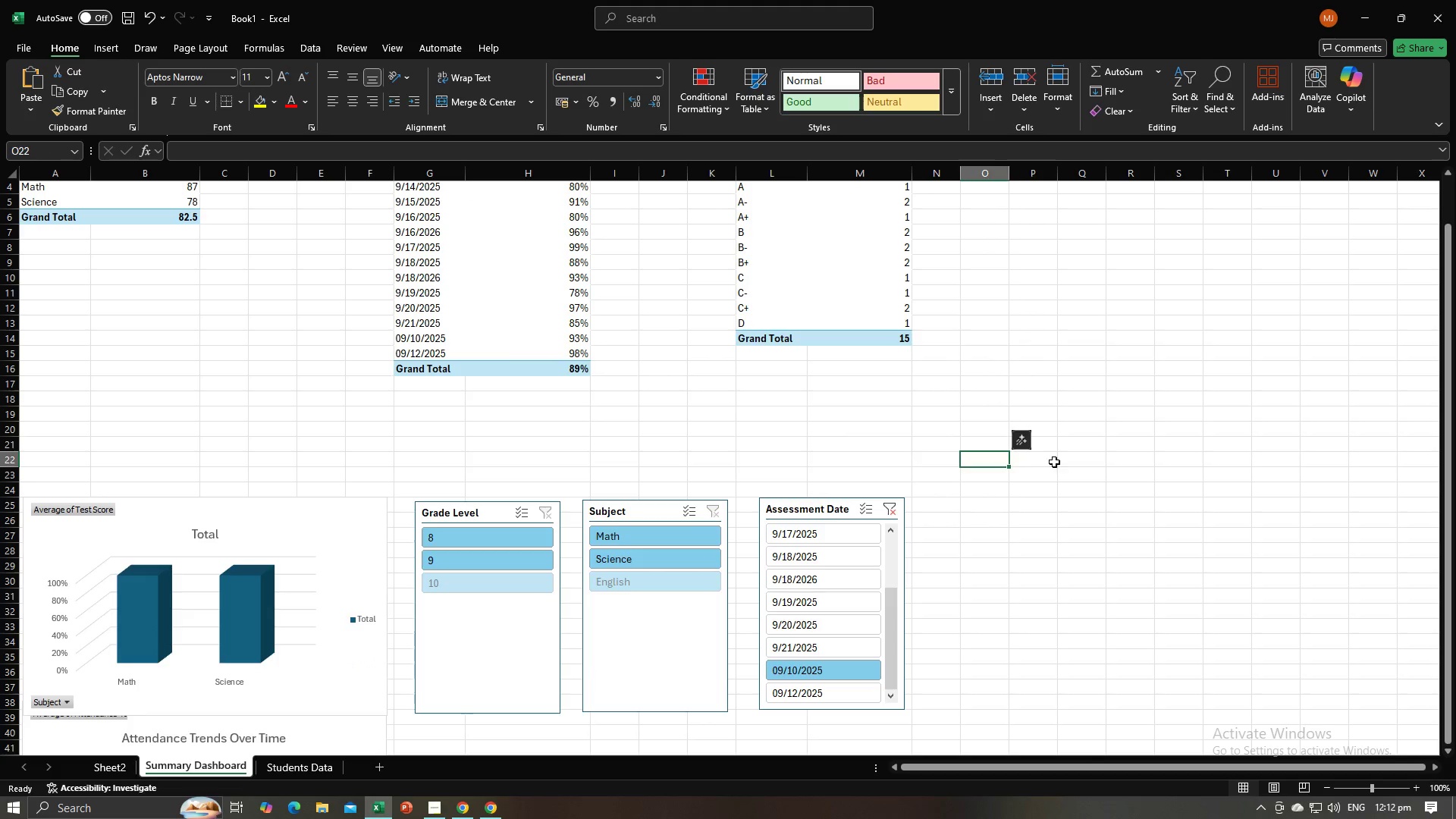 
triple_click([1054, 462])
 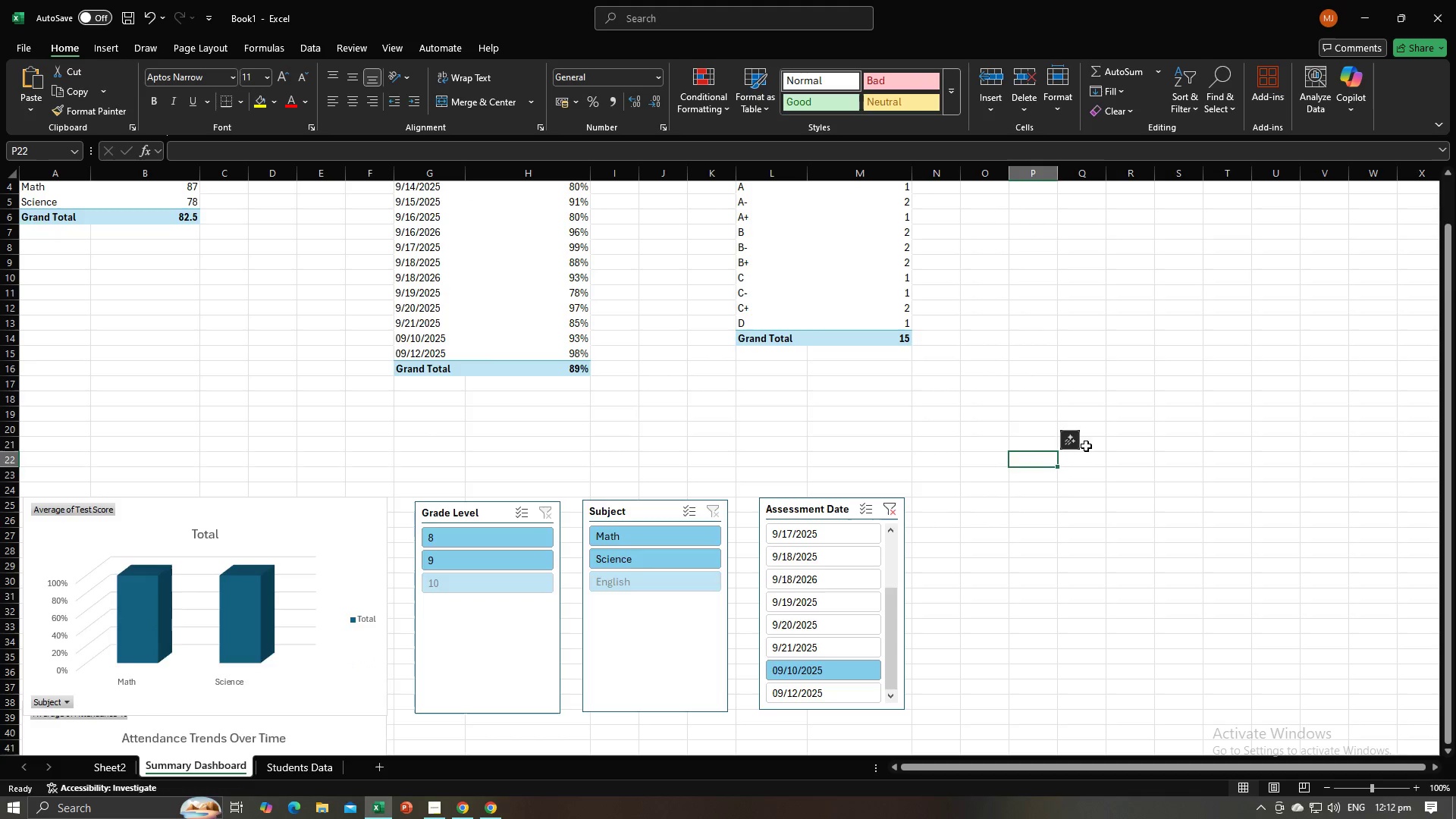 
scroll: coordinate [1092, 456], scroll_direction: down, amount: 8.0
 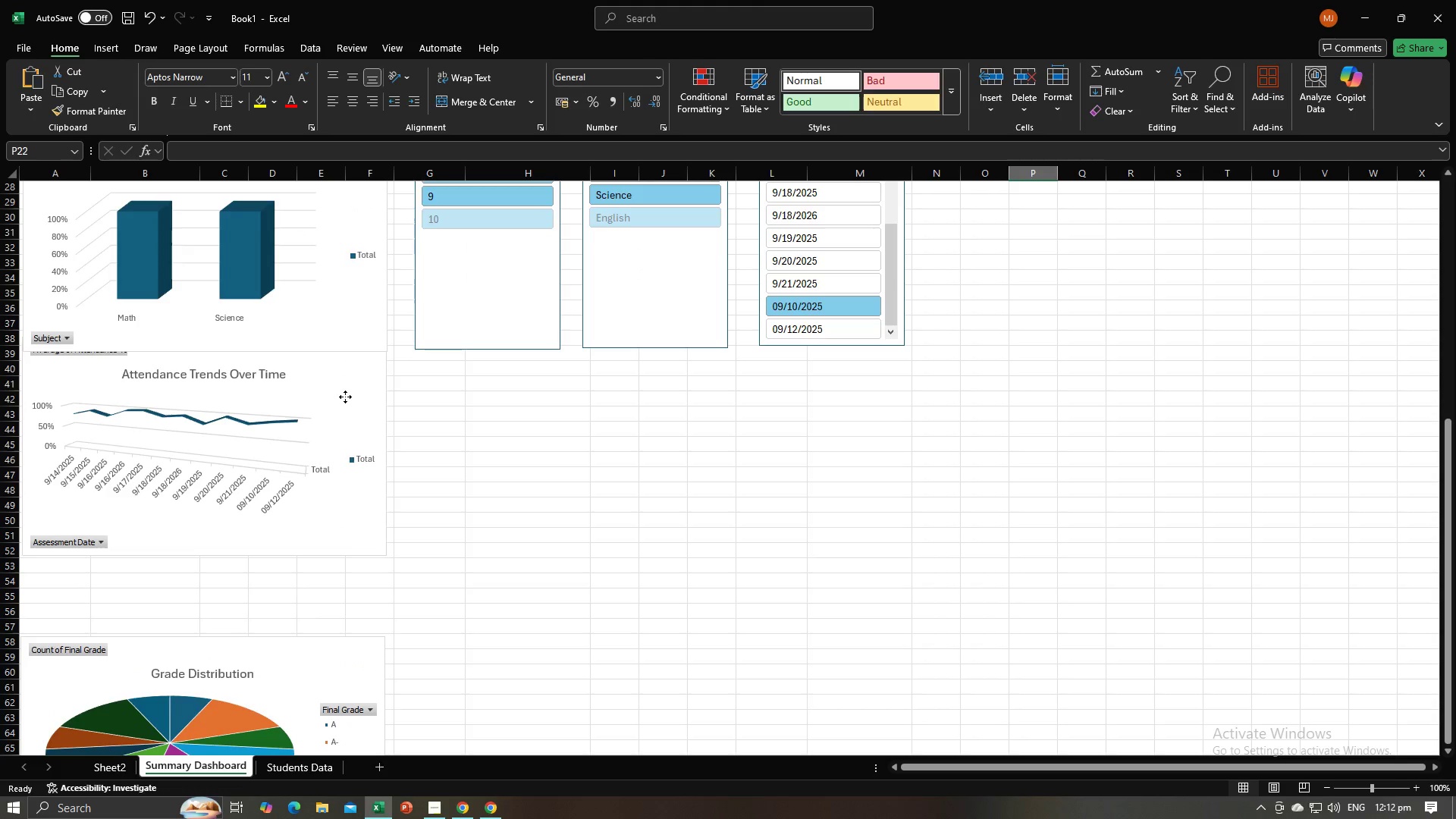 
left_click([345, 397])
 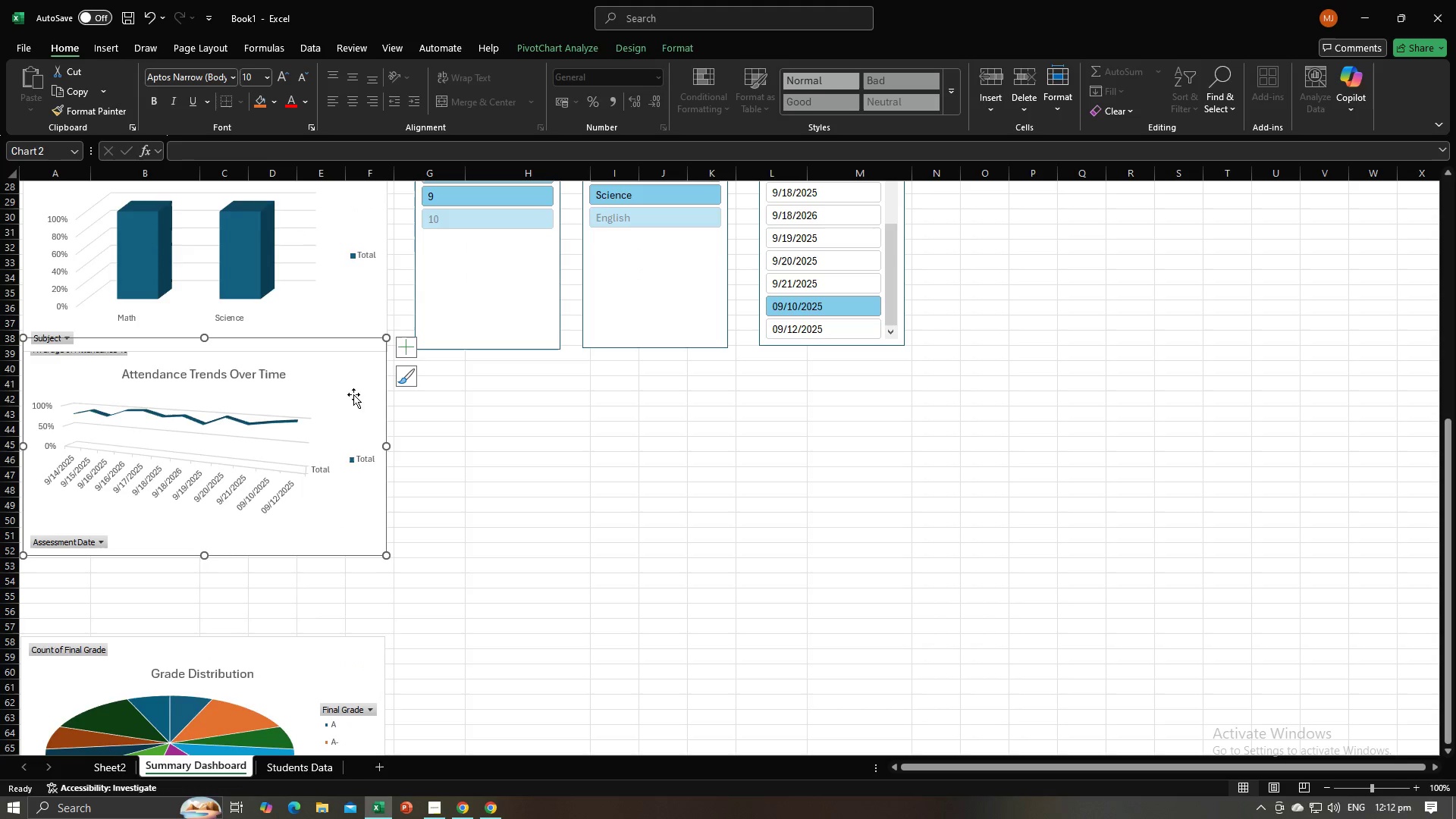 
left_click_drag(start_coordinate=[353, 394], to_coordinate=[354, 450])
 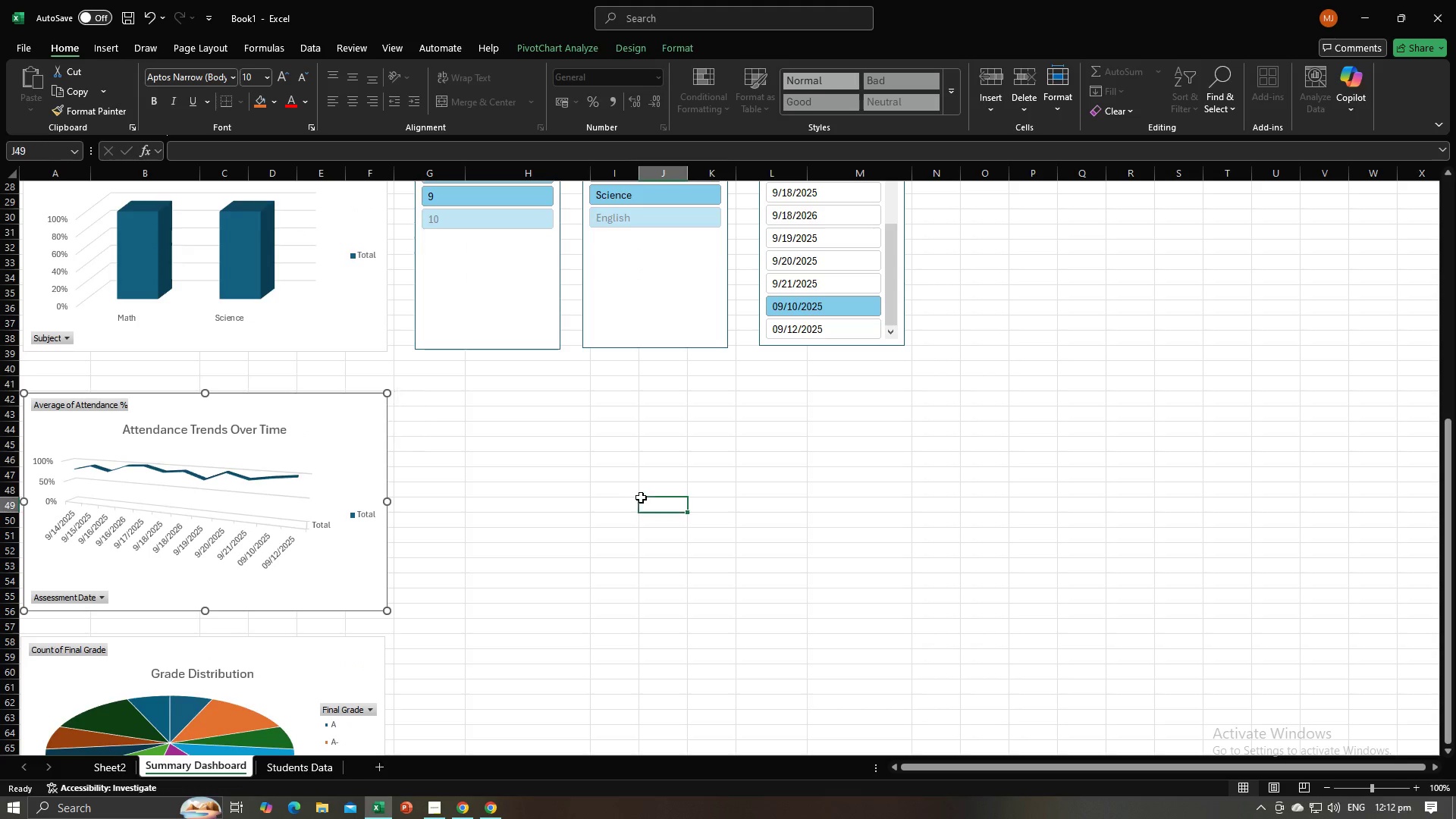 
left_click([641, 497])
 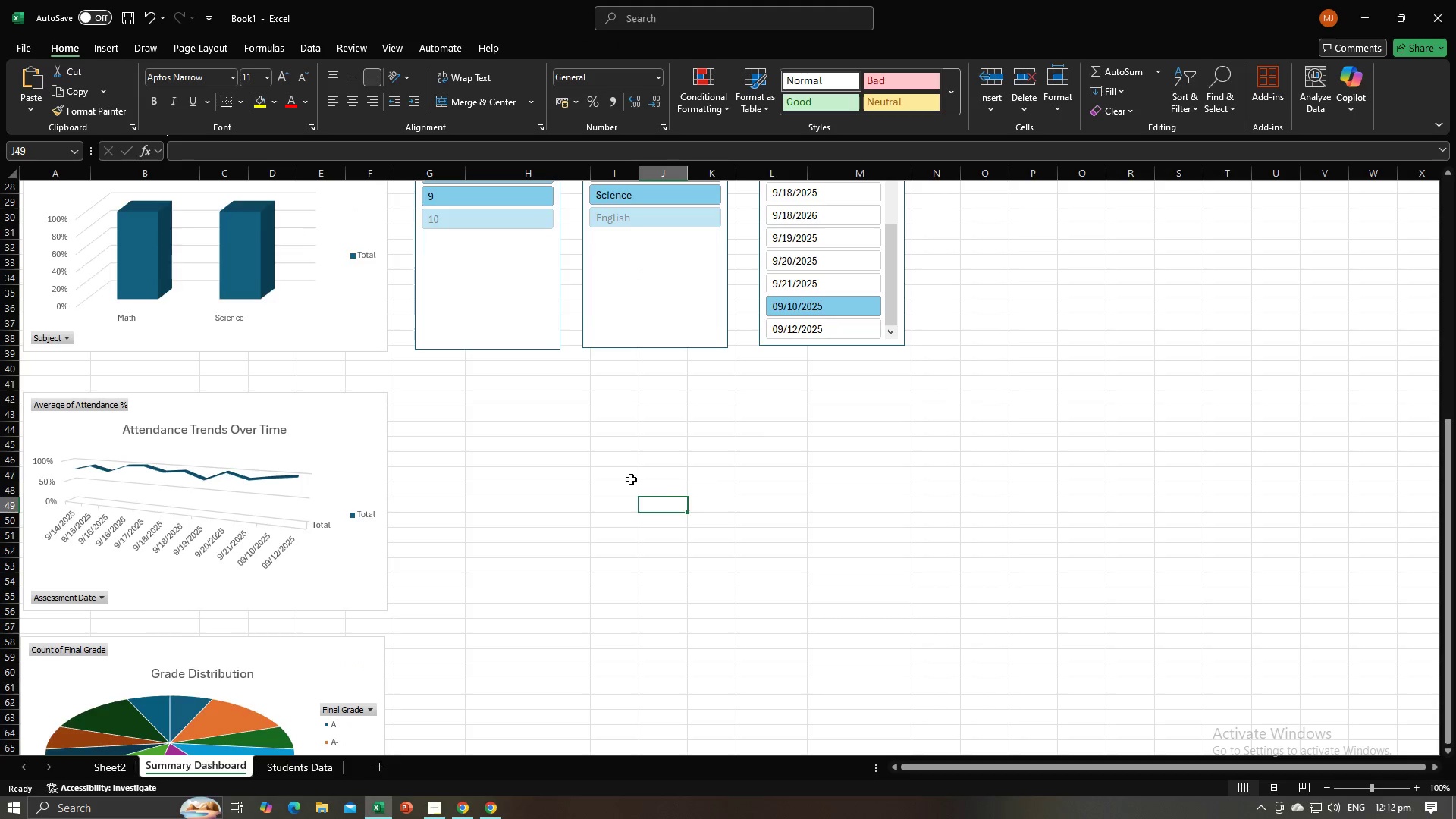 
scroll: coordinate [631, 479], scroll_direction: up, amount: 9.0
 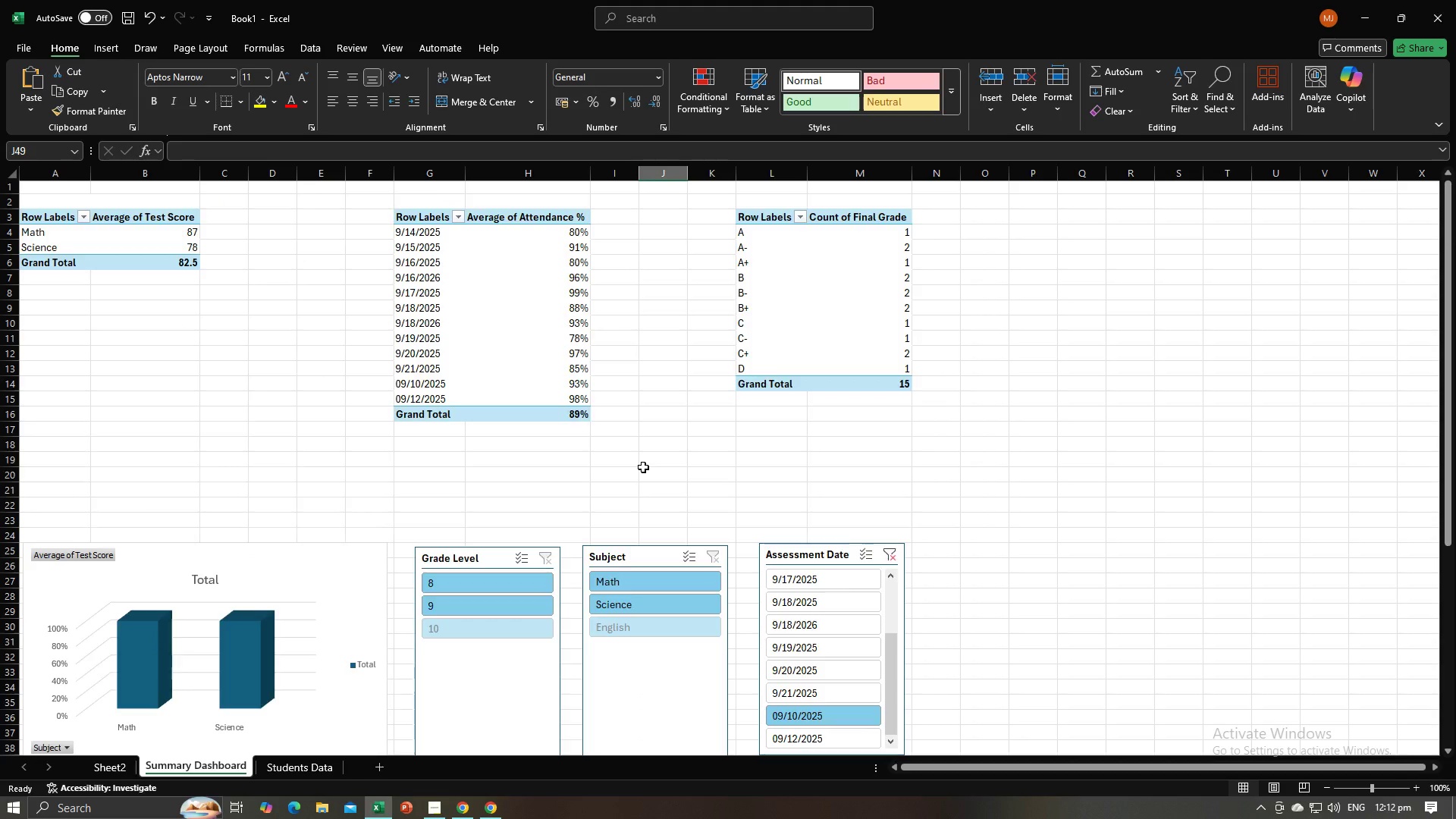 
scroll: coordinate [643, 467], scroll_direction: down, amount: 4.0
 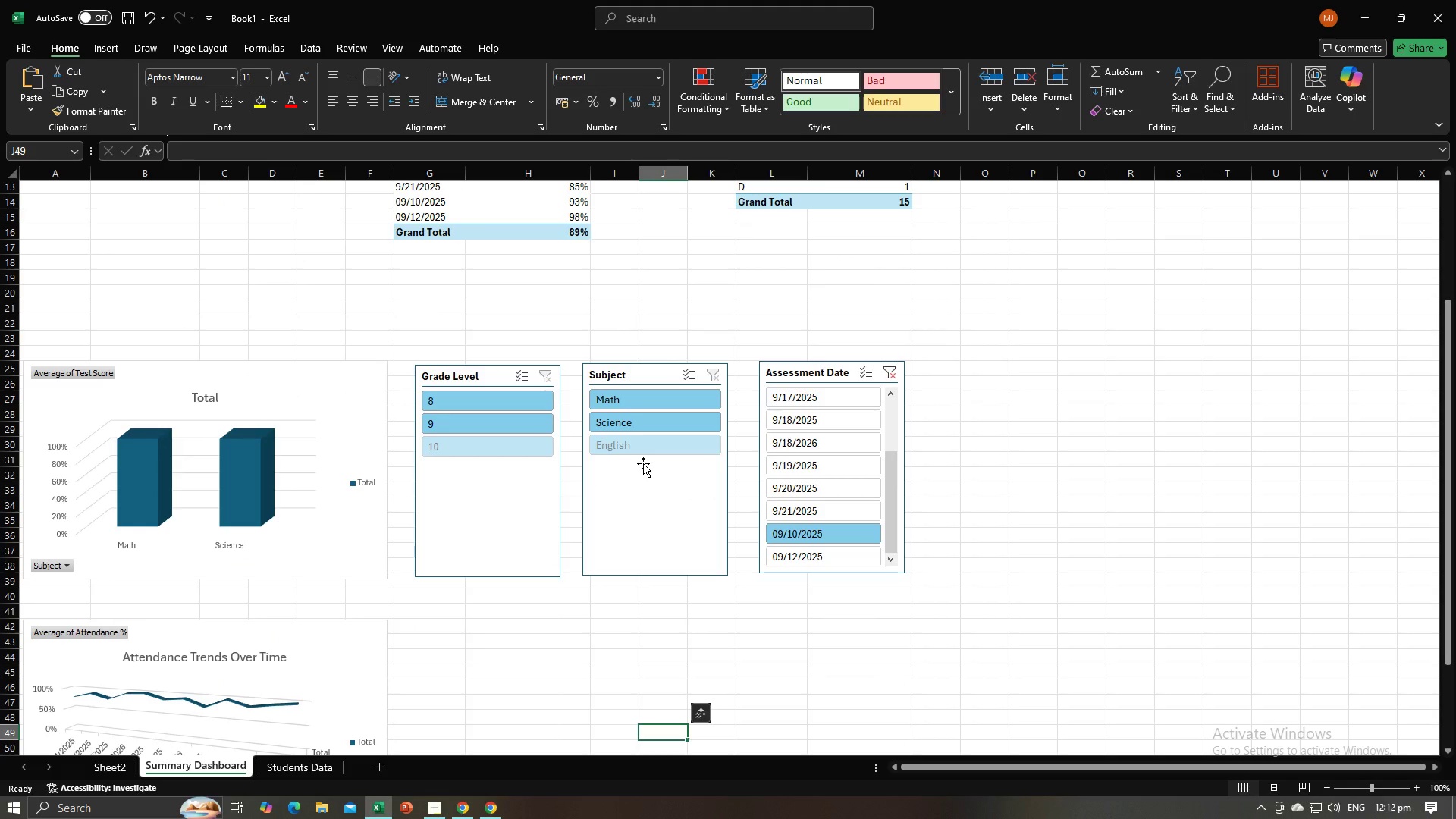 
scroll: coordinate [643, 463], scroll_direction: up, amount: 4.0
 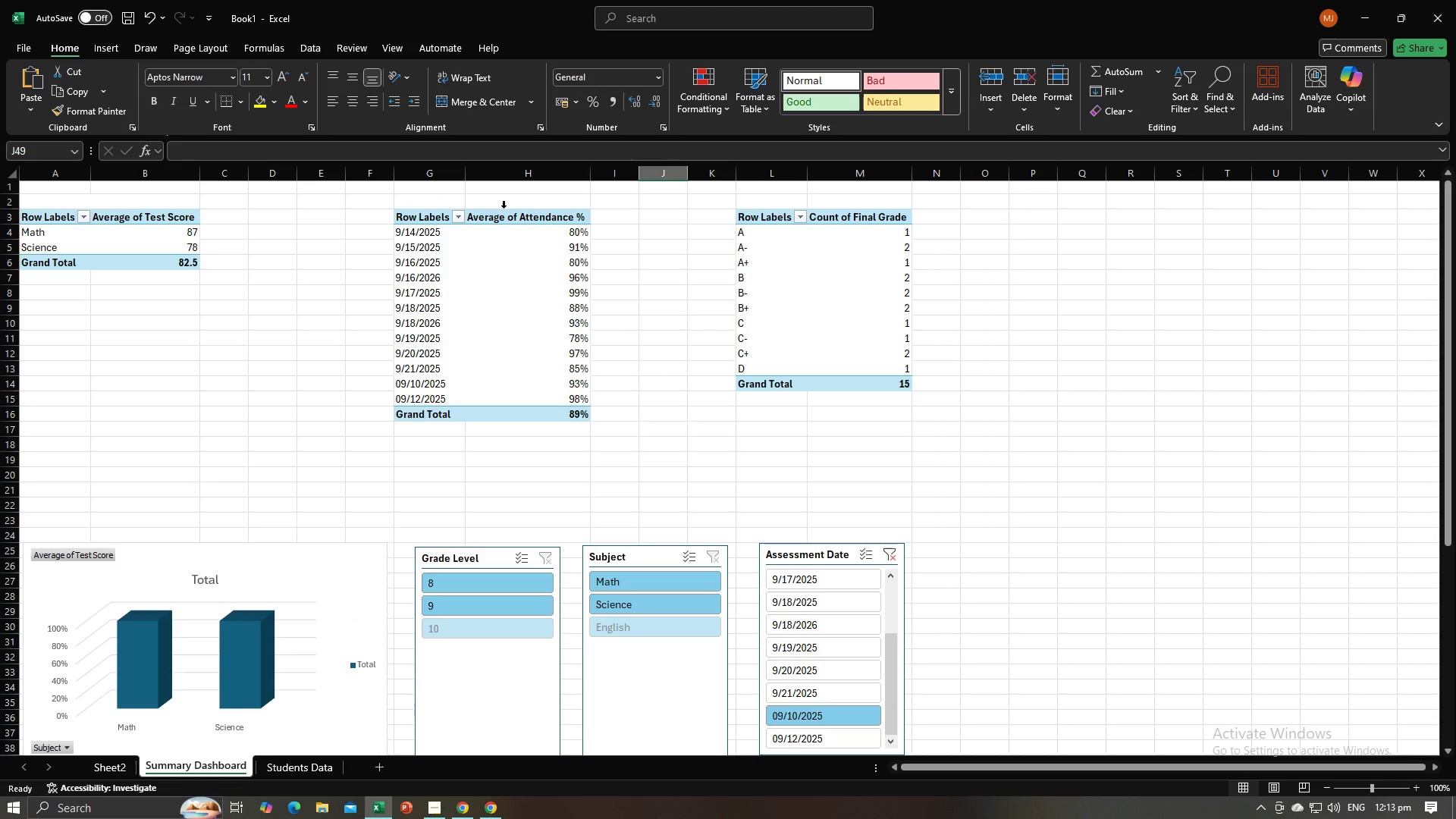 
left_click([115, 202])
 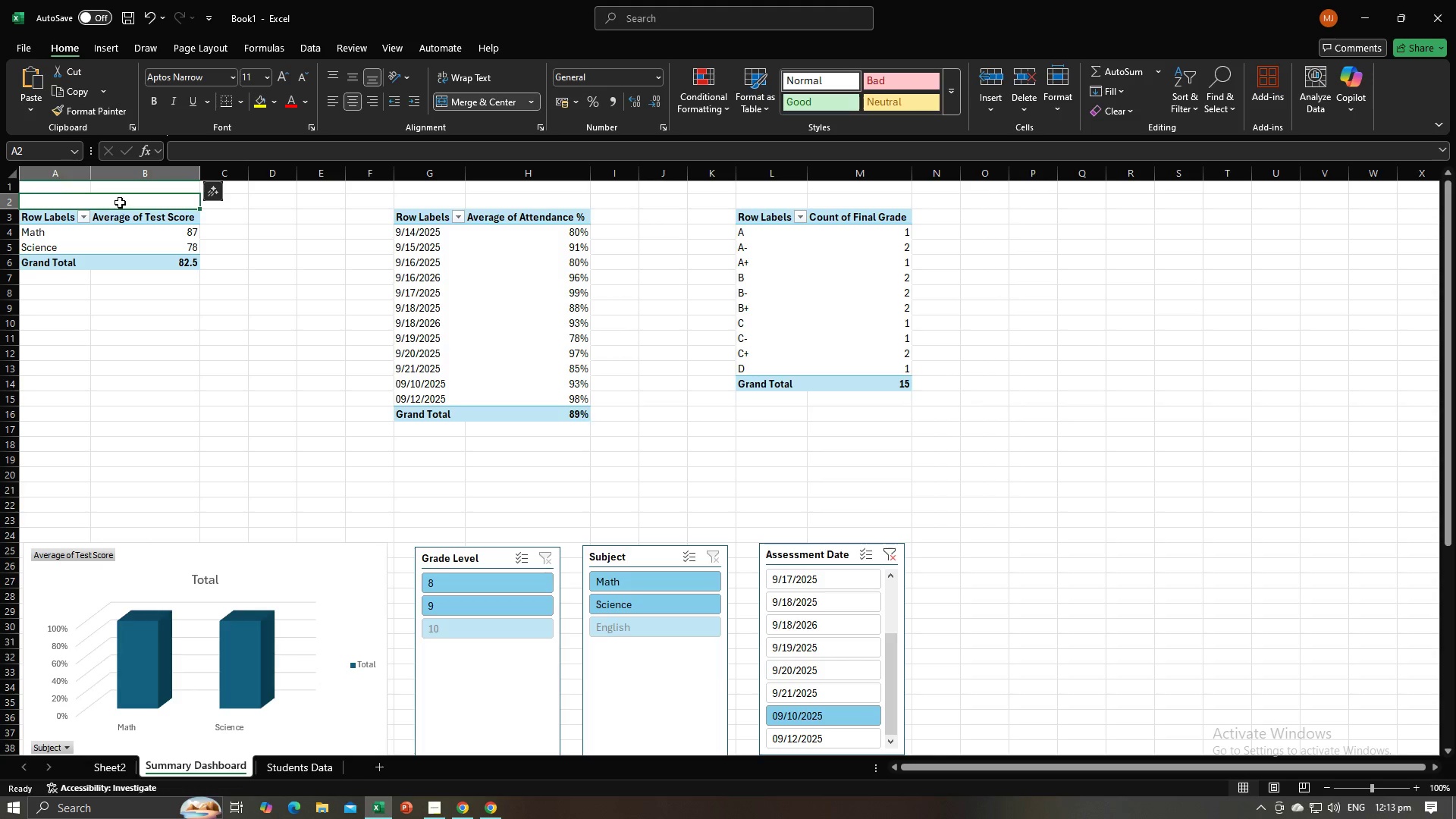 
scroll: coordinate [376, 328], scroll_direction: down, amount: 5.0
 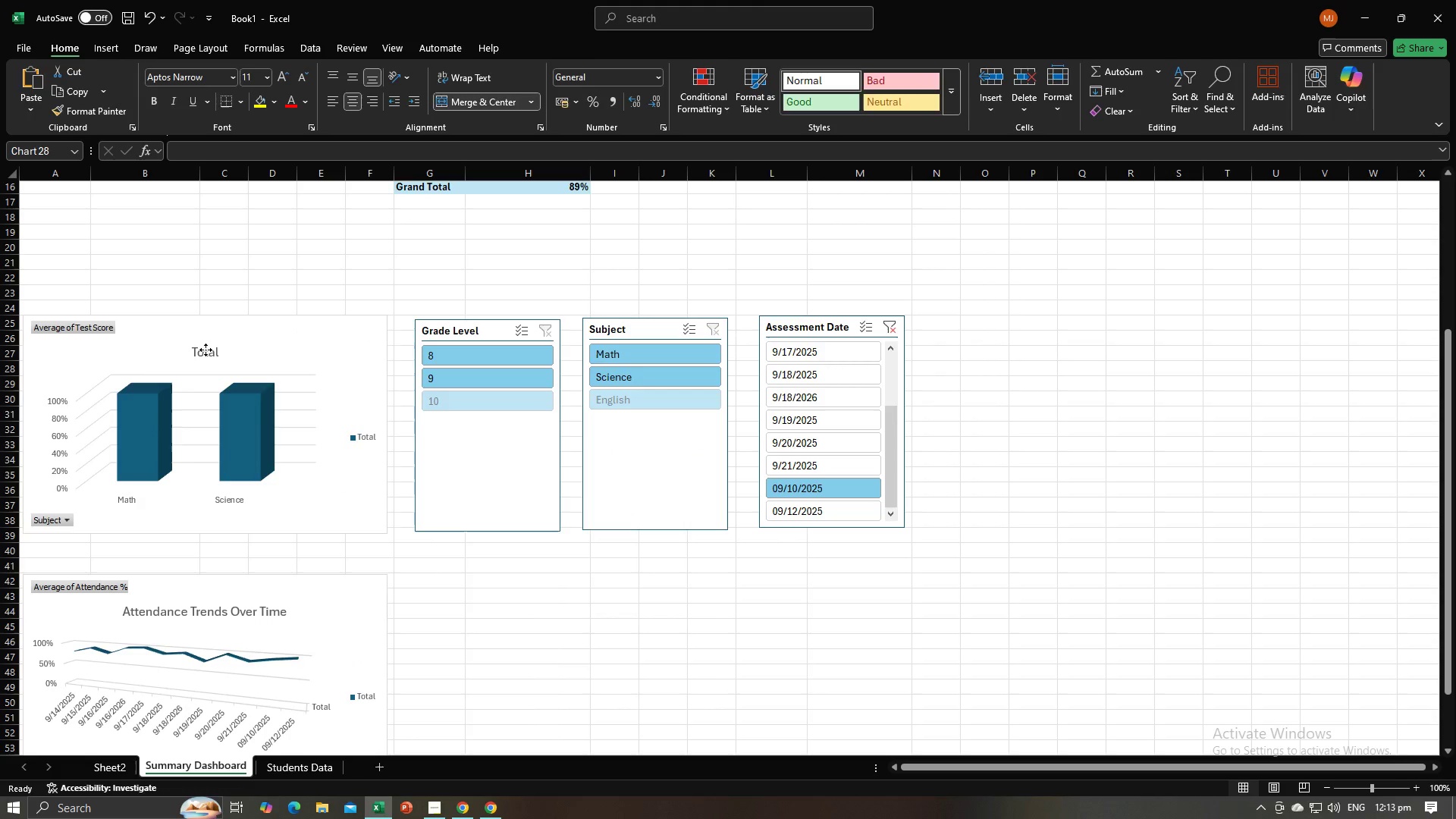 
double_click([206, 350])
 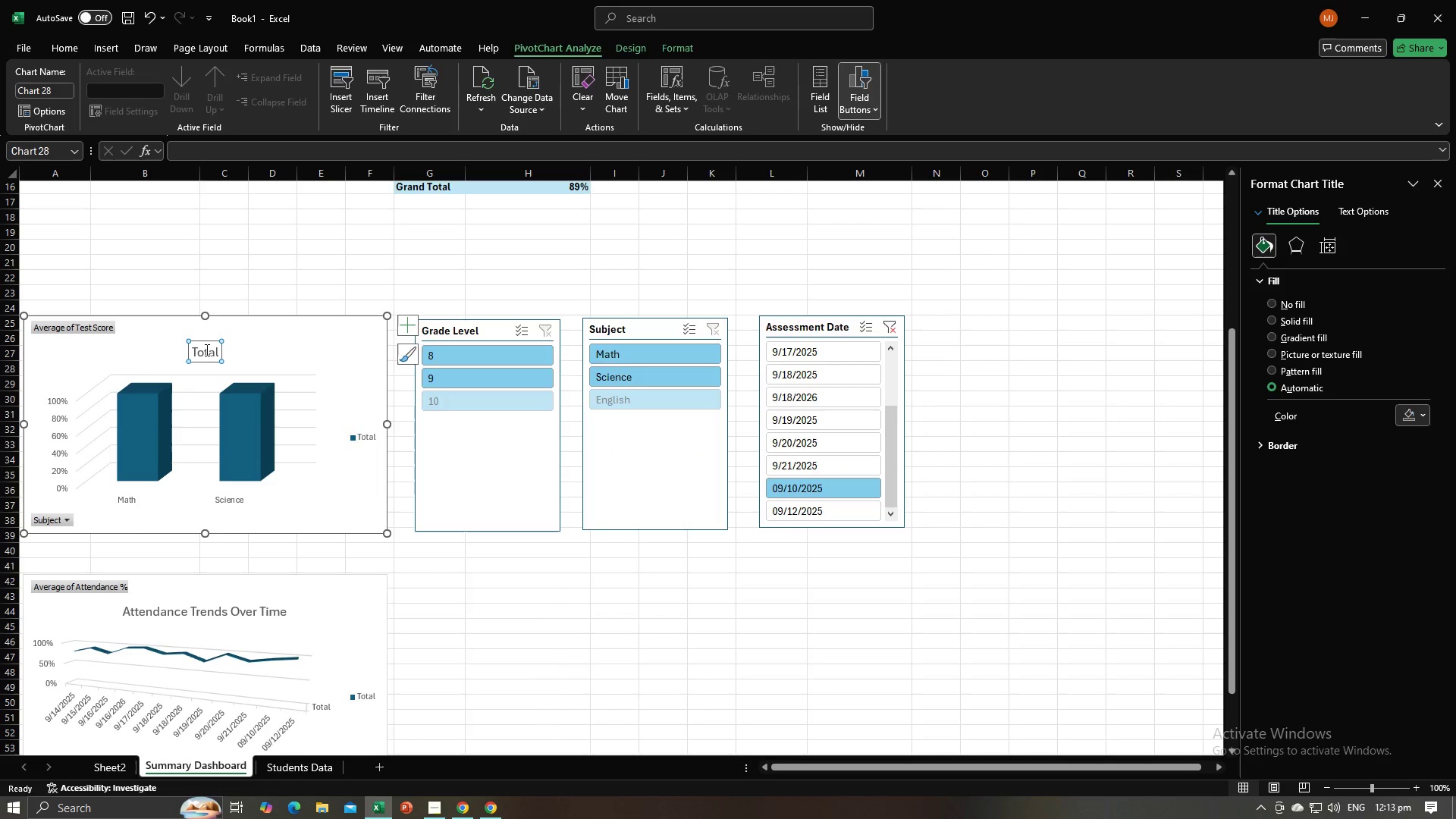 
key(Alt+AltLeft)
 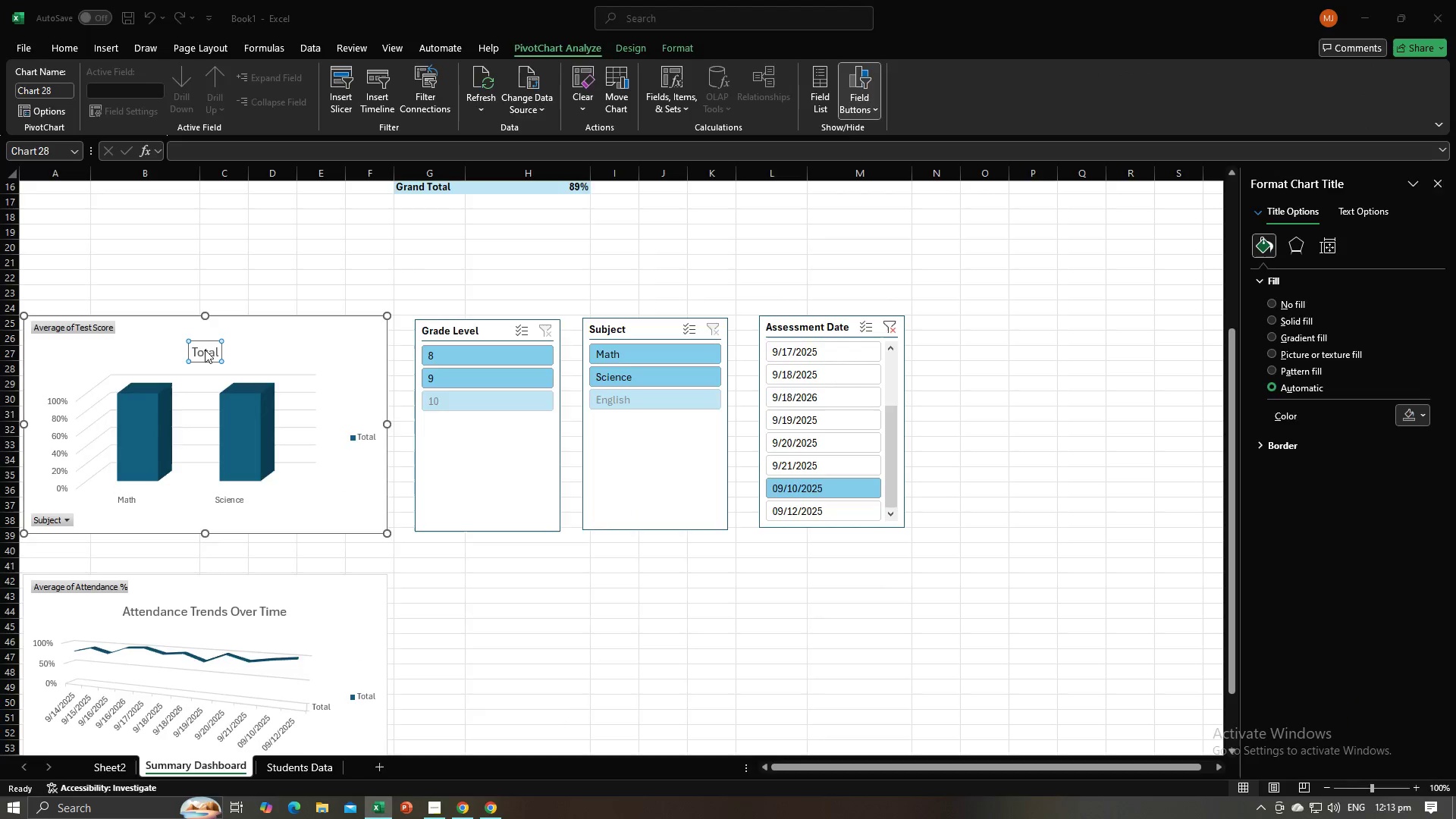 
key(Alt+Tab)
 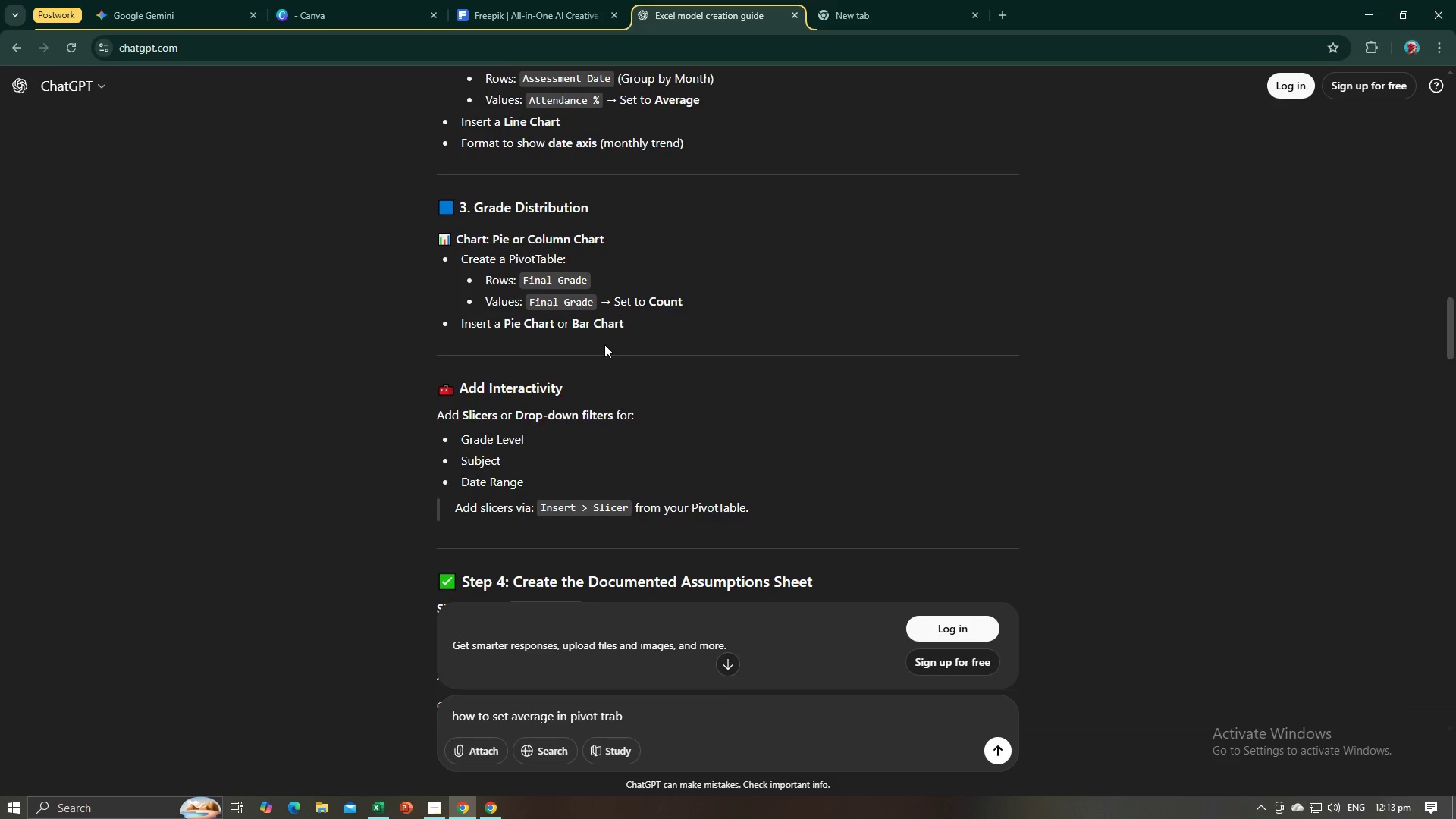 
scroll: coordinate [608, 336], scroll_direction: up, amount: 8.0
 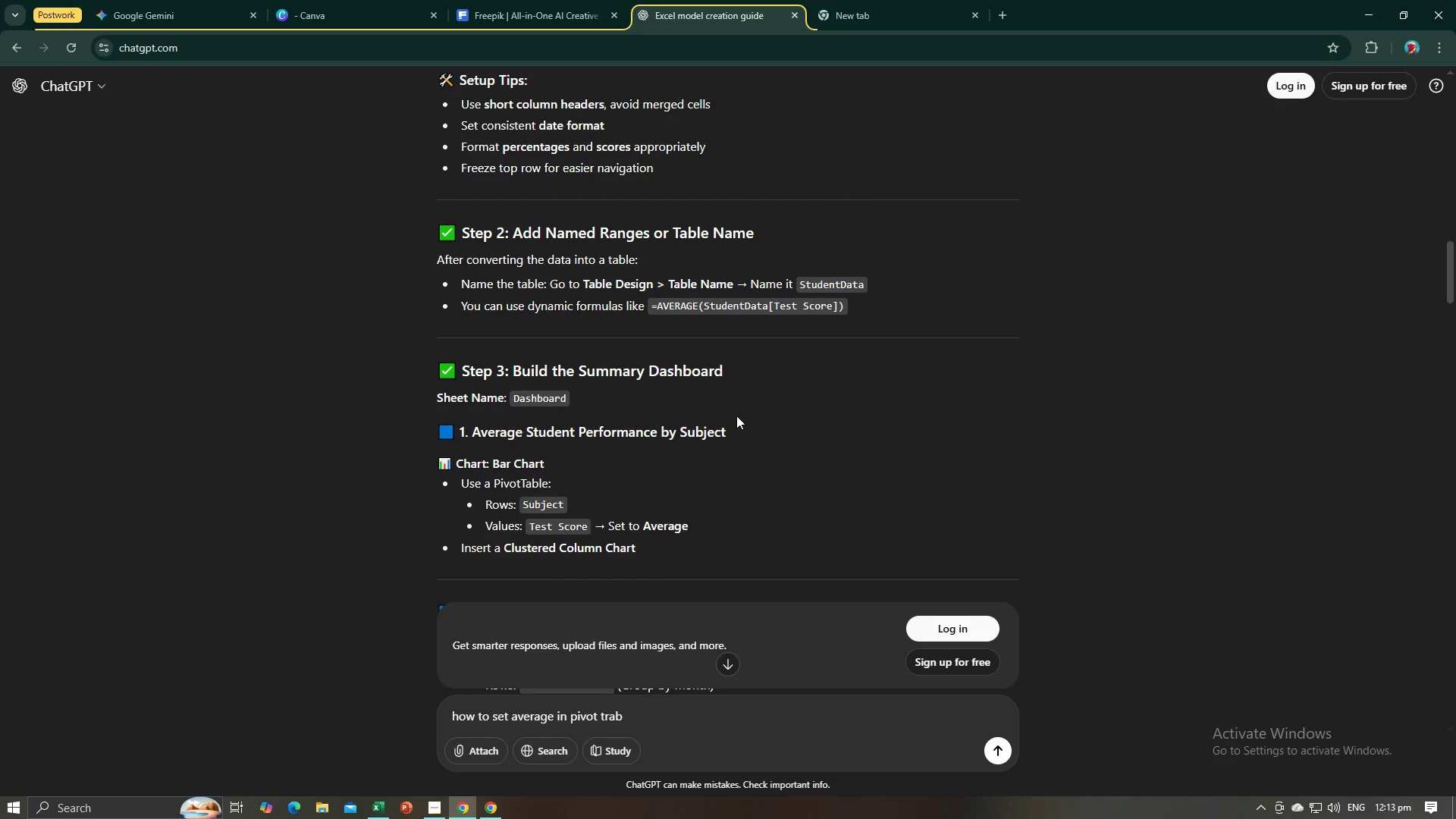 
left_click_drag(start_coordinate=[736, 429], to_coordinate=[474, 432])
 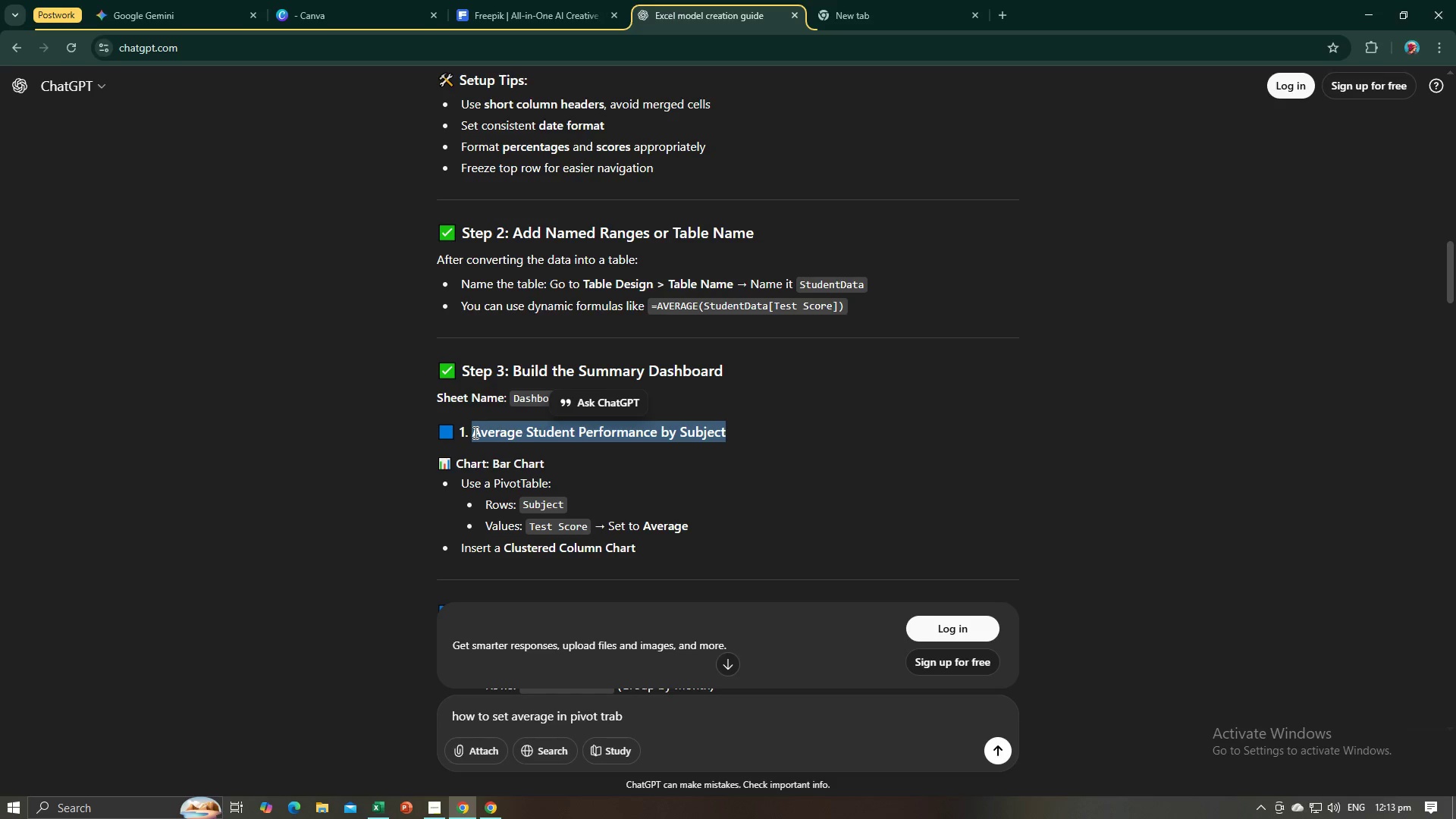 
key(Control+C)
 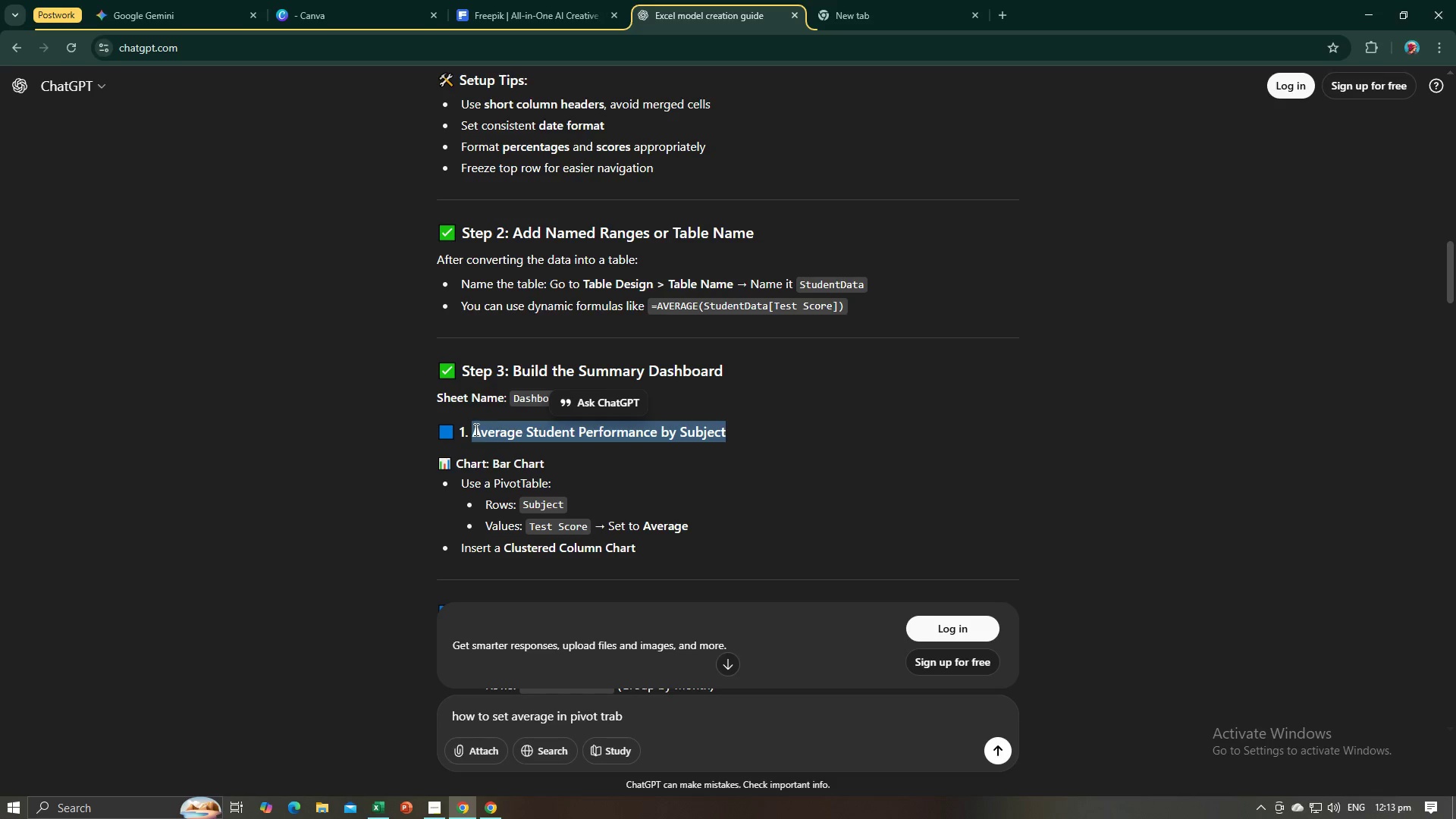 
key(Control+C)
 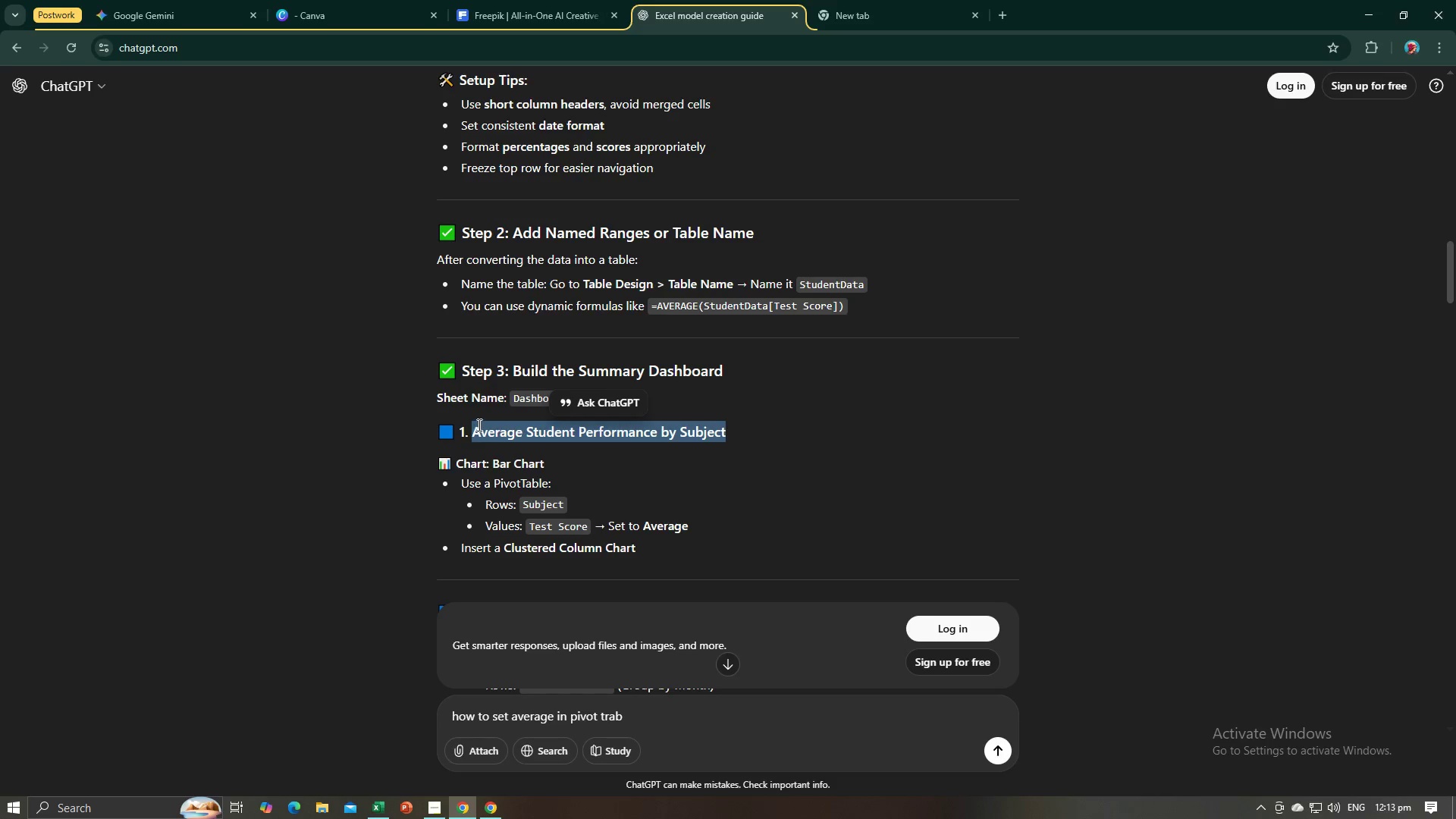 
key(Alt+Tab)
 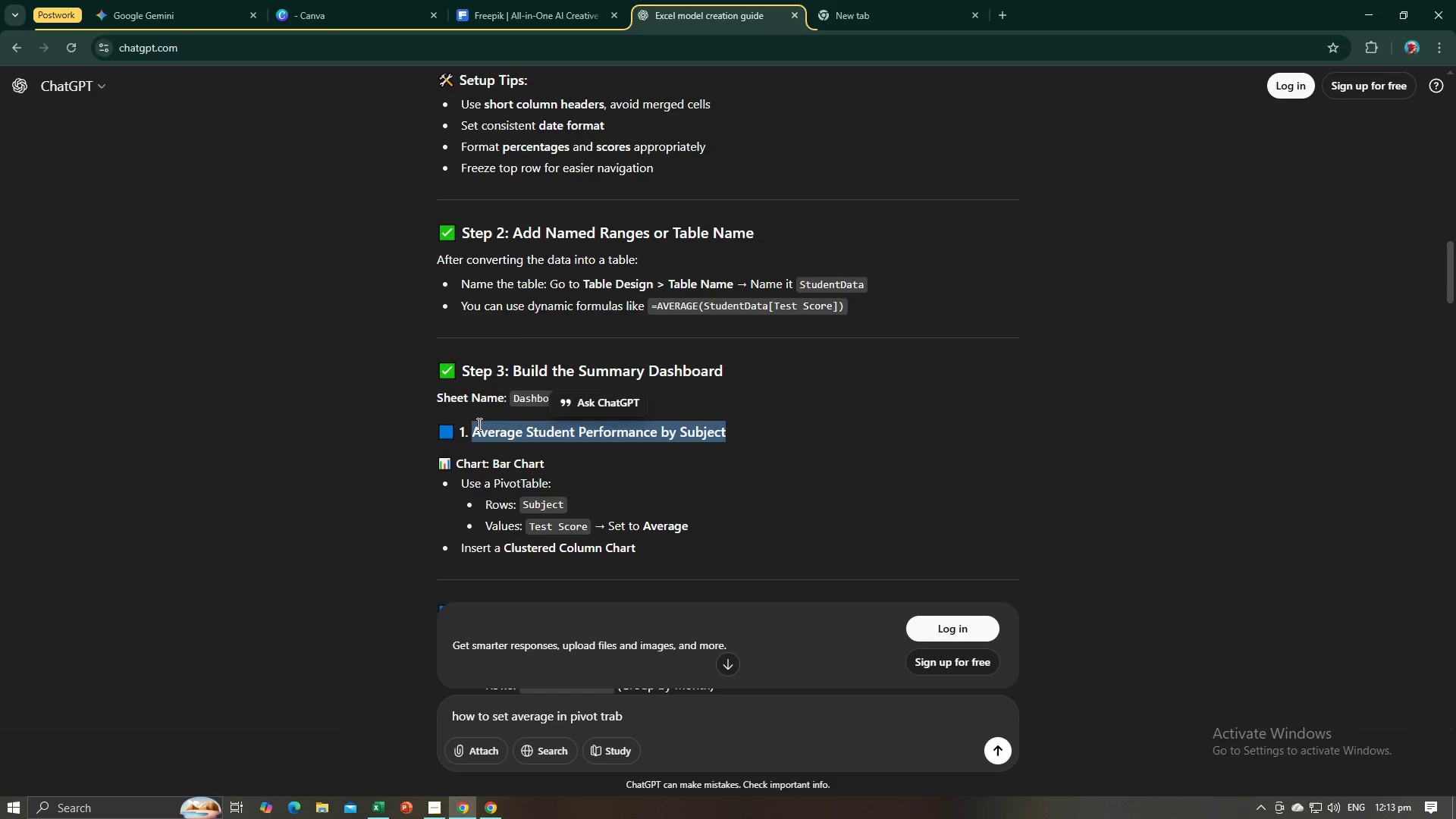 
key(Alt+Tab)
 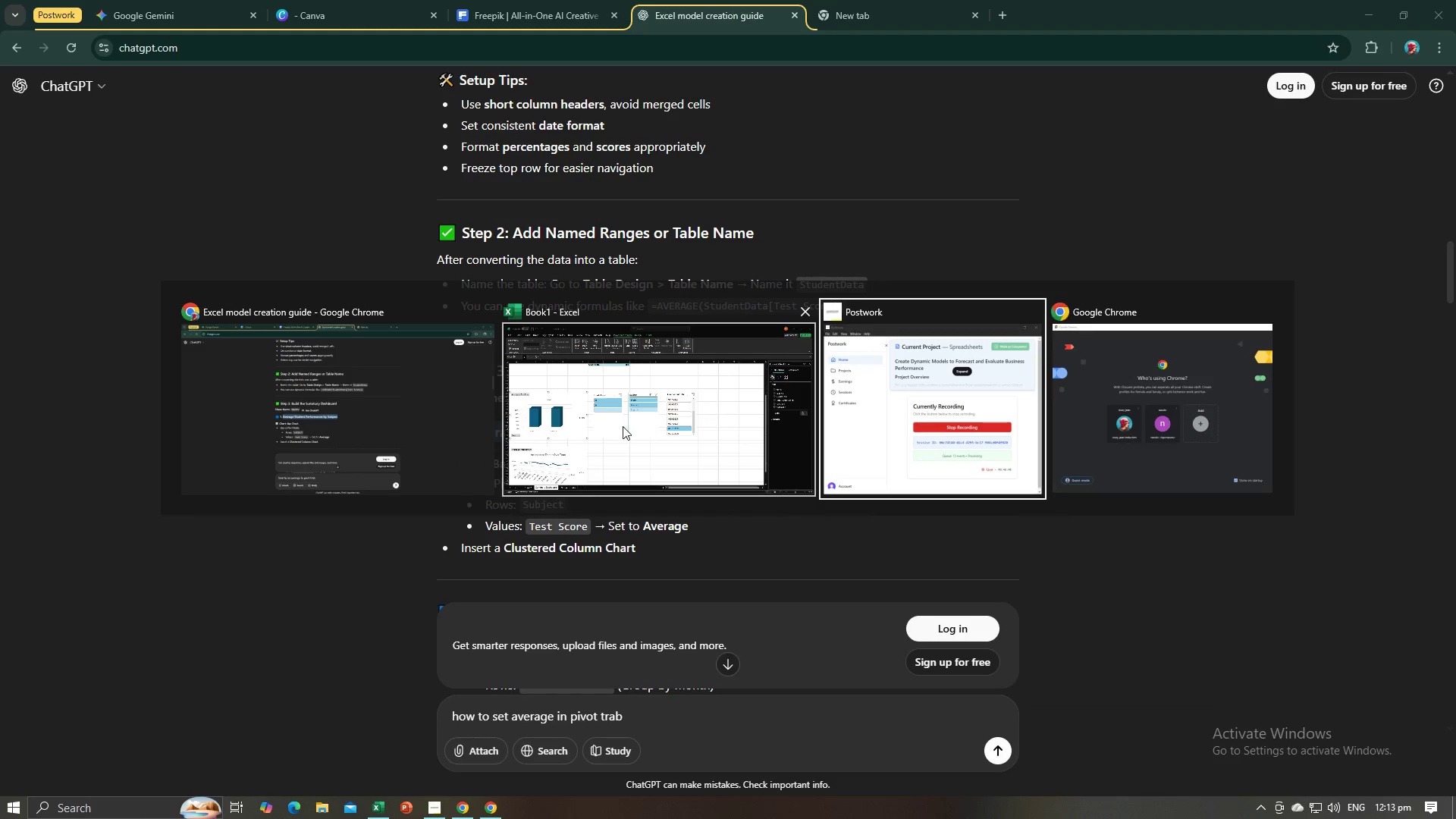 
left_click([642, 416])
 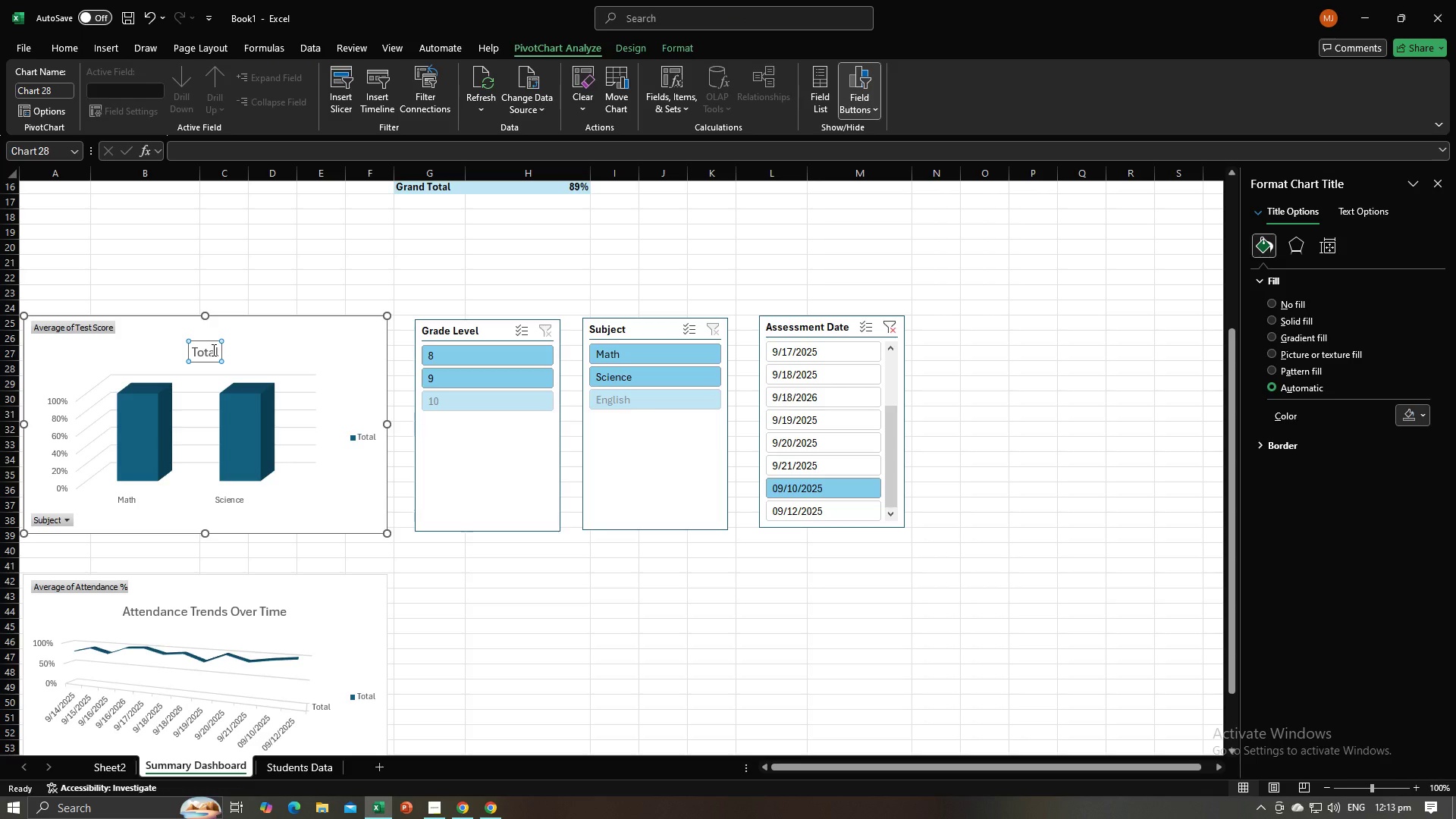 
double_click([212, 350])
 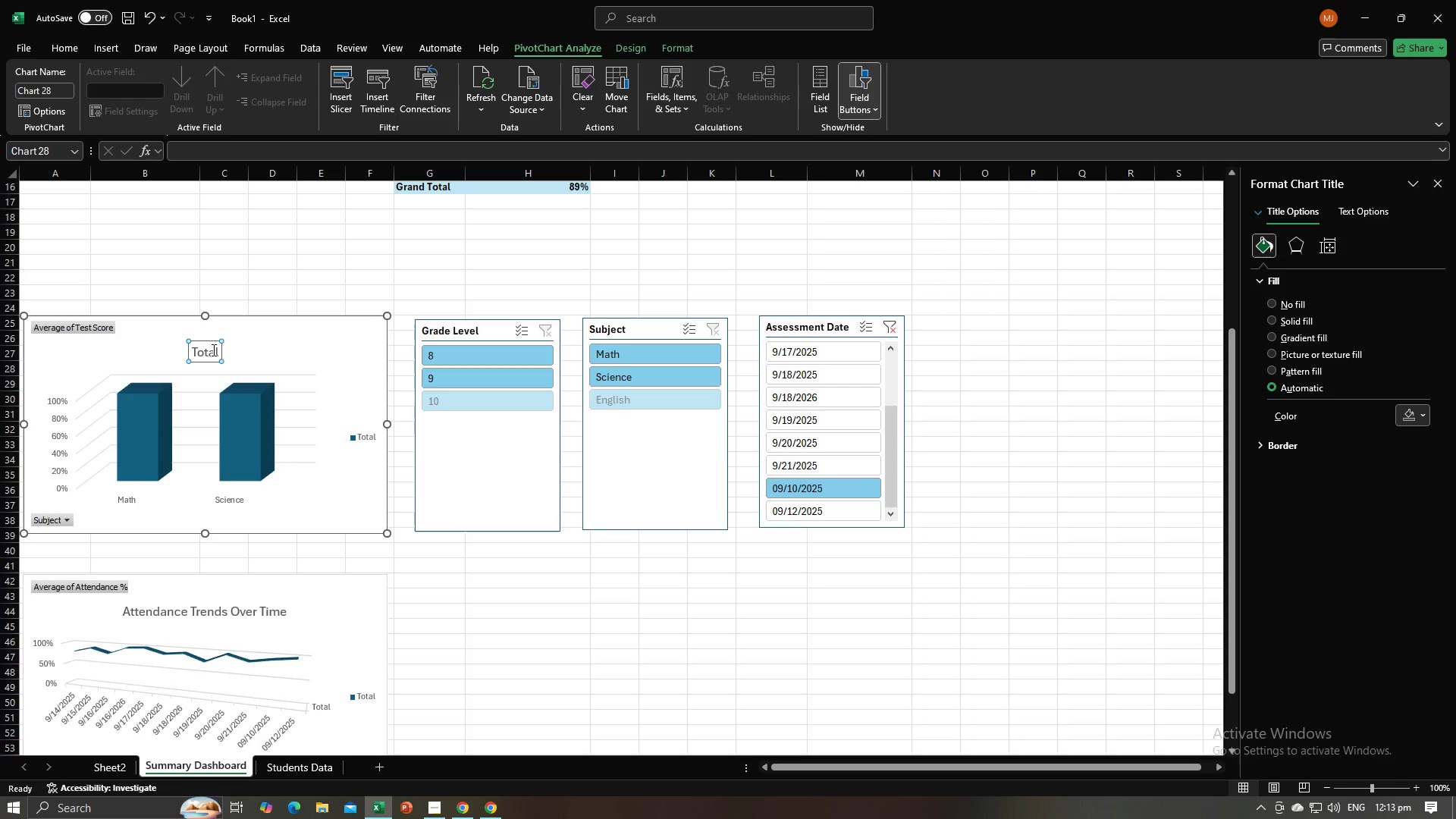 
triple_click([212, 350])
 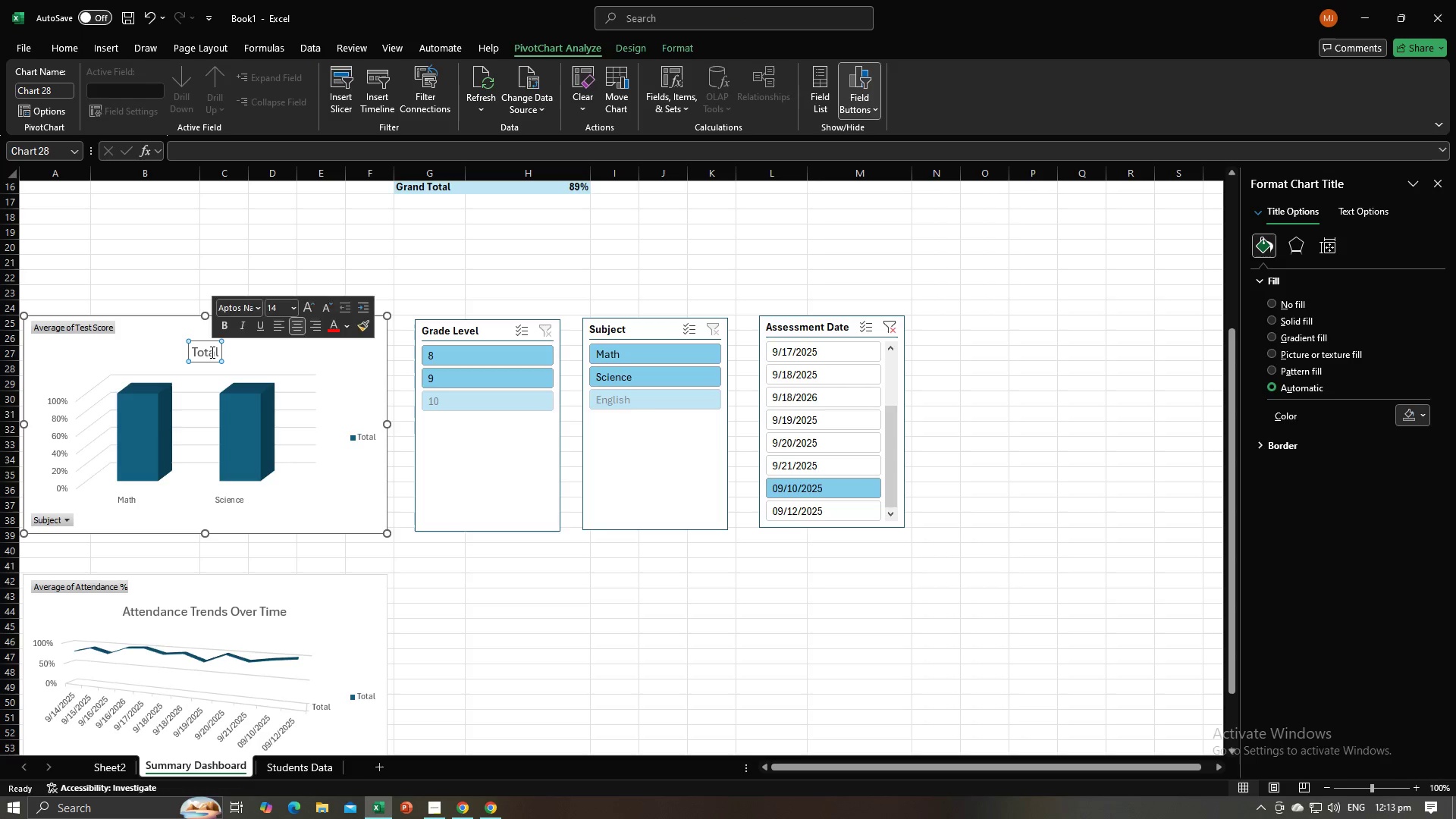 
triple_click([211, 352])
 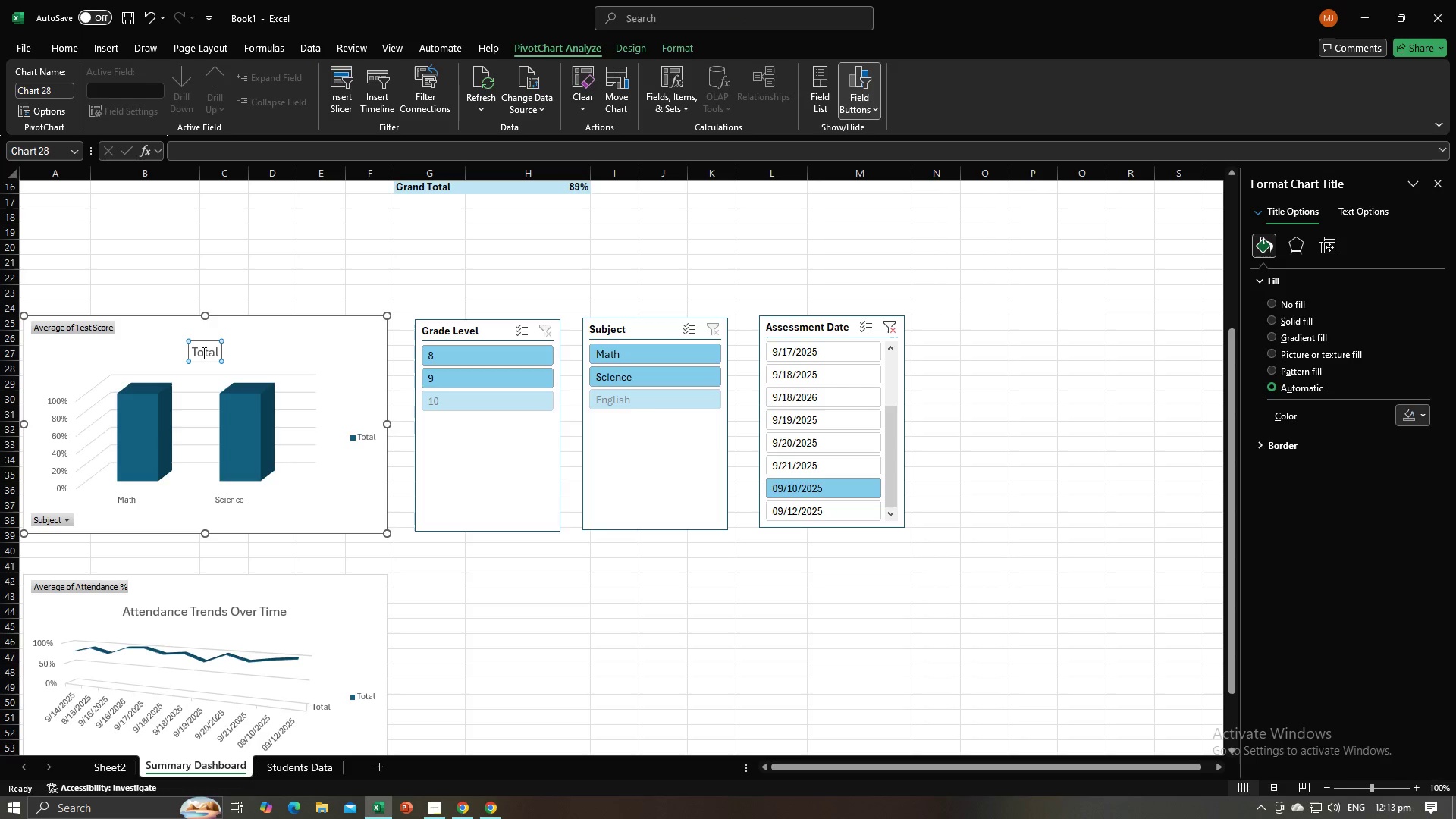 
triple_click([202, 353])
 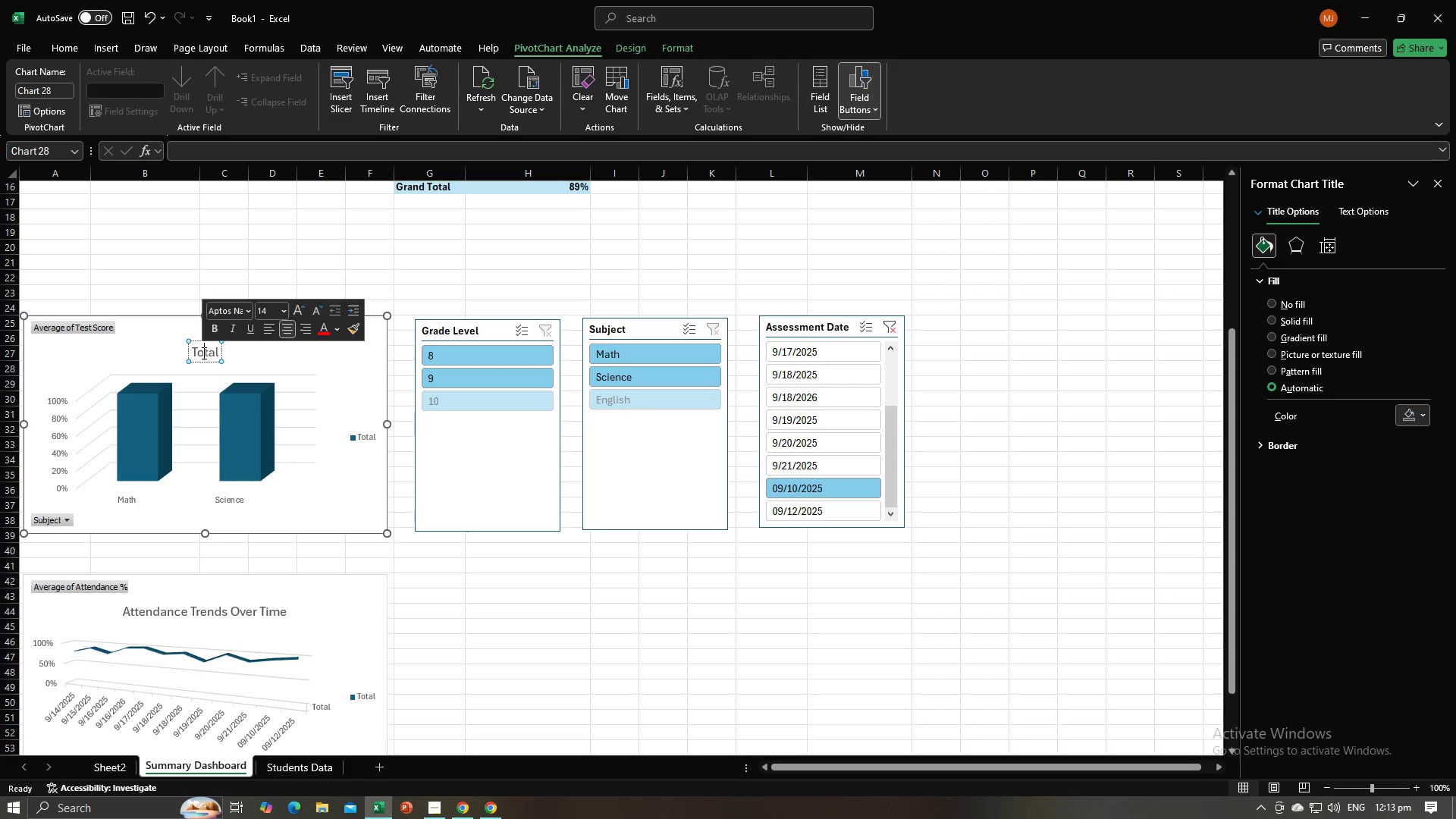 
triple_click([202, 353])
 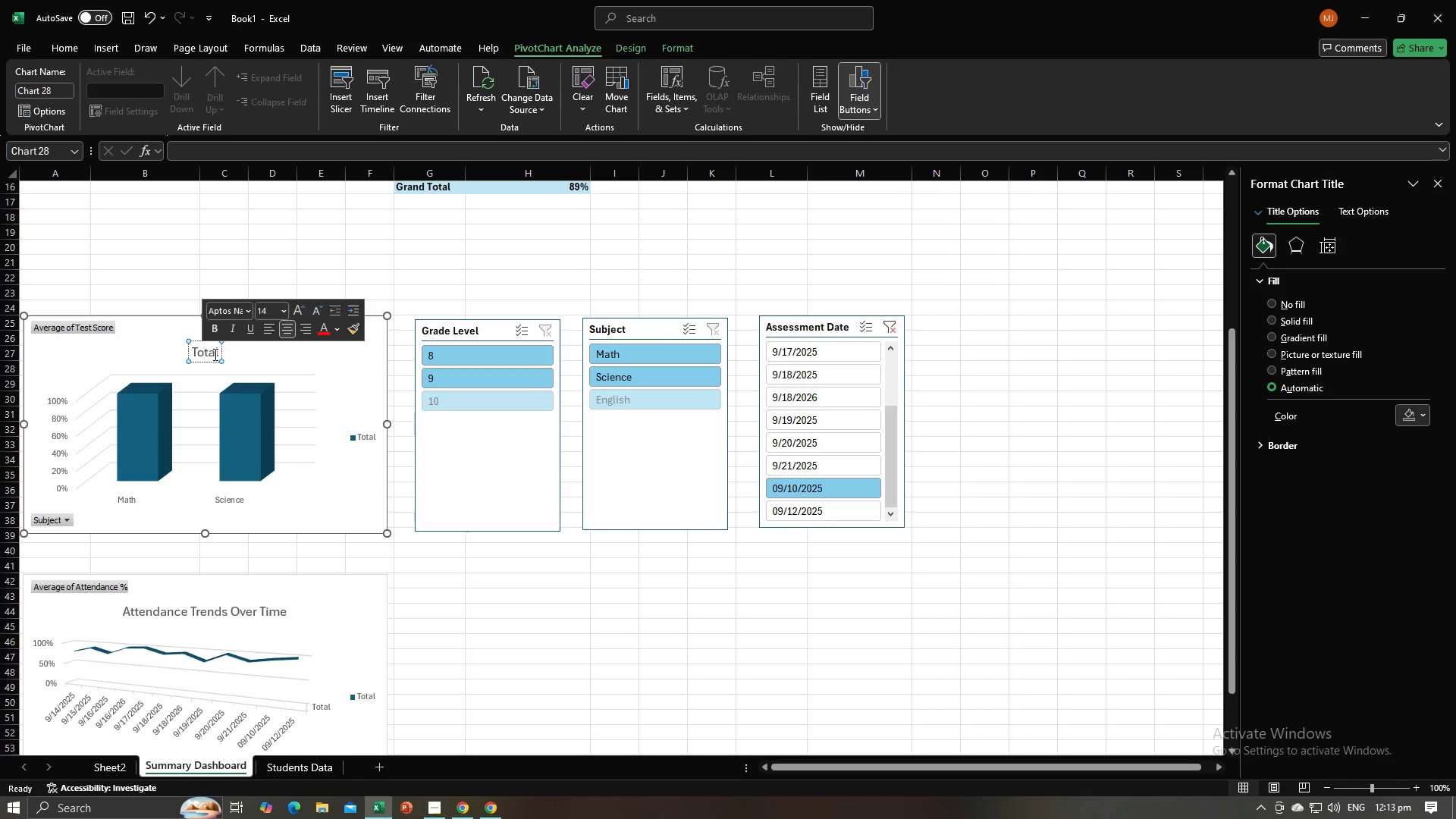 
key(Control+A)
 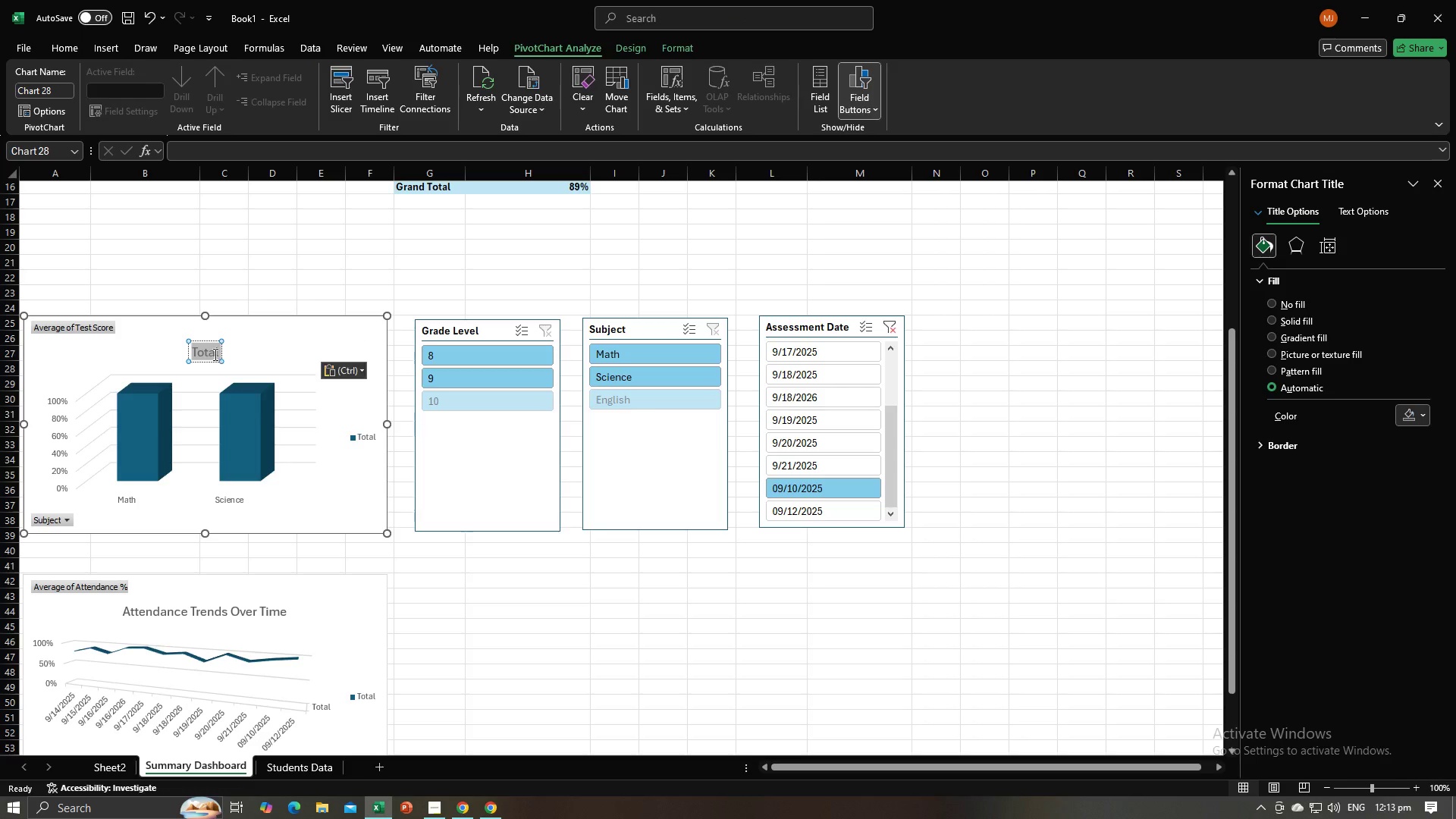 
key(Control+V)
 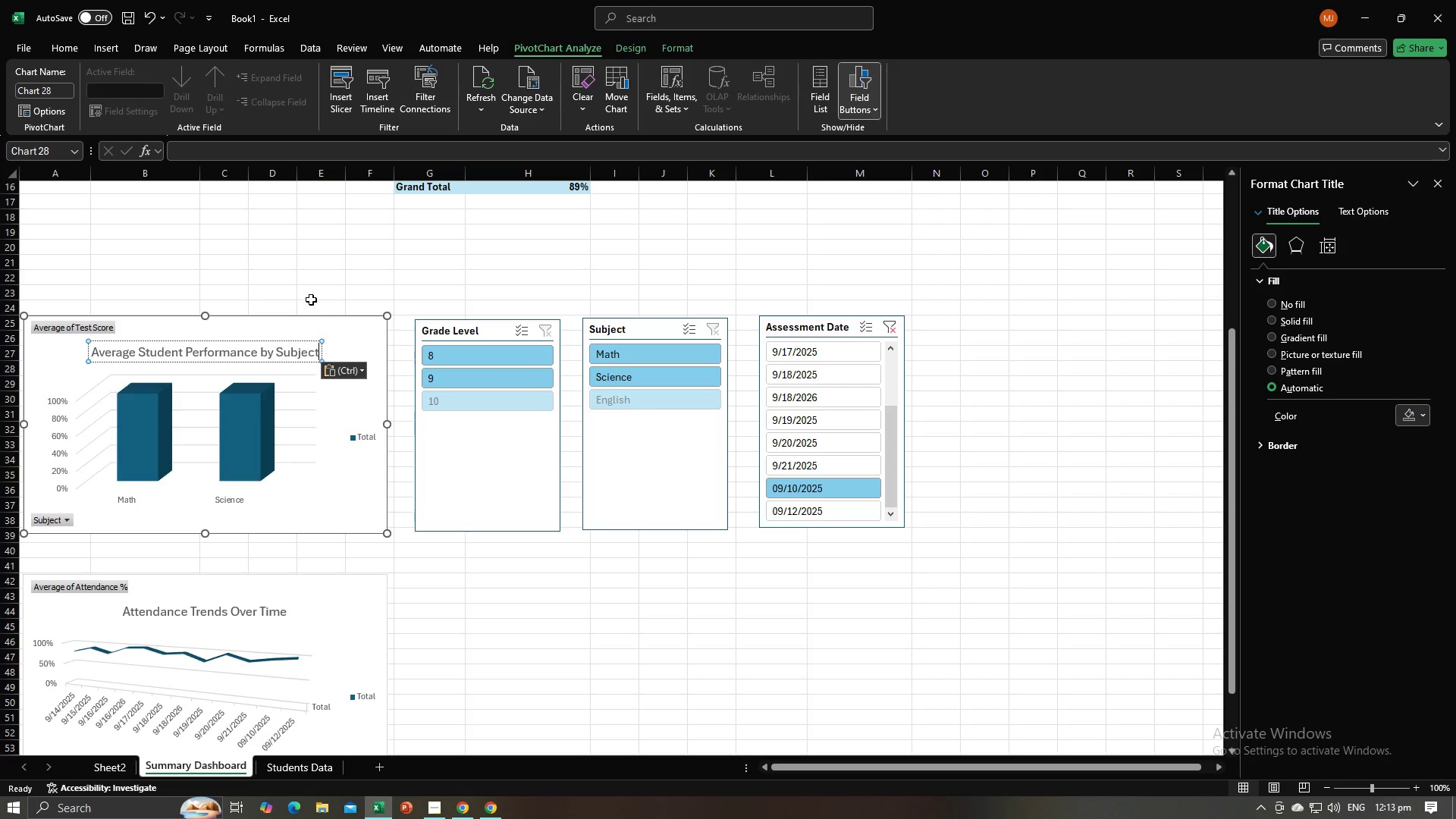 
left_click([311, 297])
 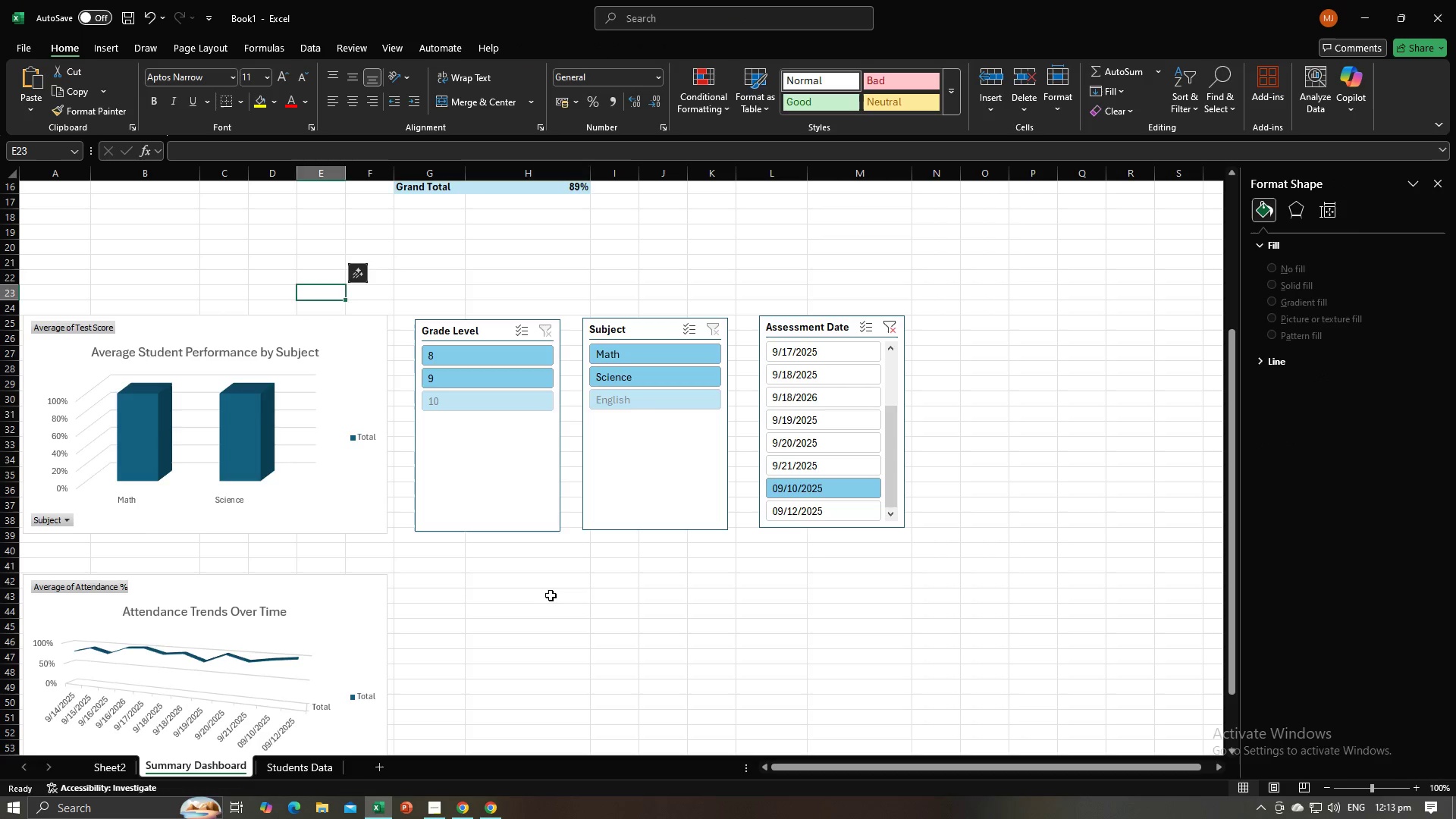 
left_click([551, 595])
 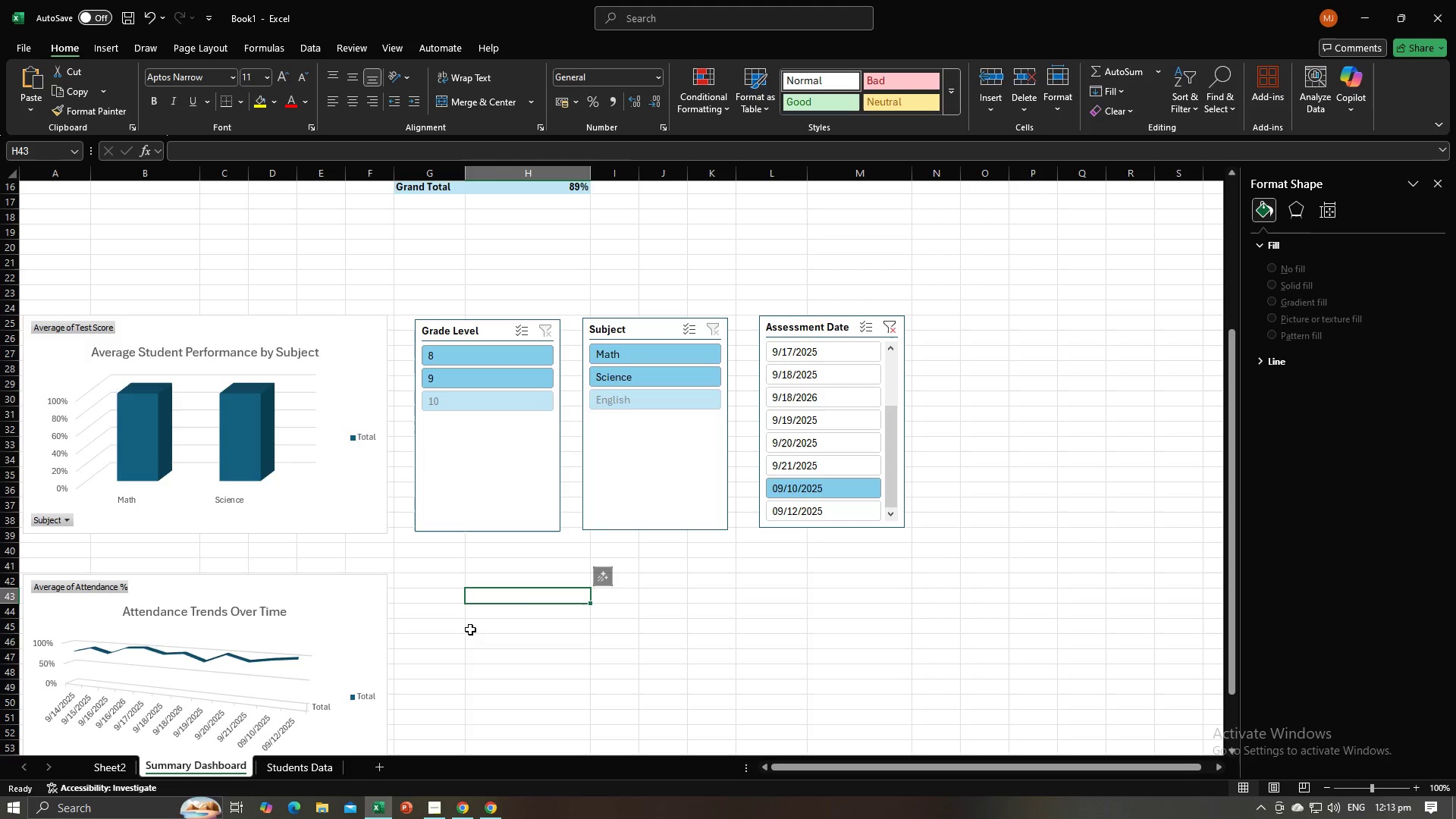 
scroll: coordinate [504, 557], scroll_direction: up, amount: 10.0
 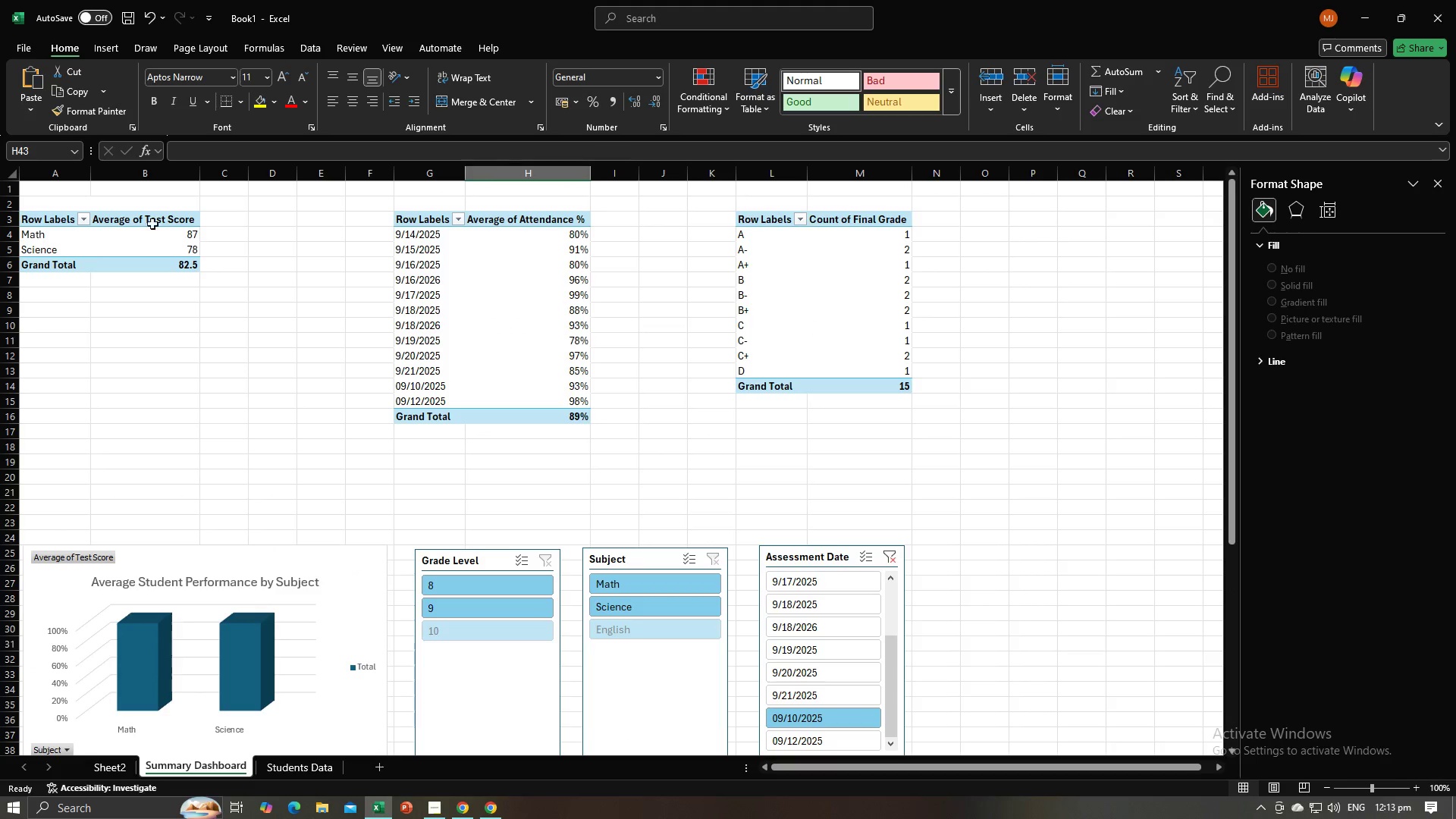 
left_click([150, 206])
 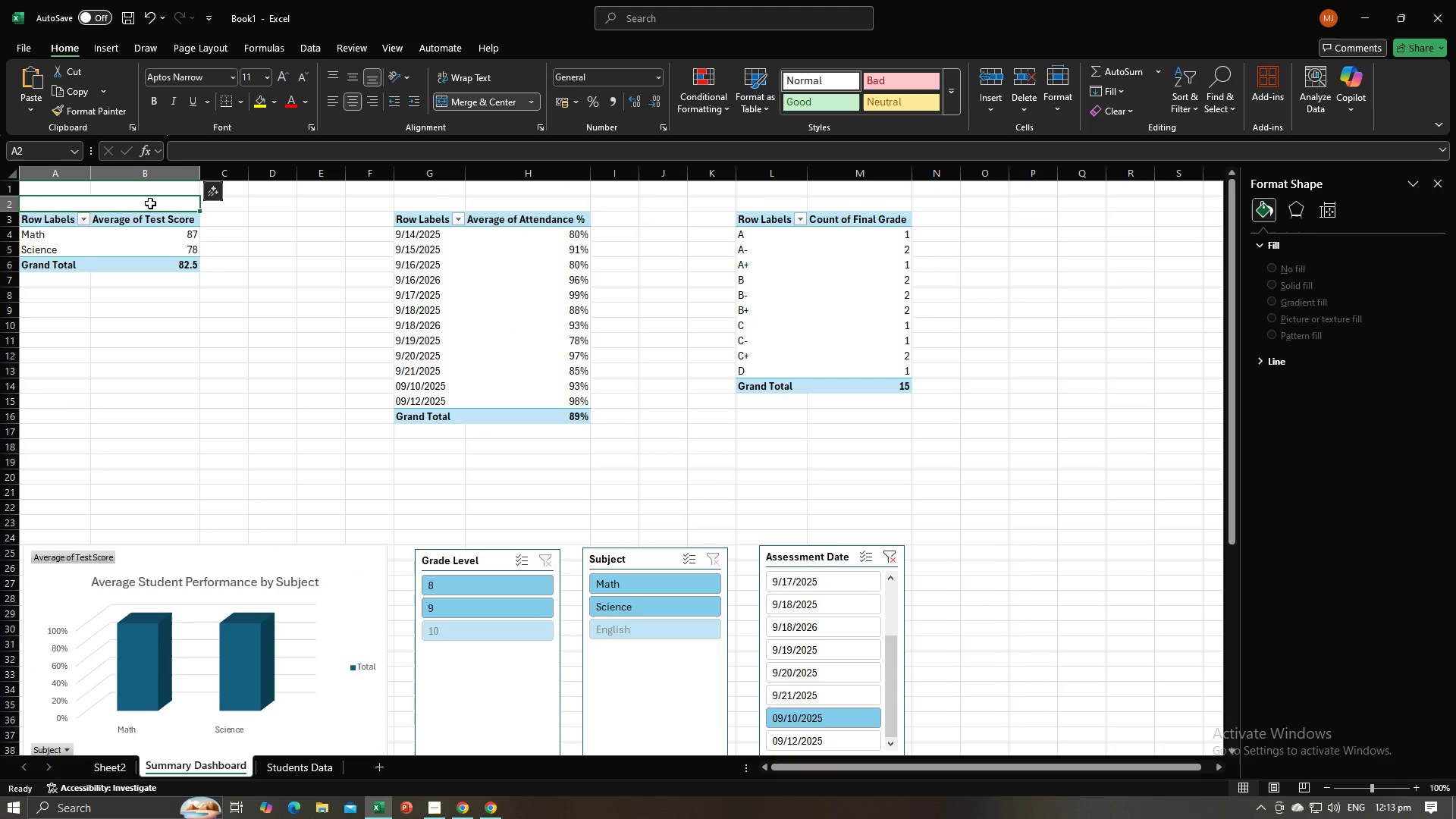 
type(Average per subject)
 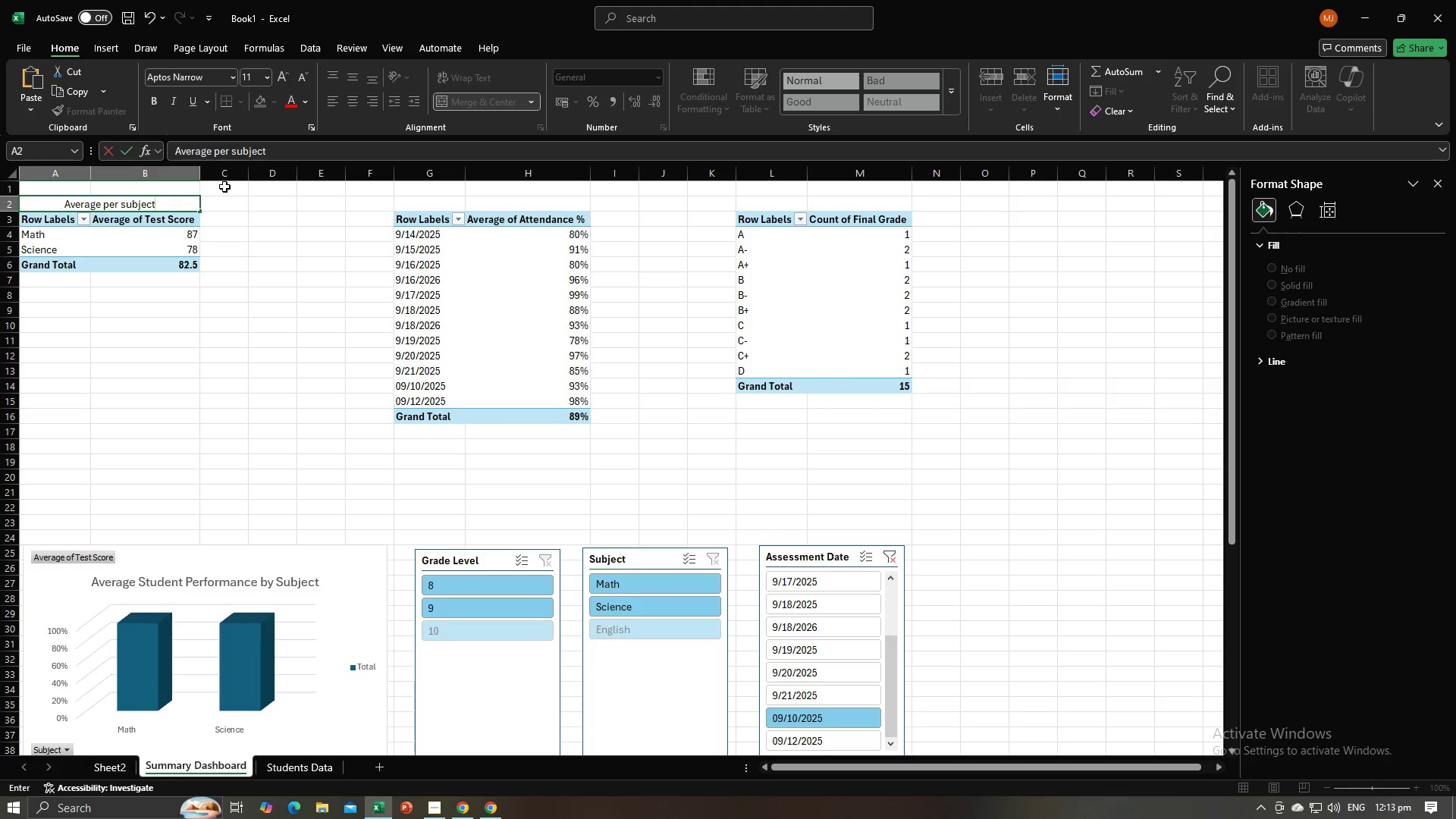 
left_click([302, 211])
 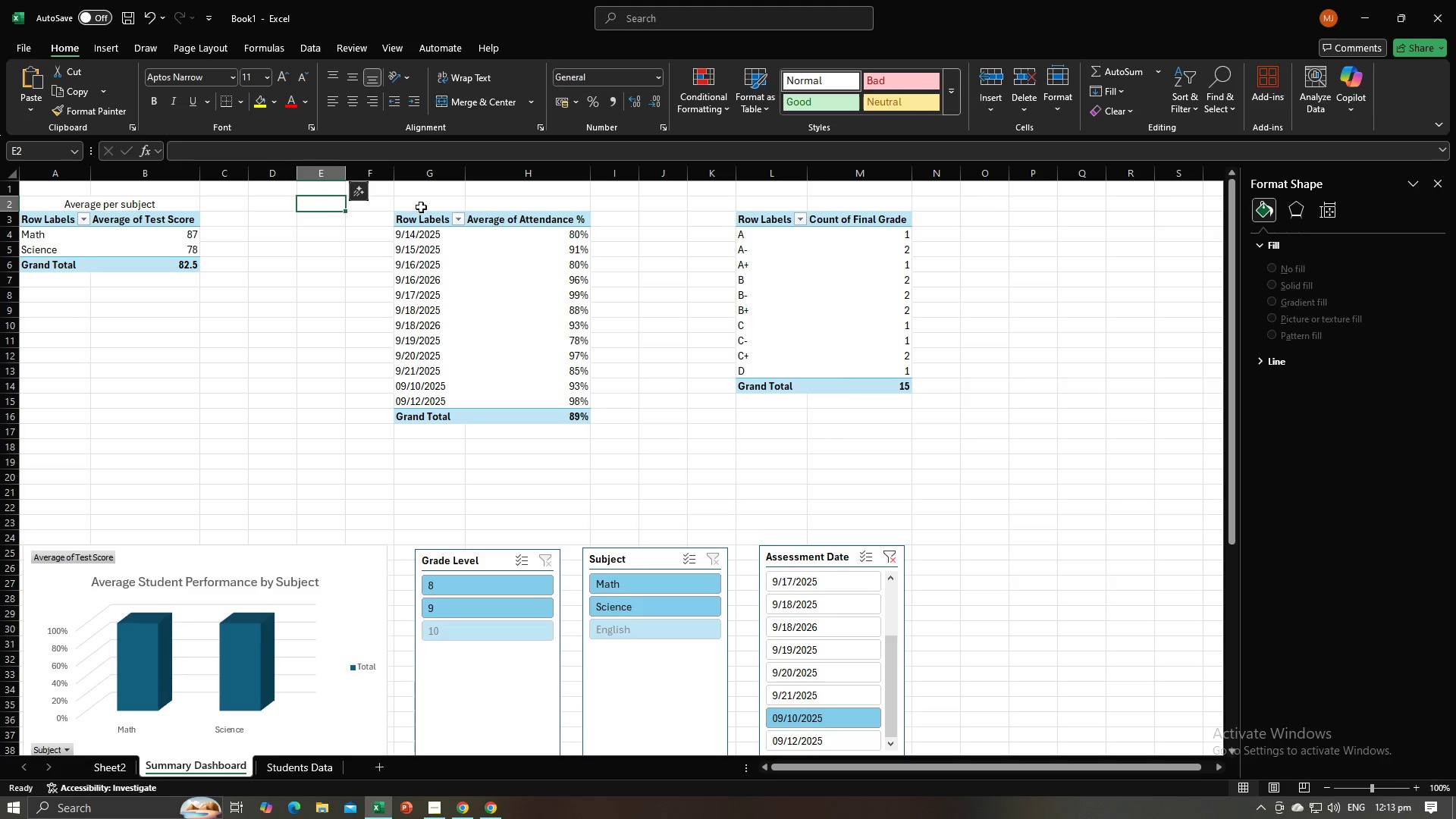 
left_click_drag(start_coordinate=[422, 204], to_coordinate=[510, 203])
 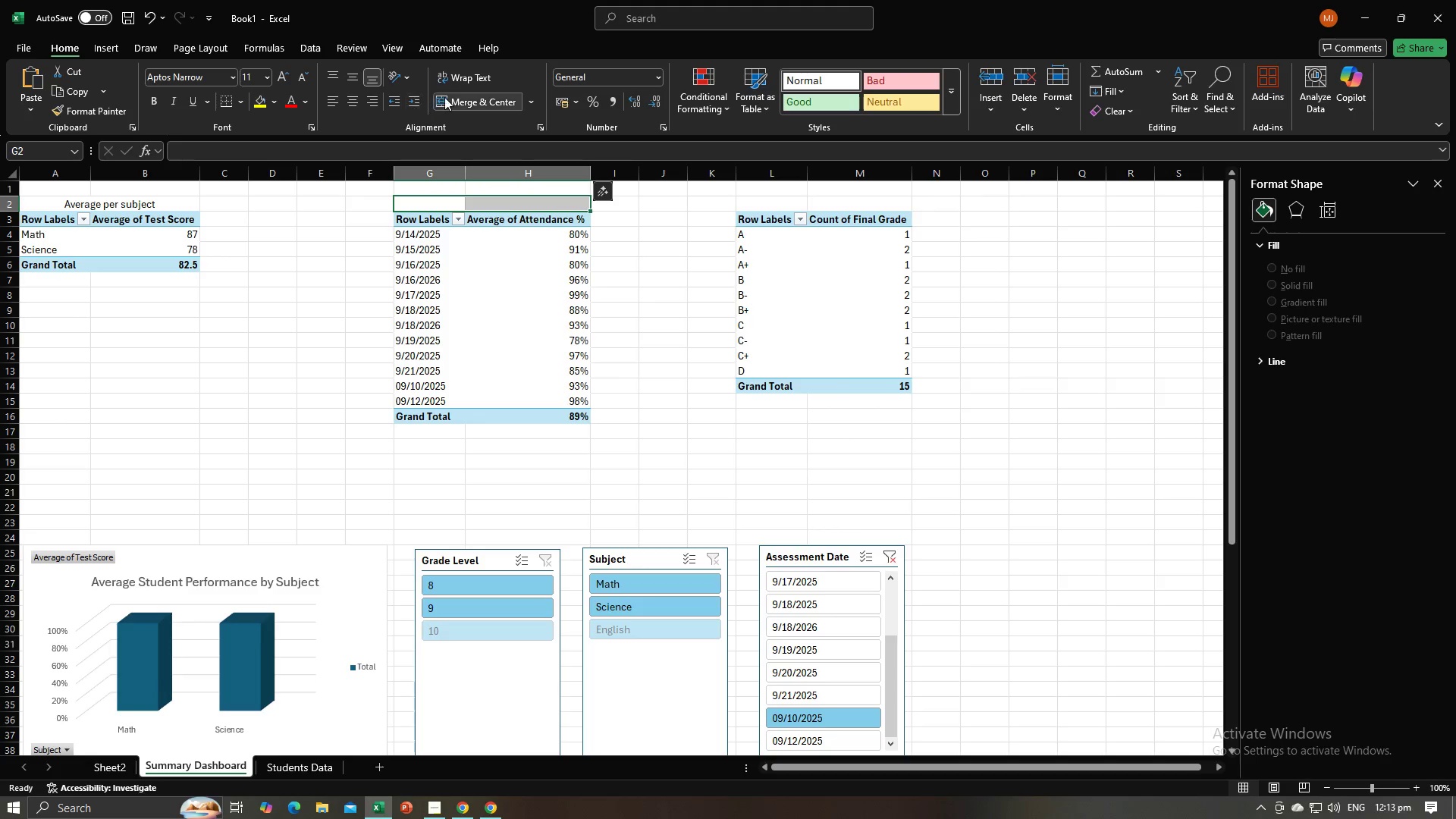 
left_click([447, 97])
 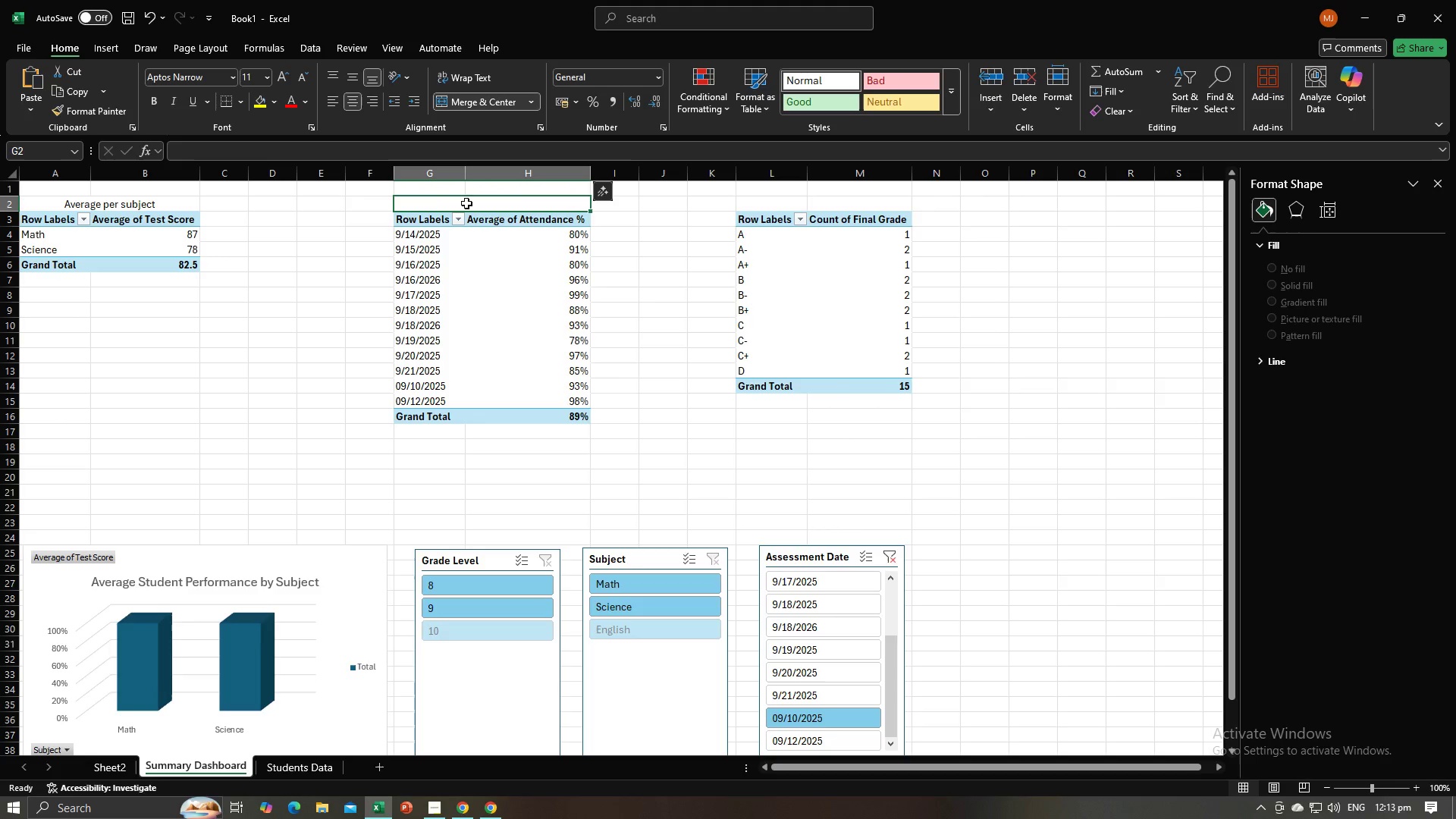 
left_click([466, 203])
 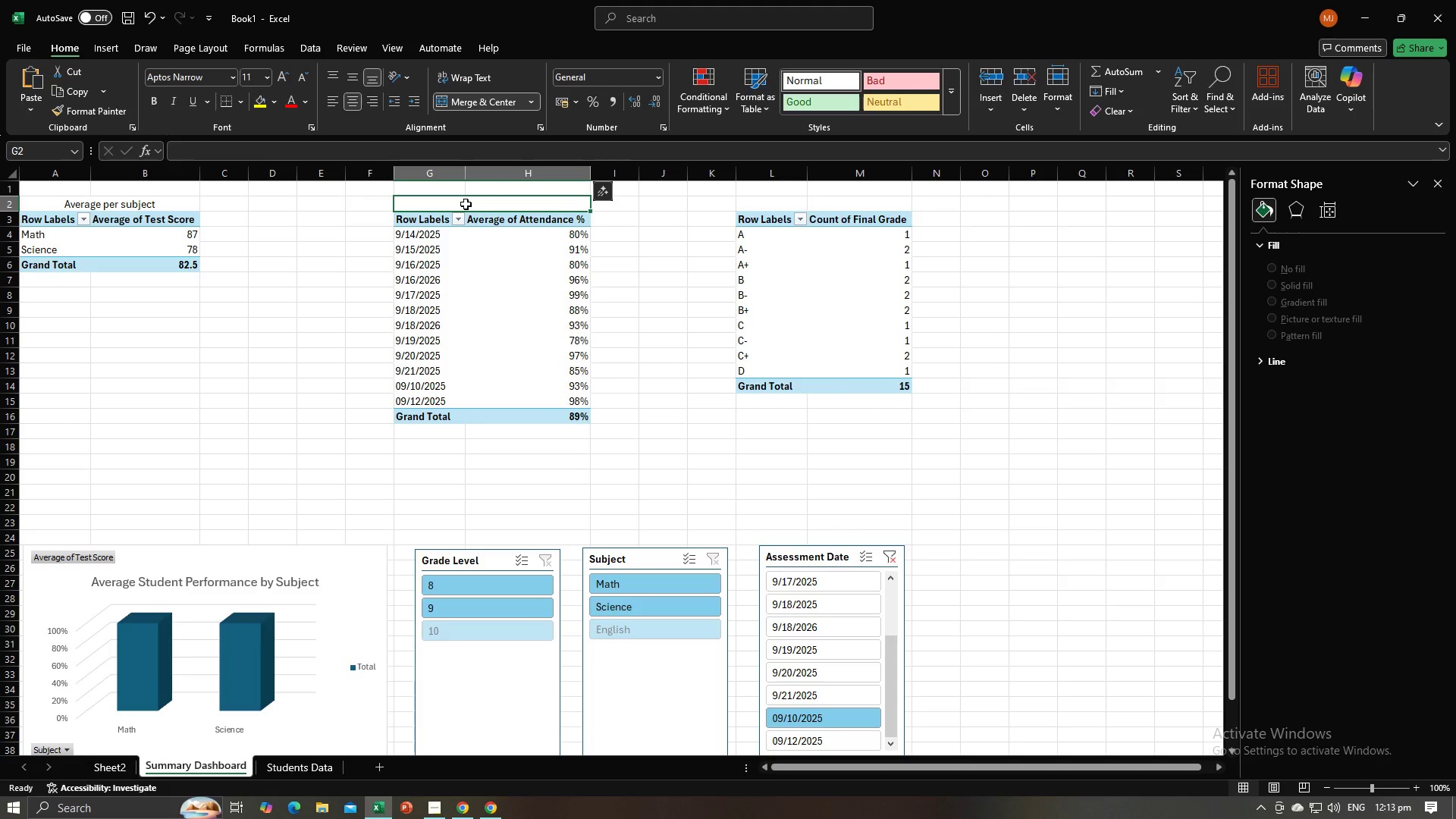 
wait(6.42)
 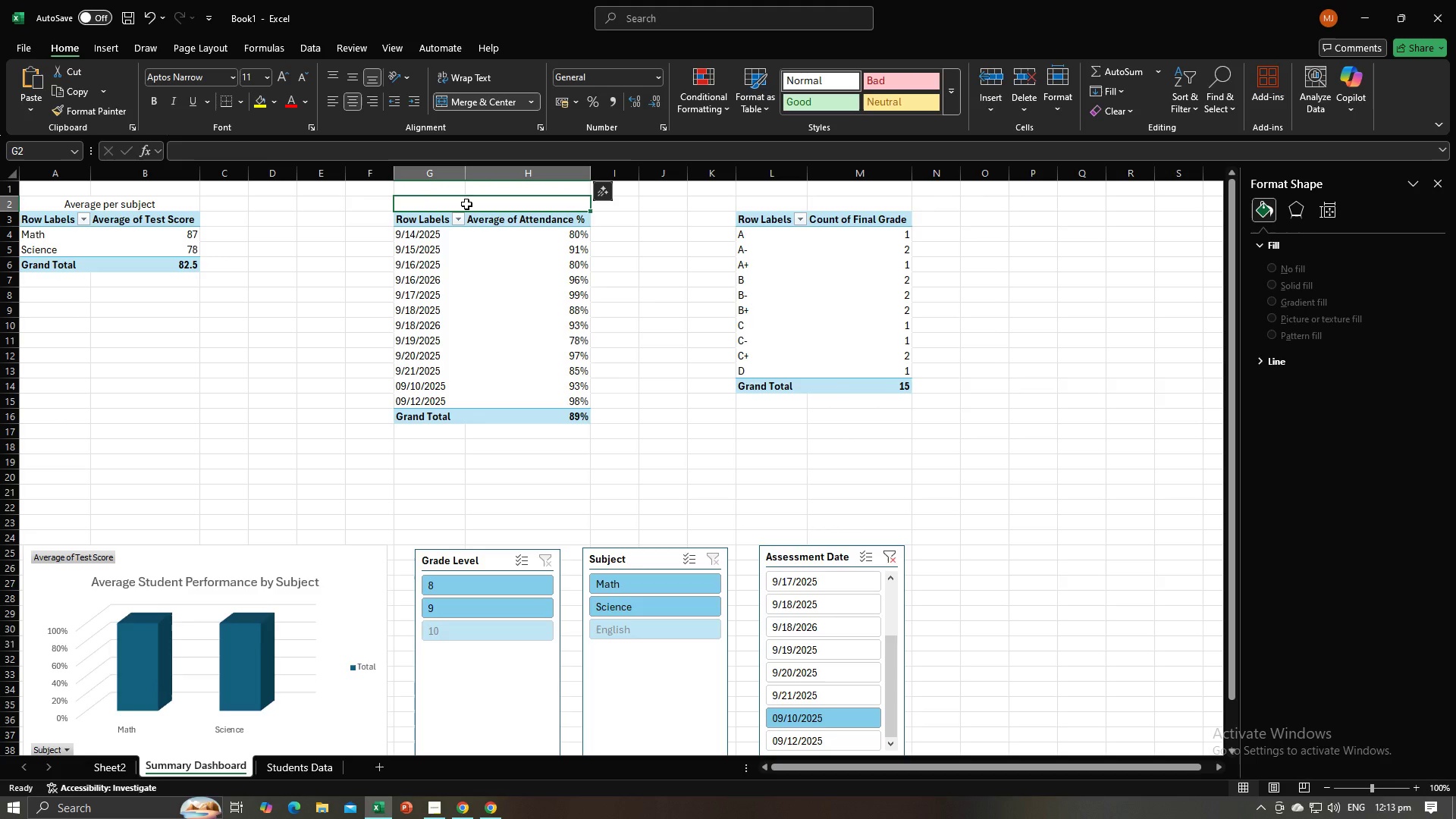 
type(Average per Atten)
key(Backspace)
key(Backspace)
key(Backspace)
key(Backspace)
key(Backspace)
key(Backspace)
key(Backspace)
key(Backspace)
key(Backspace)
type(of Attendanv)
key(Backspace)
type(ce)
 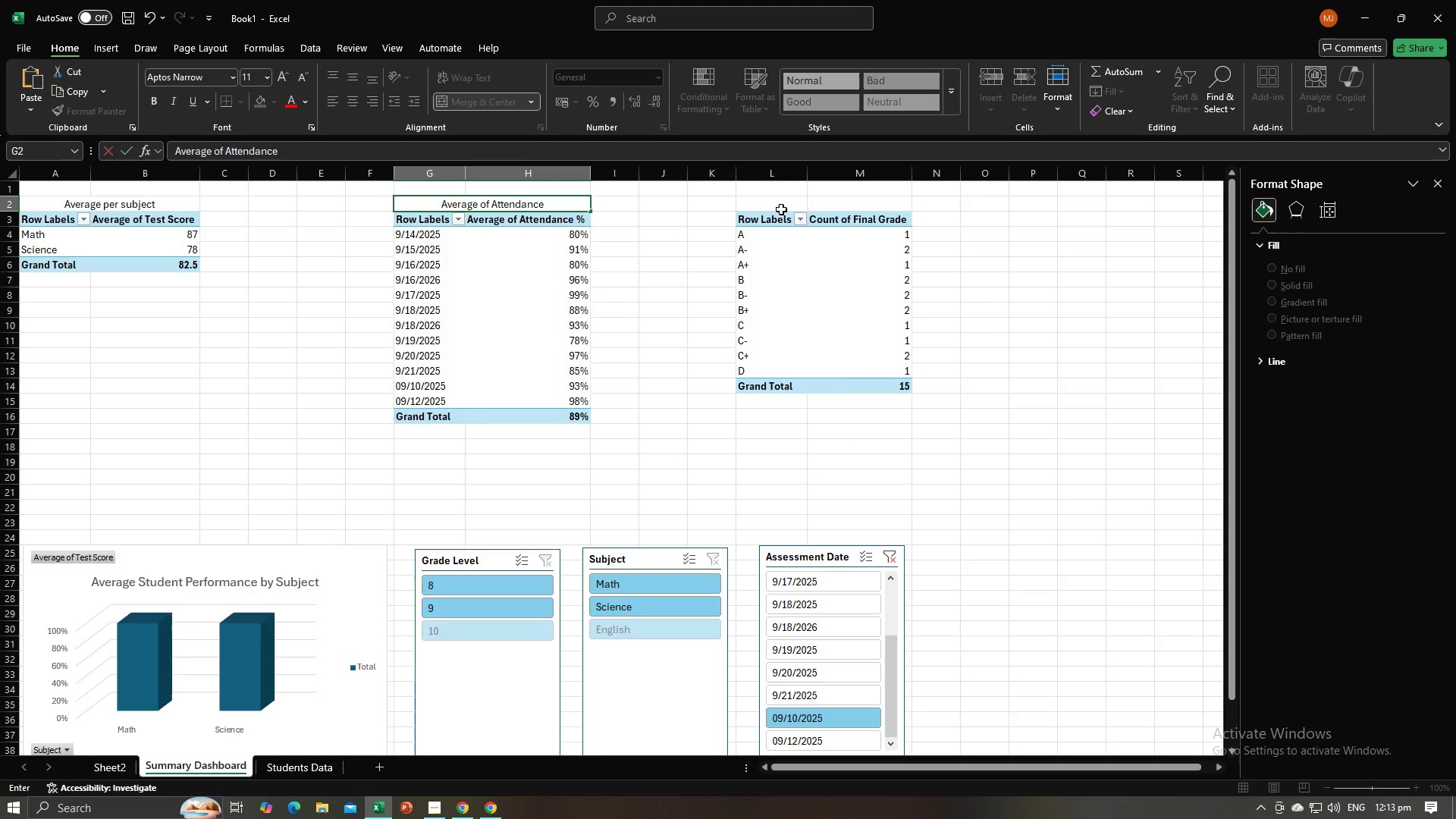 
left_click_drag(start_coordinate=[780, 206], to_coordinate=[815, 208])
 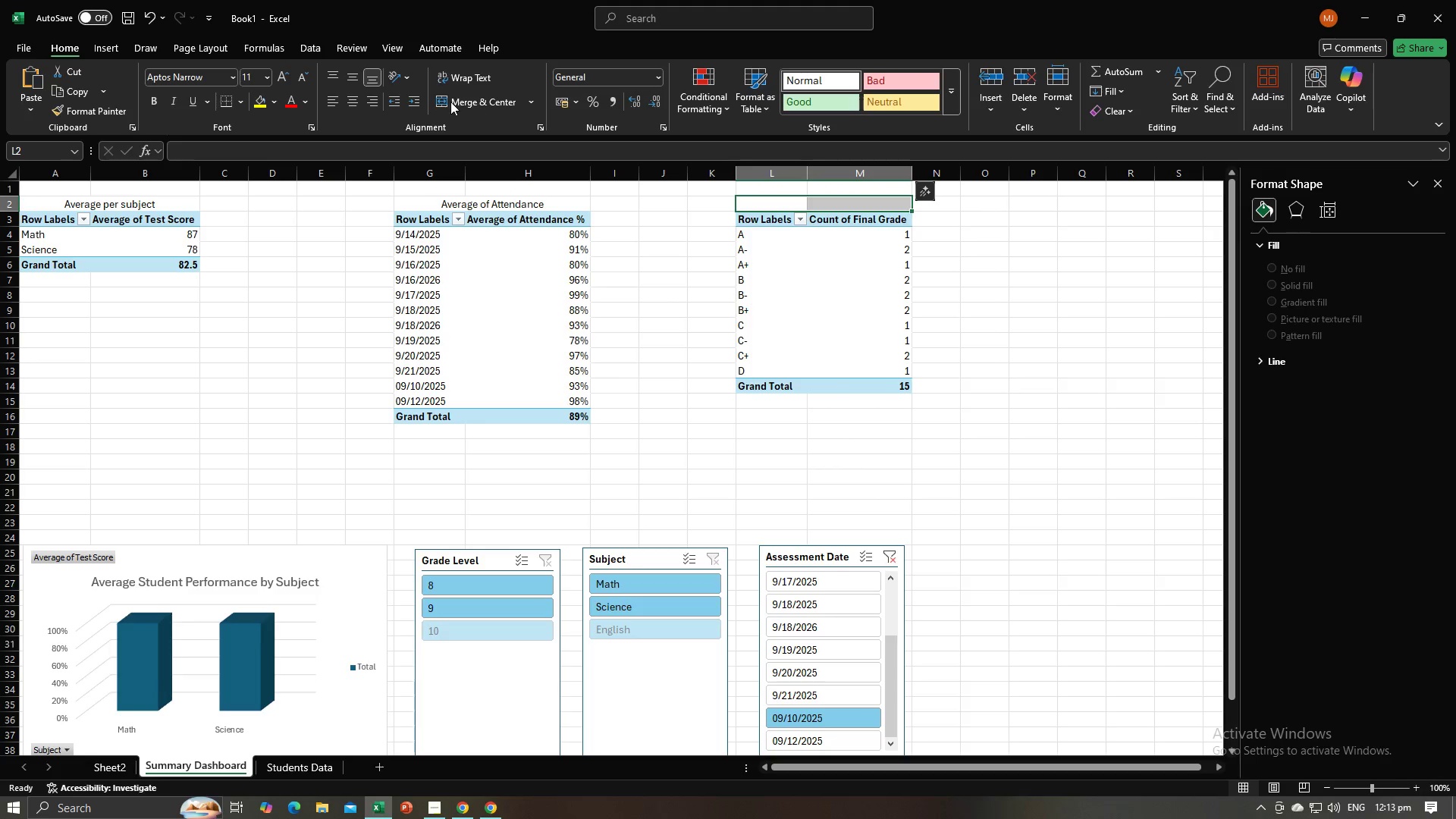 
left_click([450, 102])
 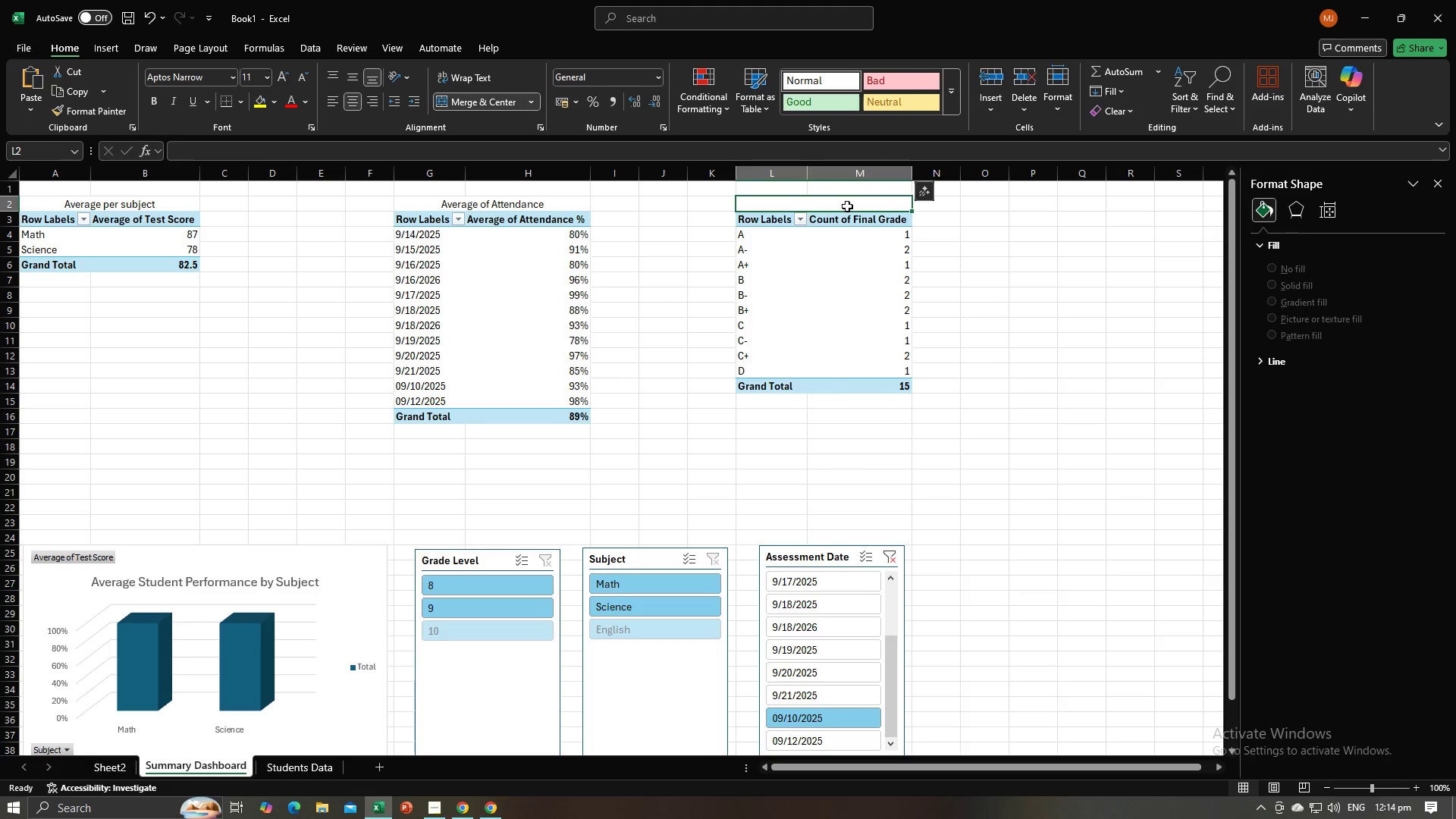 
double_click([847, 206])
 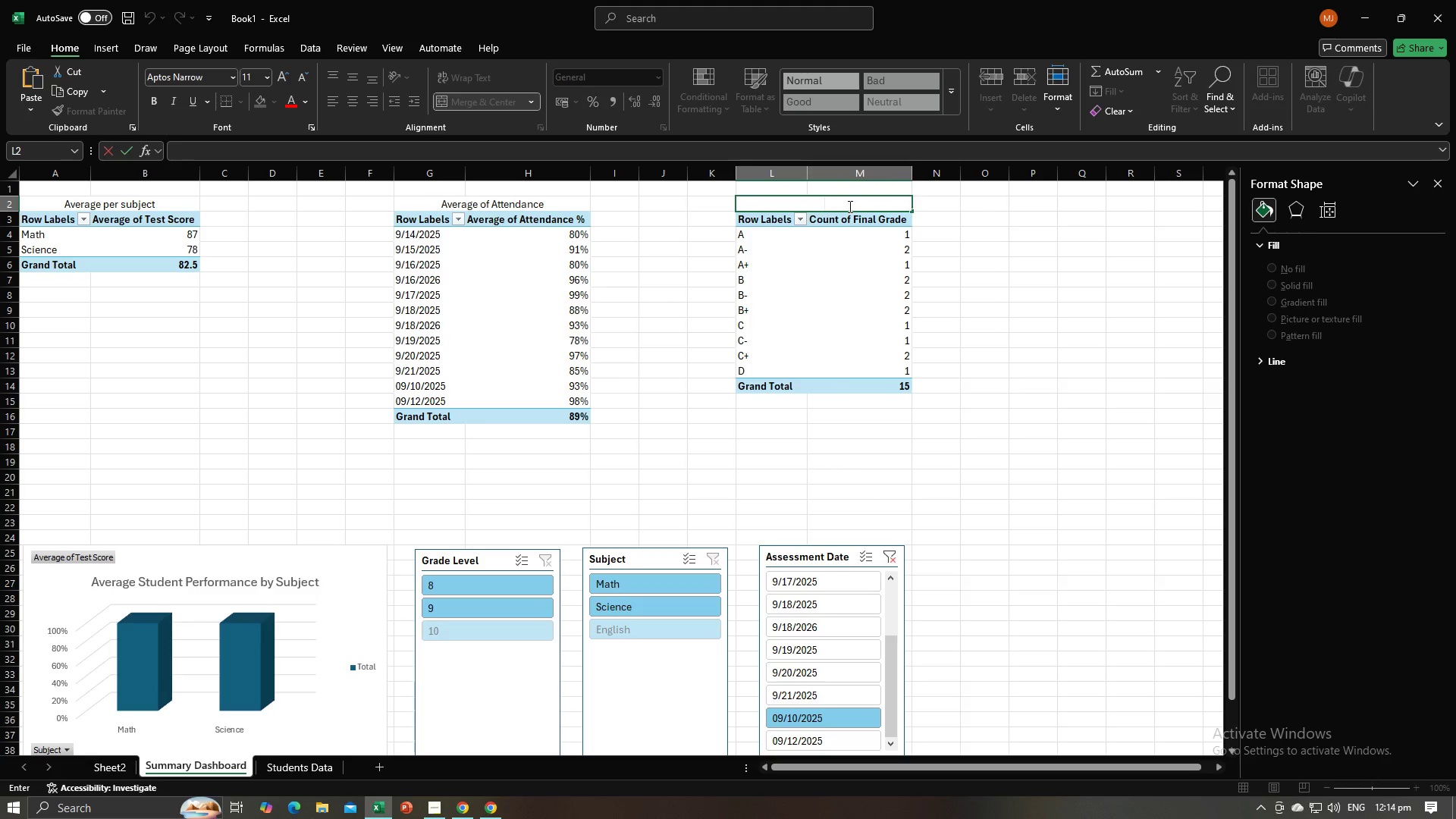 
type(Final Grade )
 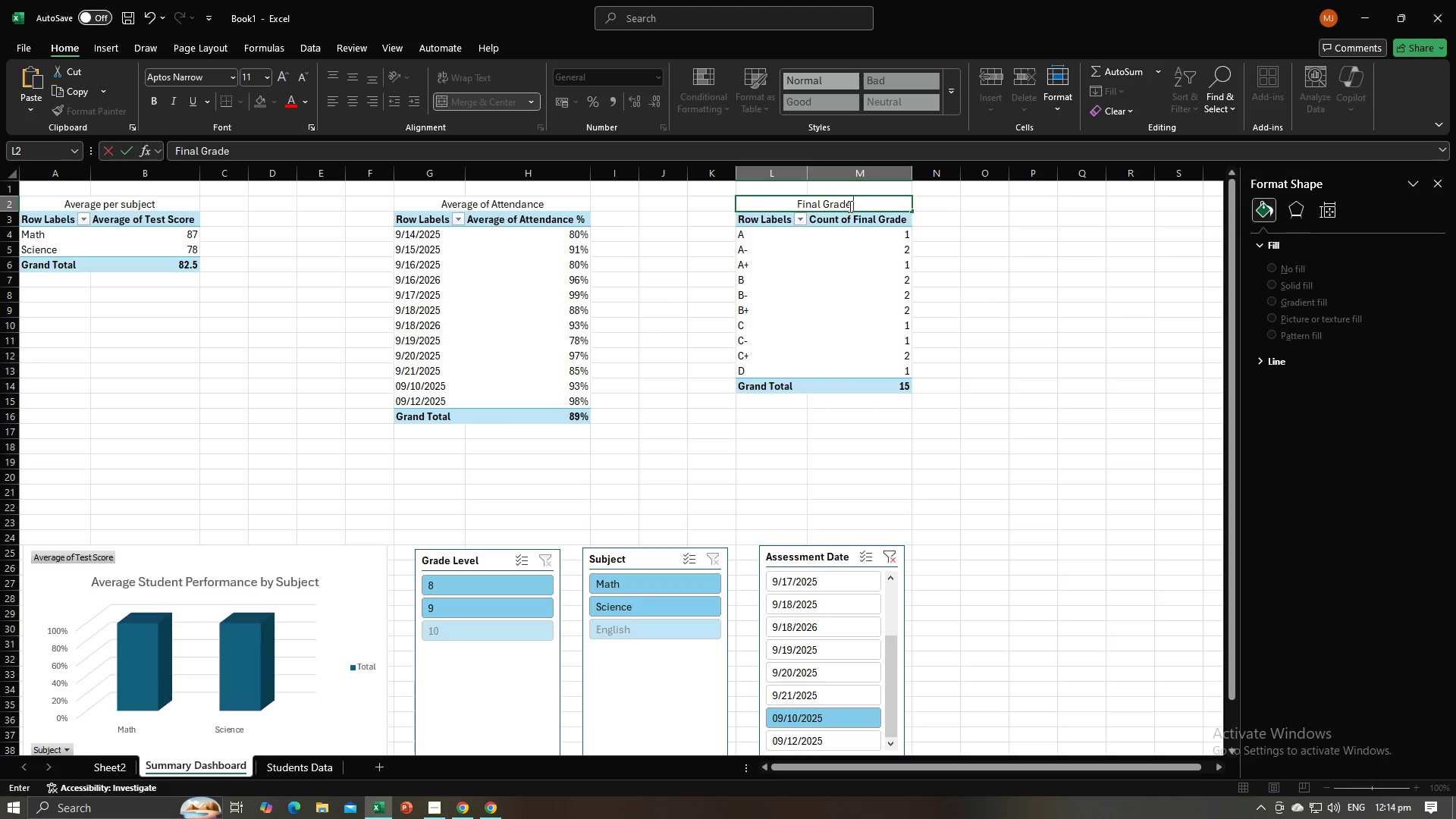 
wait(5.42)
 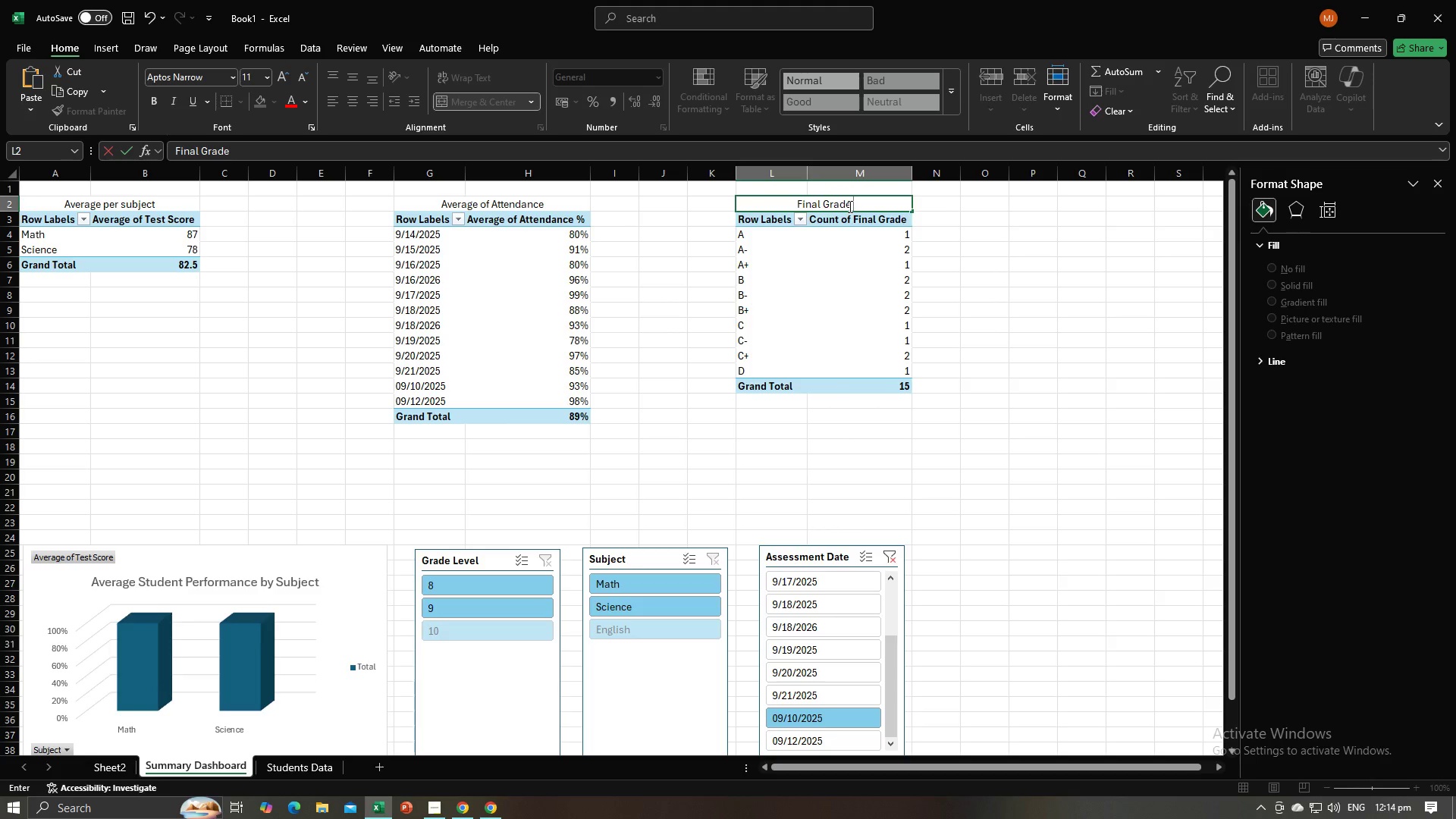 
type(per Grade Leve;)
key(Backspace)
type(l)
 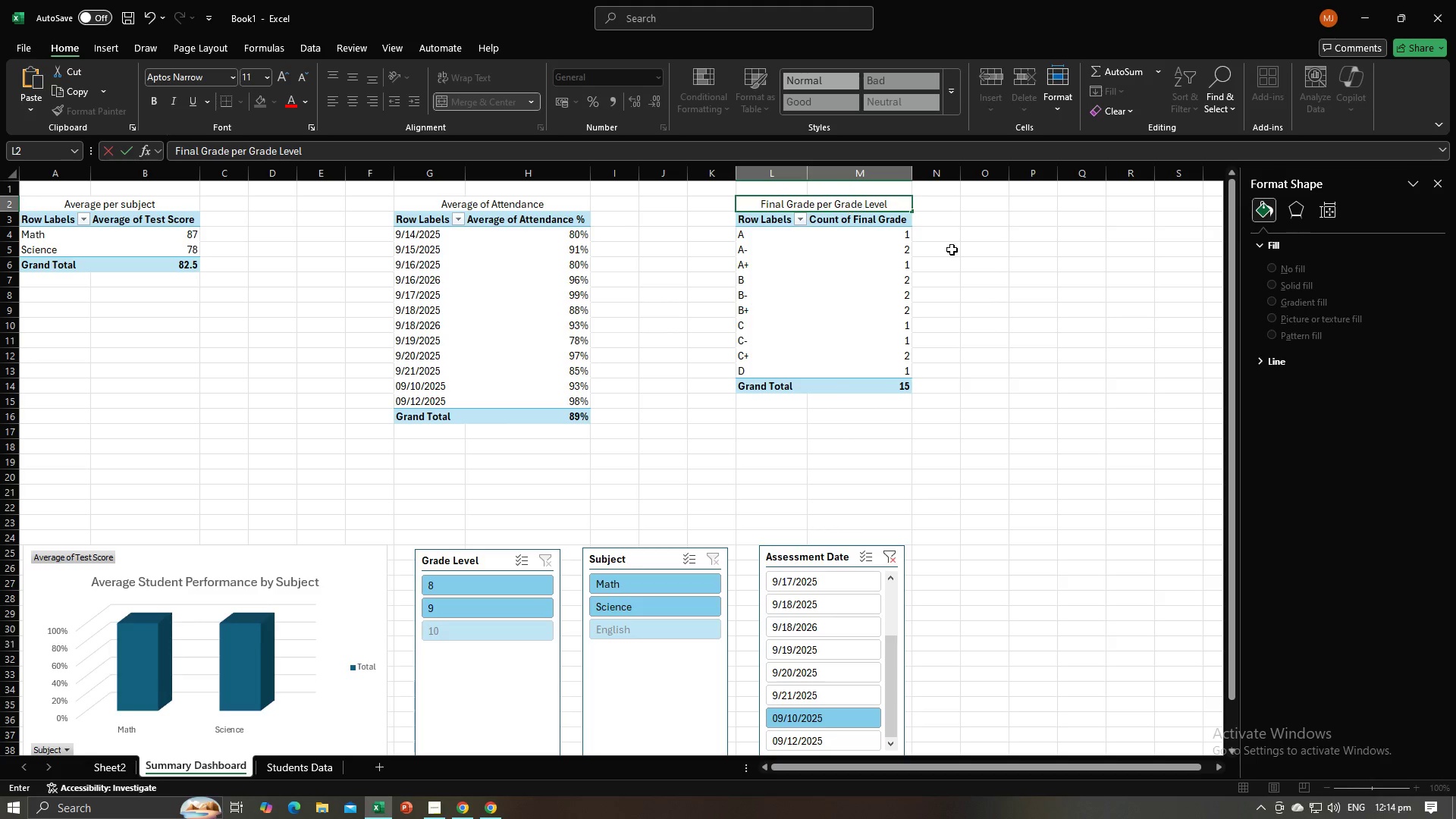 
left_click([1003, 406])
 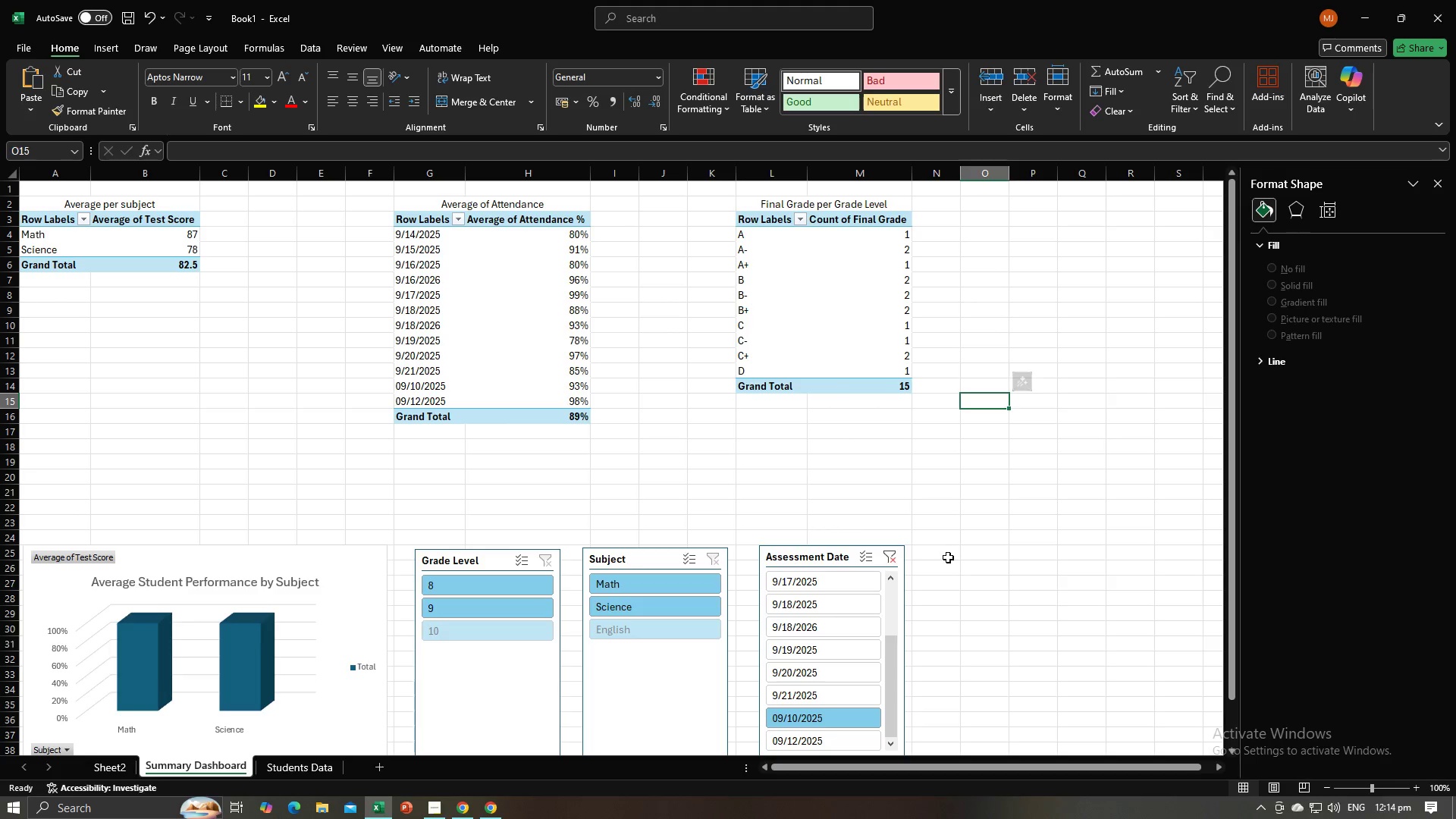 
scroll: coordinate [988, 538], scroll_direction: down, amount: 14.0
 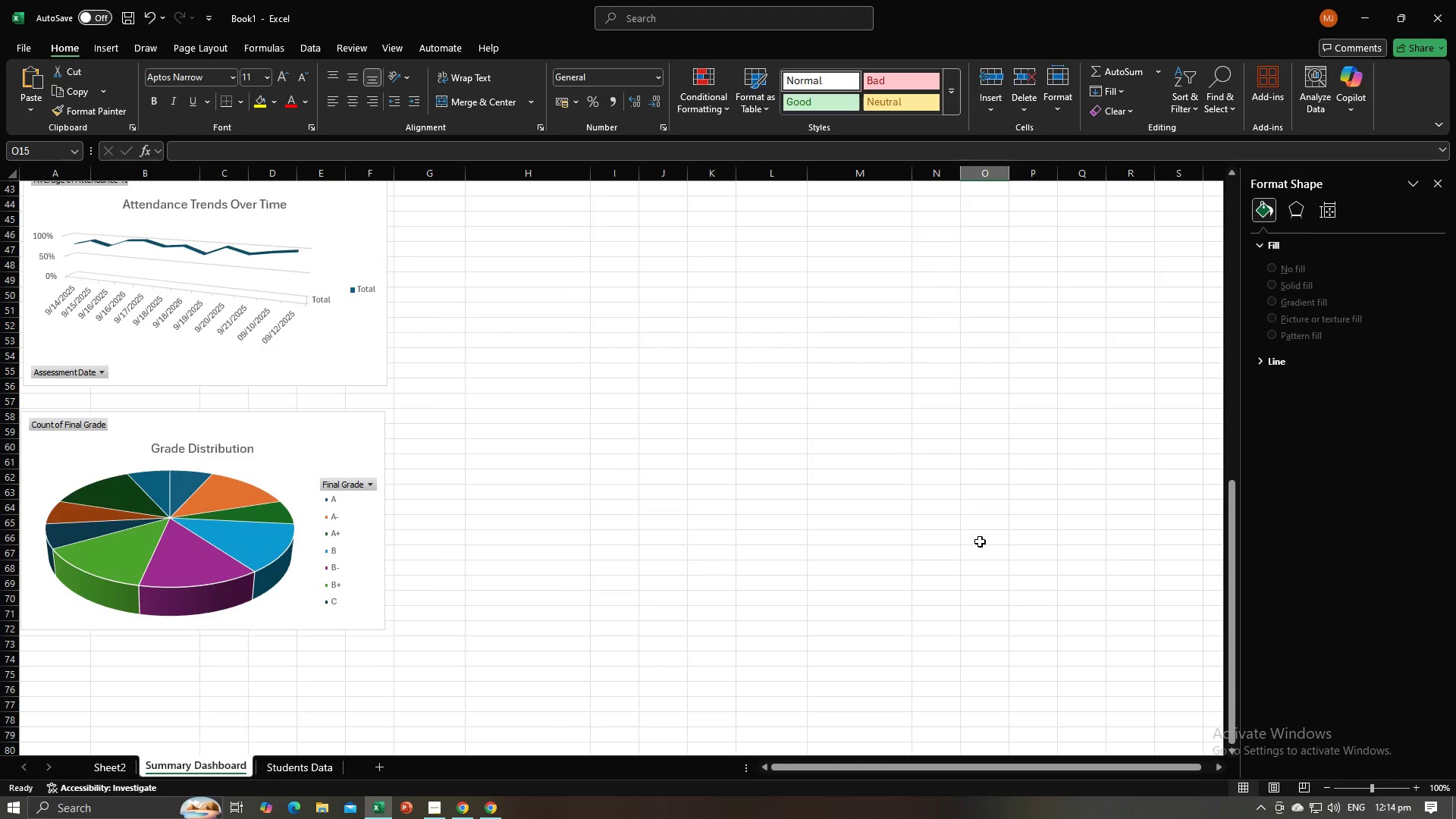 
scroll: coordinate [937, 532], scroll_direction: up, amount: 11.0
 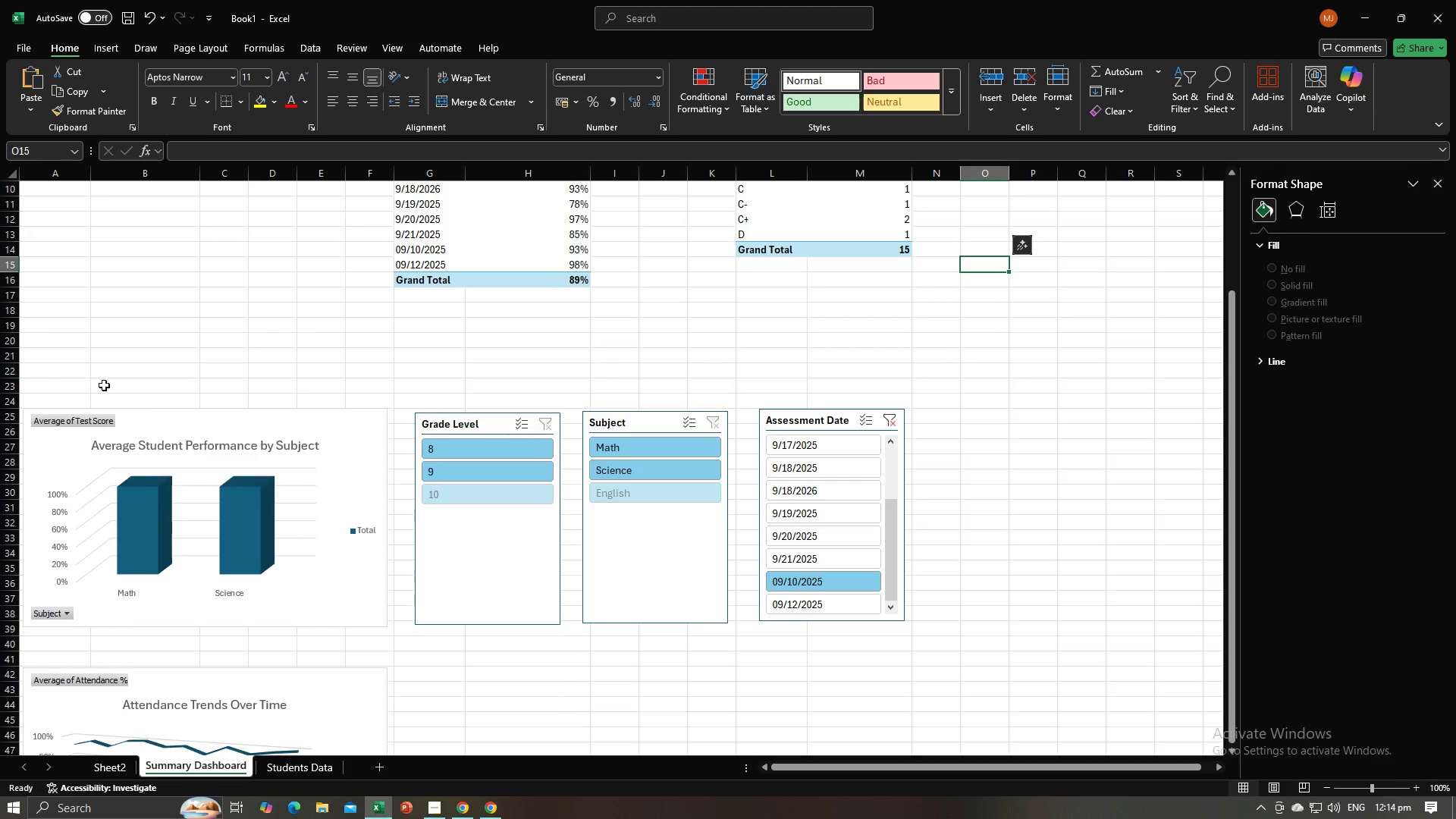 
left_click_drag(start_coordinate=[82, 386], to_coordinate=[368, 390])
 